 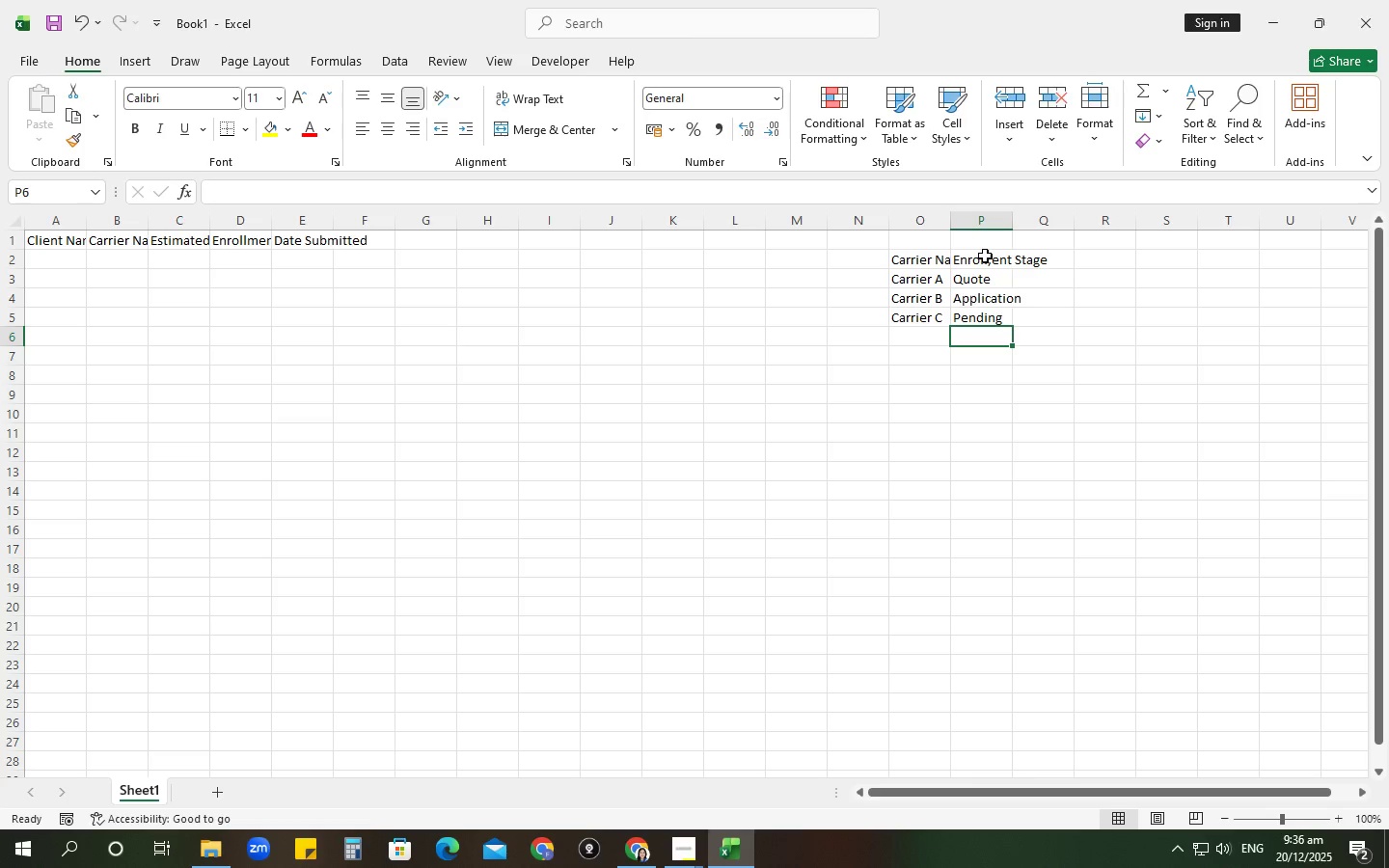 
type(Underwriting)
 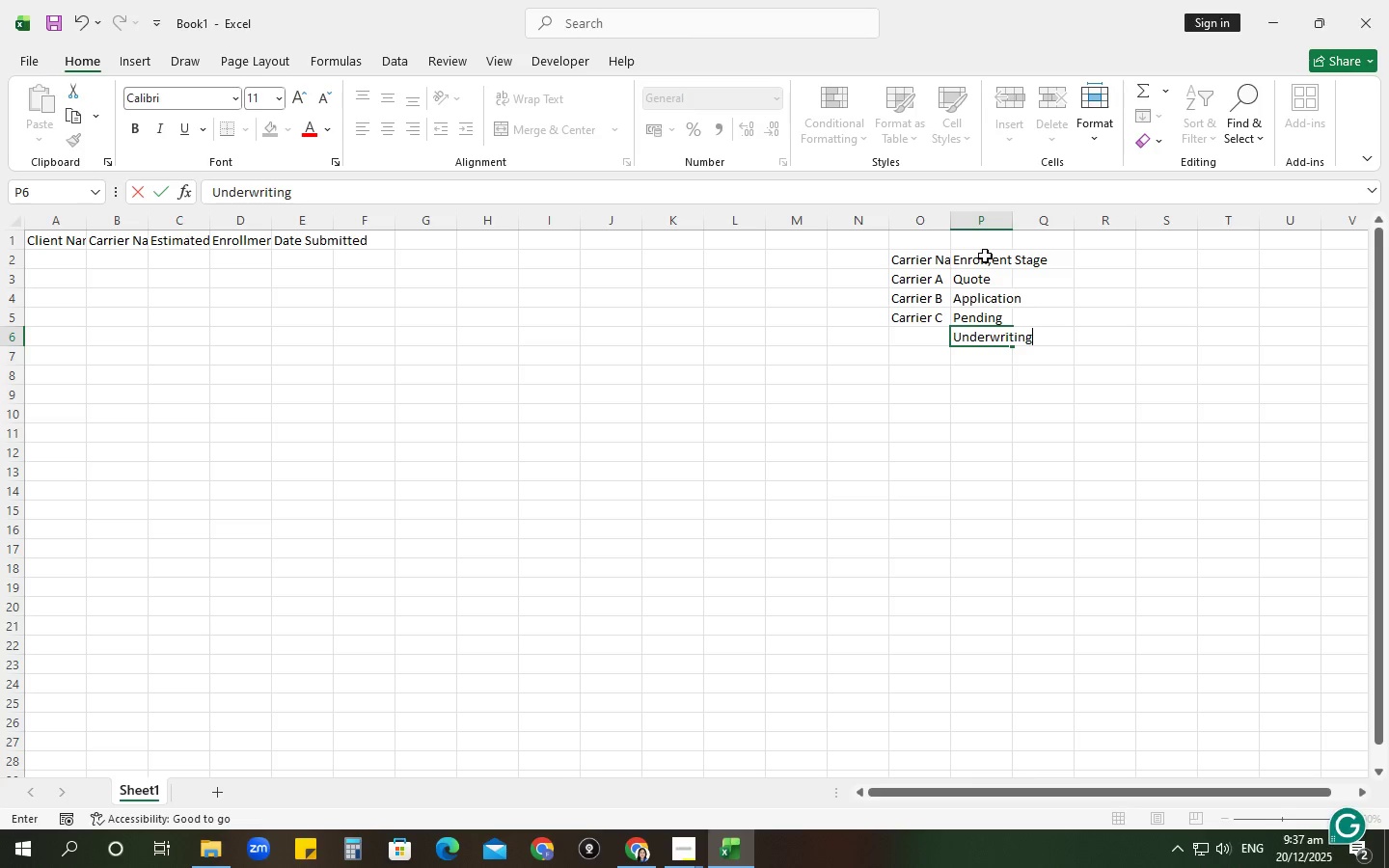 
key(Enter)
 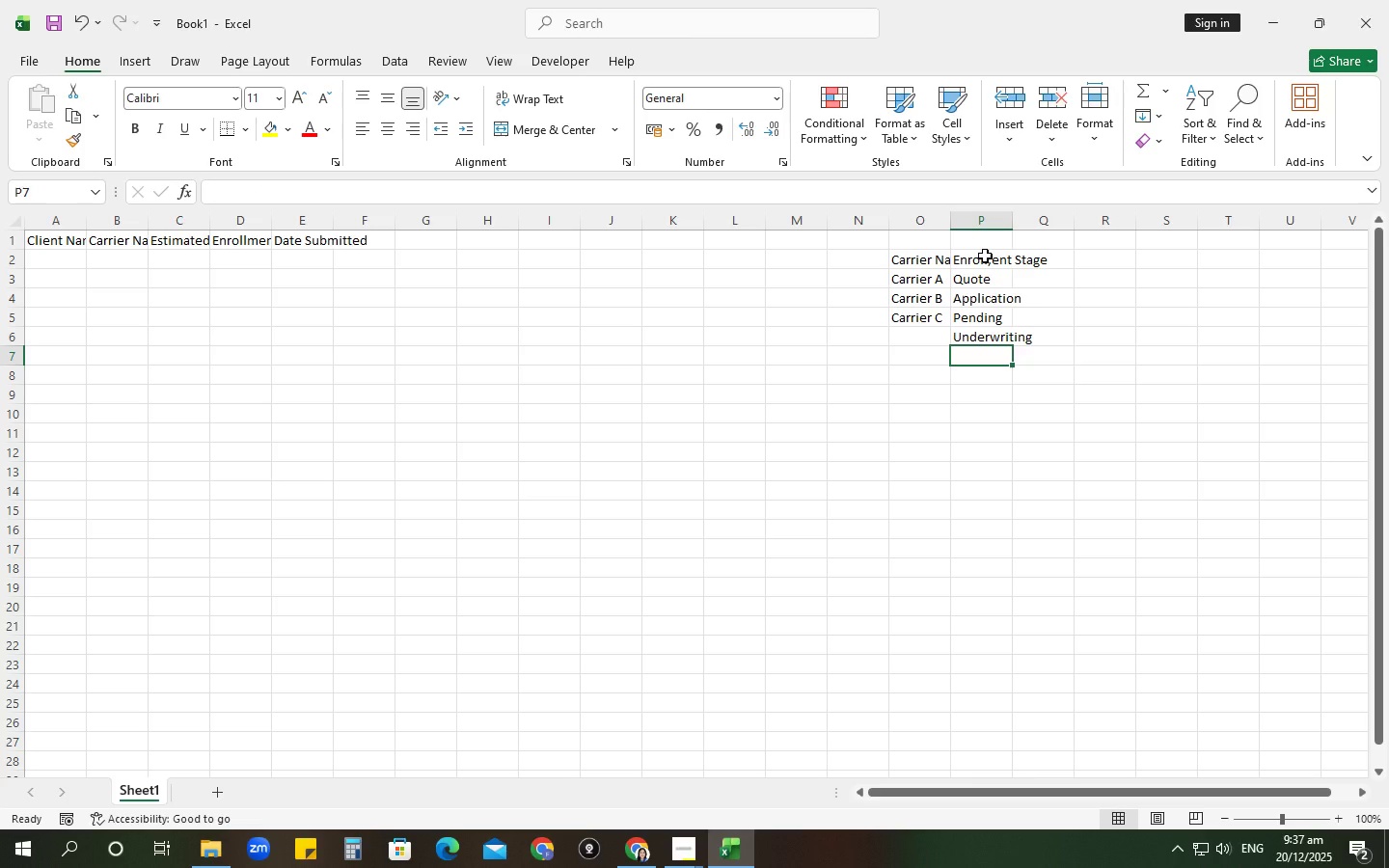 
type(Payment REcei)
key(Backspace)
key(Backspace)
key(Backspace)
key(Backspace)
type(eceived)
 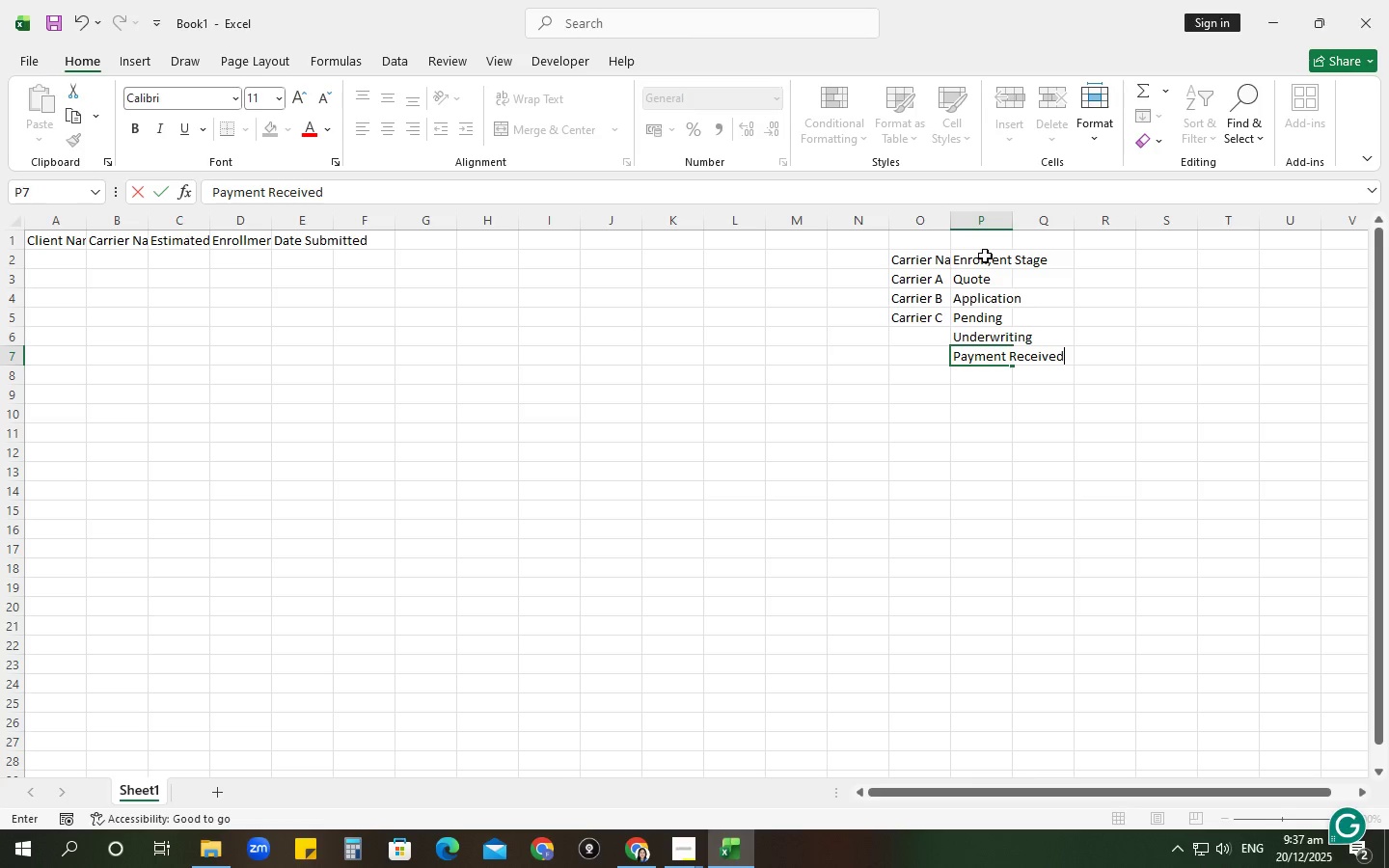 
key(Enter)
 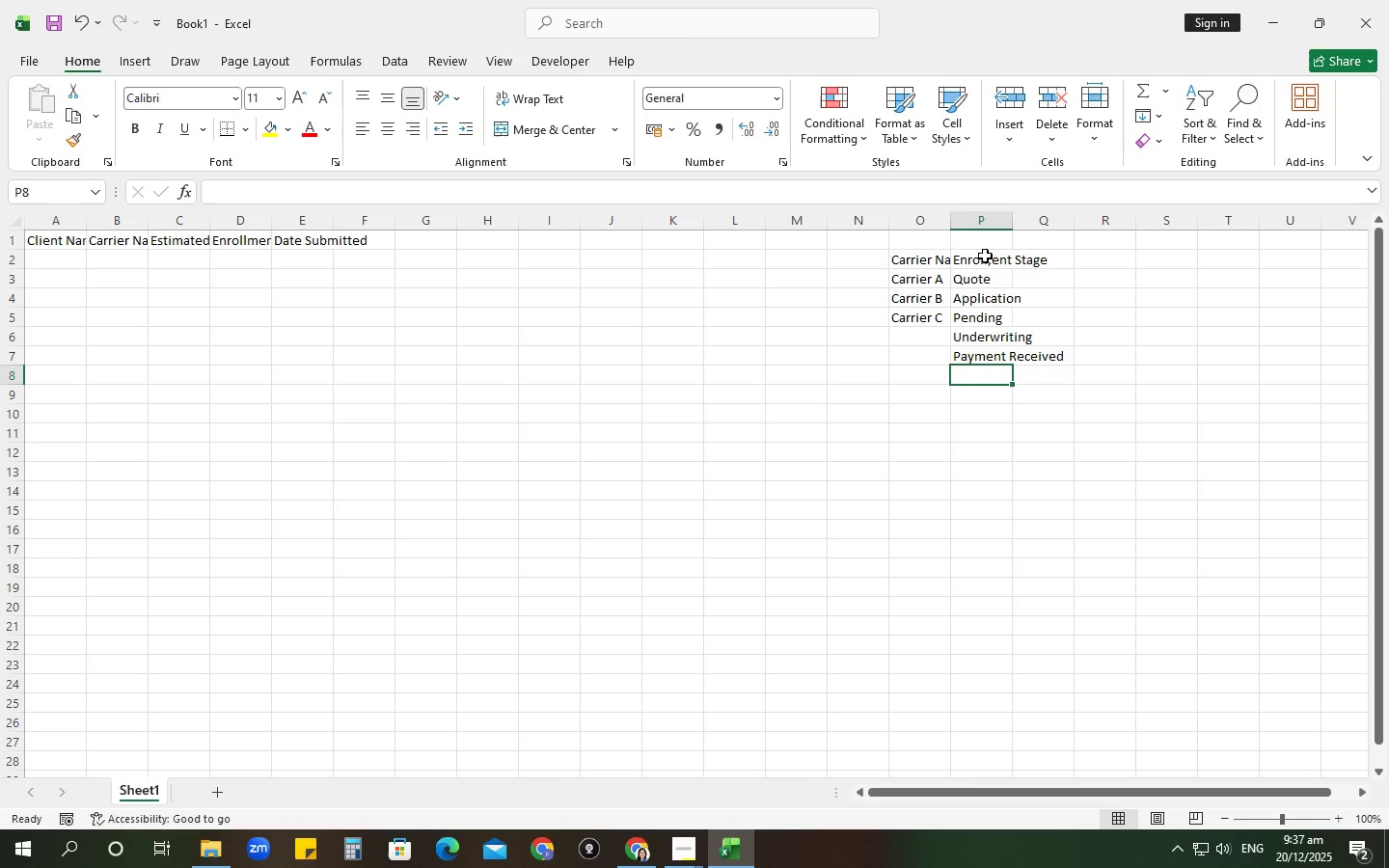 
type(Policy Active)
 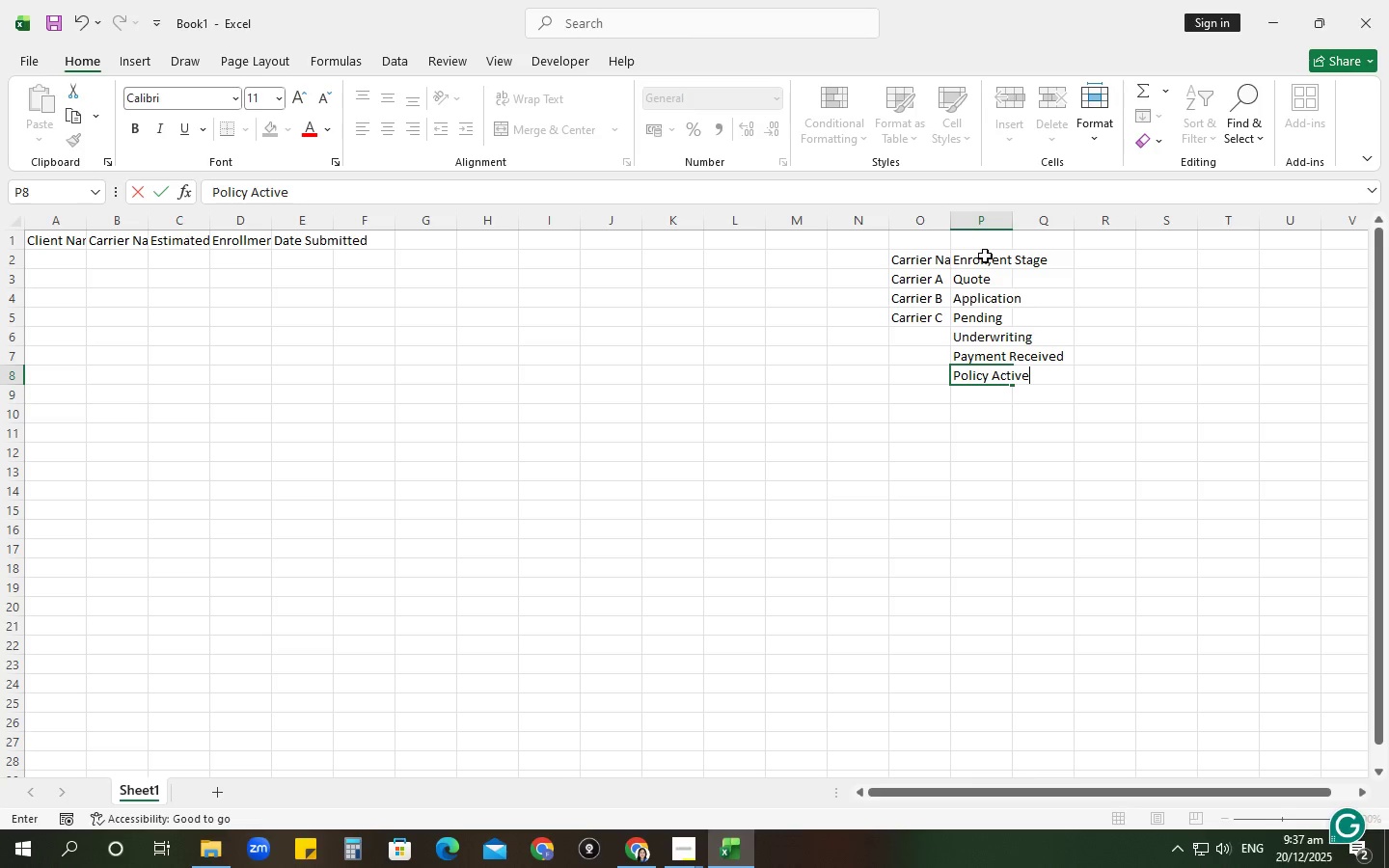 
key(Enter)
 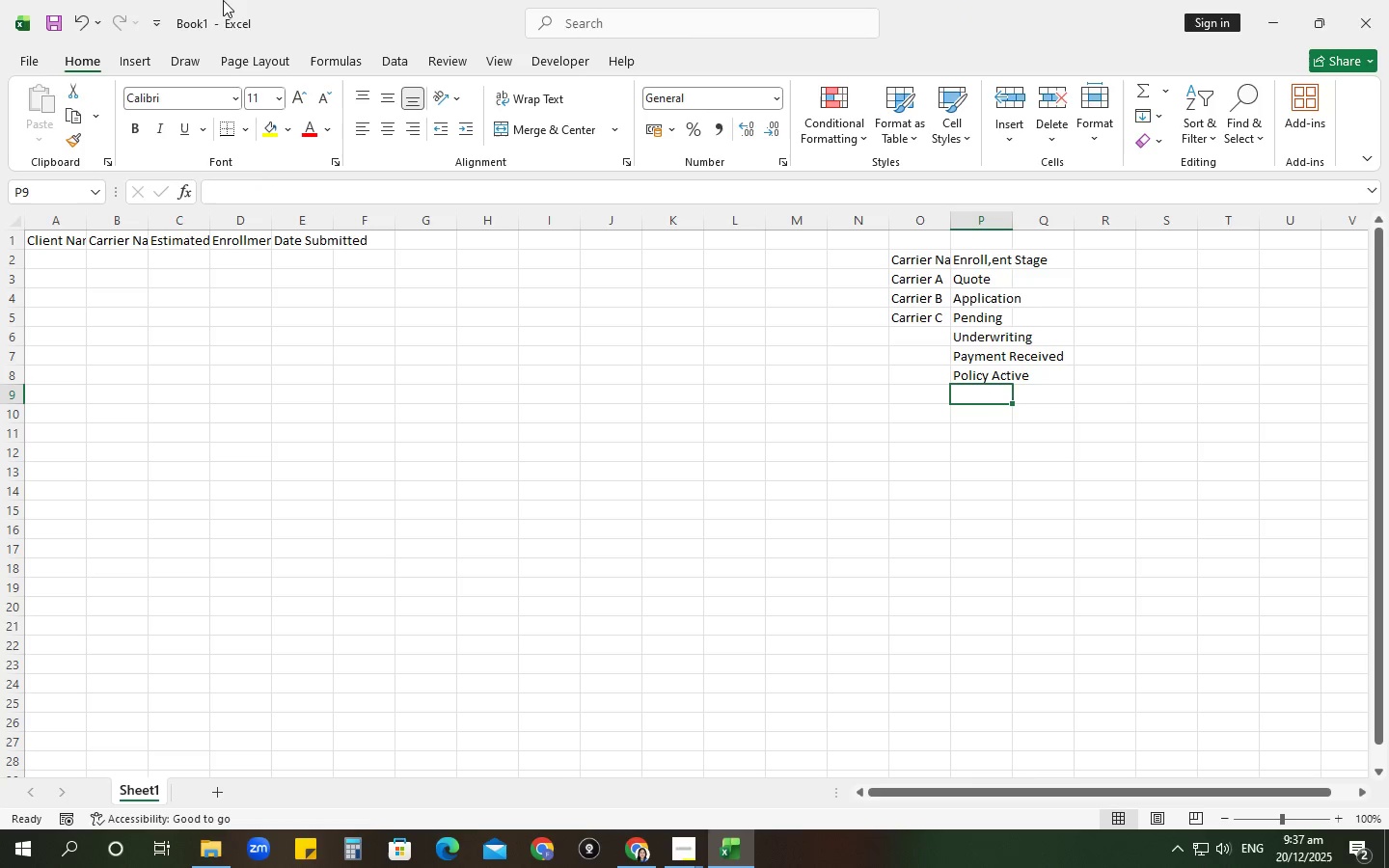 
left_click_drag(start_coordinate=[59, 215], to_coordinate=[355, 193])
 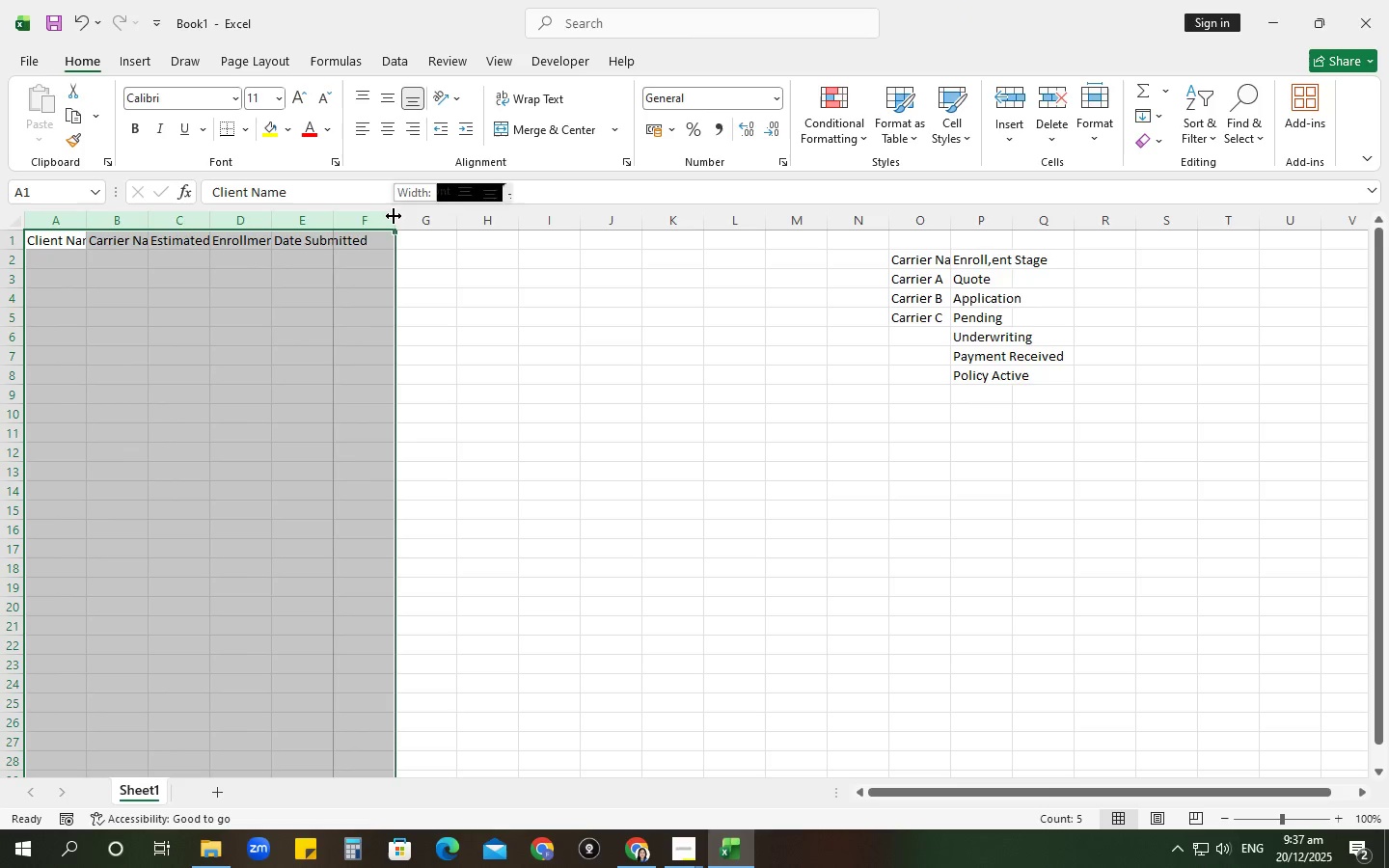 
double_click([394, 216])
 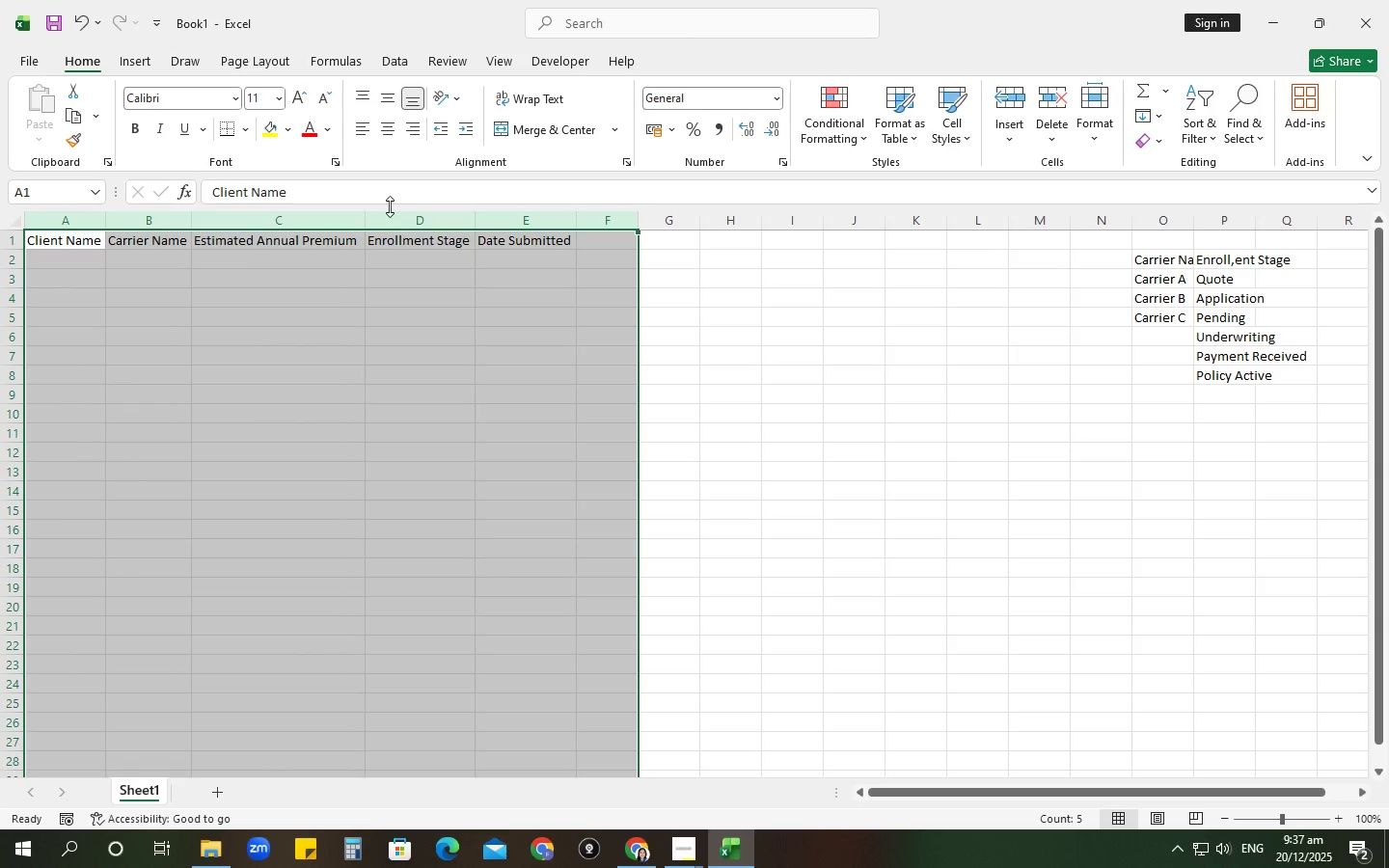 
left_click([385, 203])
 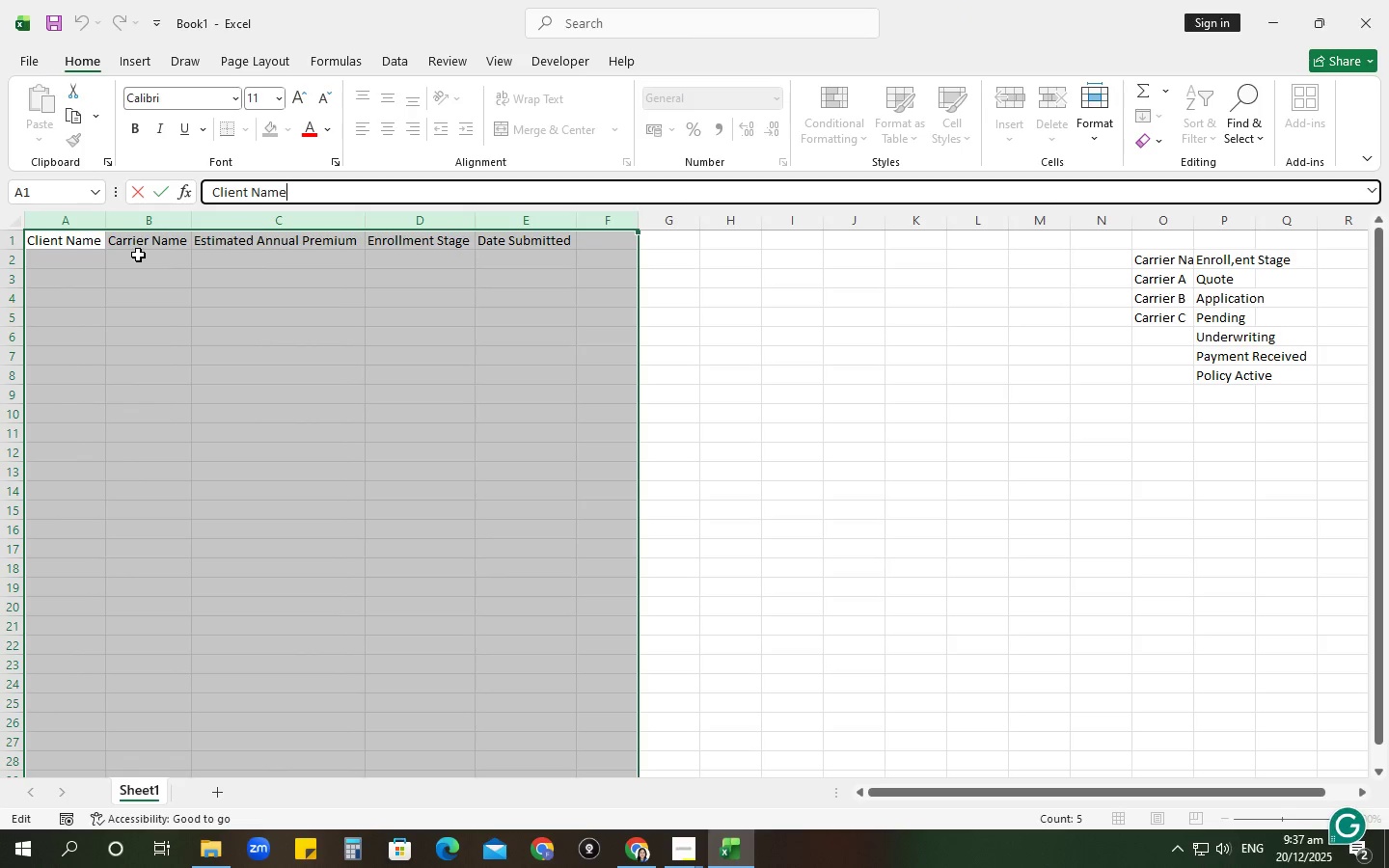 
left_click([103, 255])
 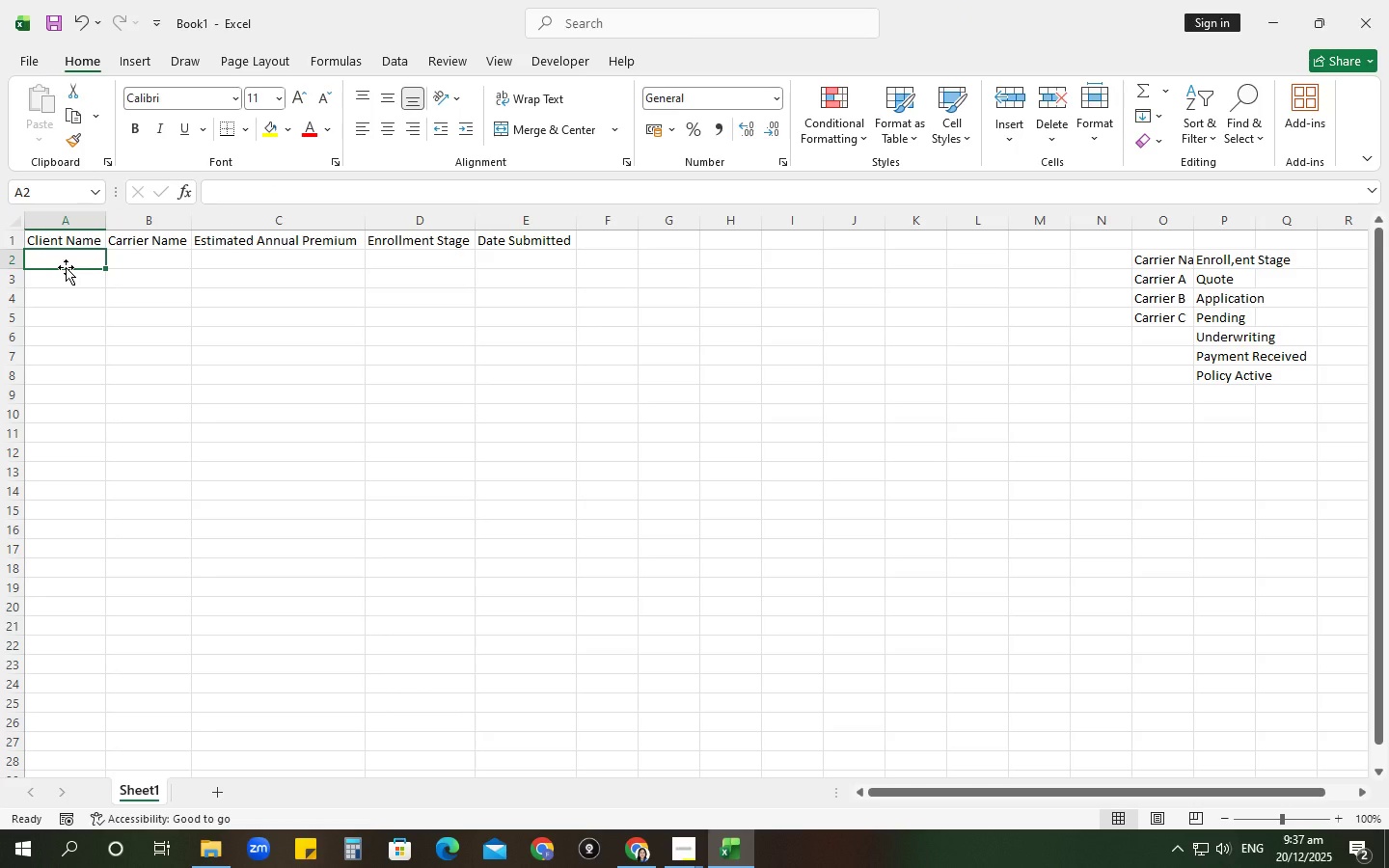 
wait(5.3)
 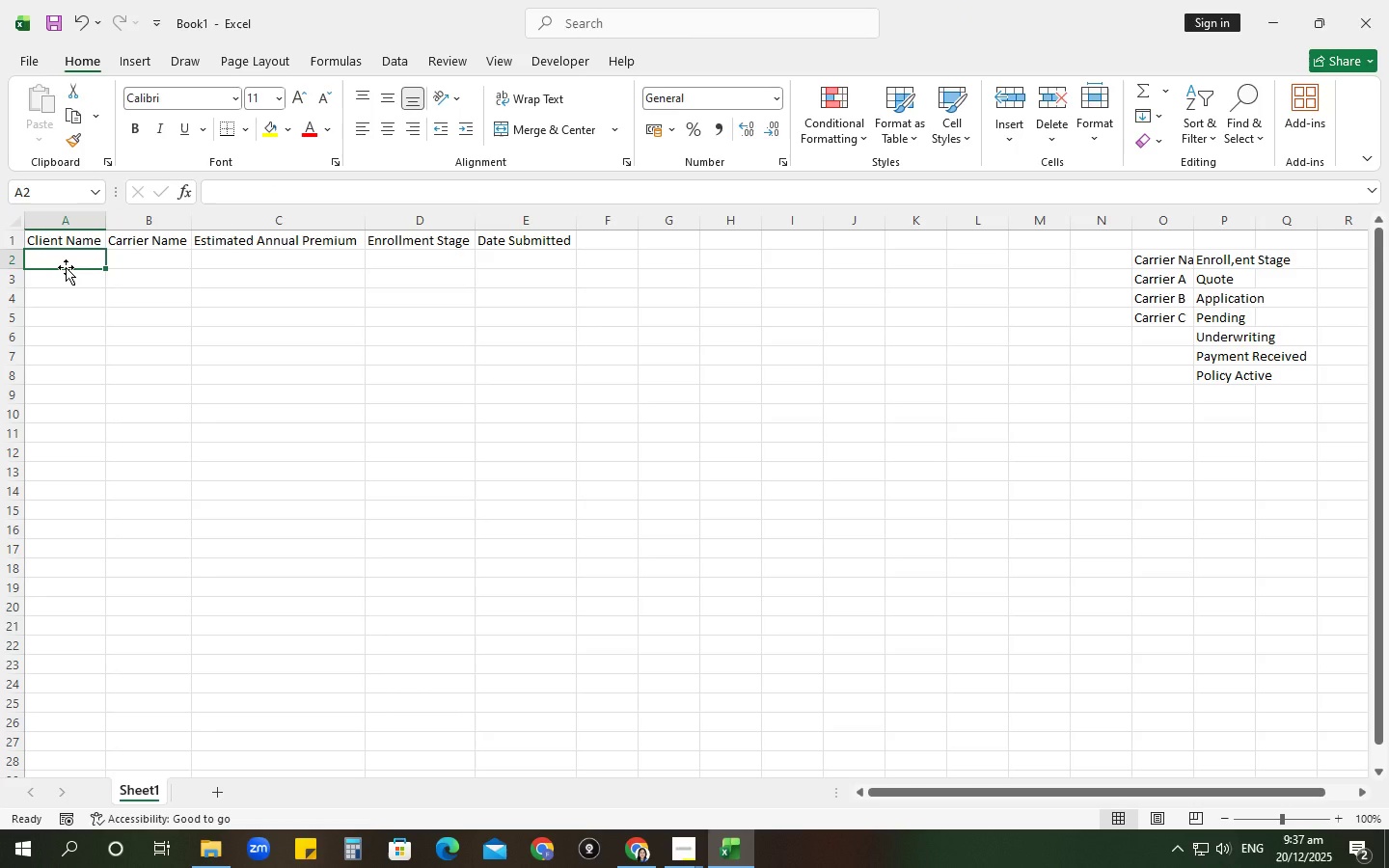 
type(Artisan Coop 1)
 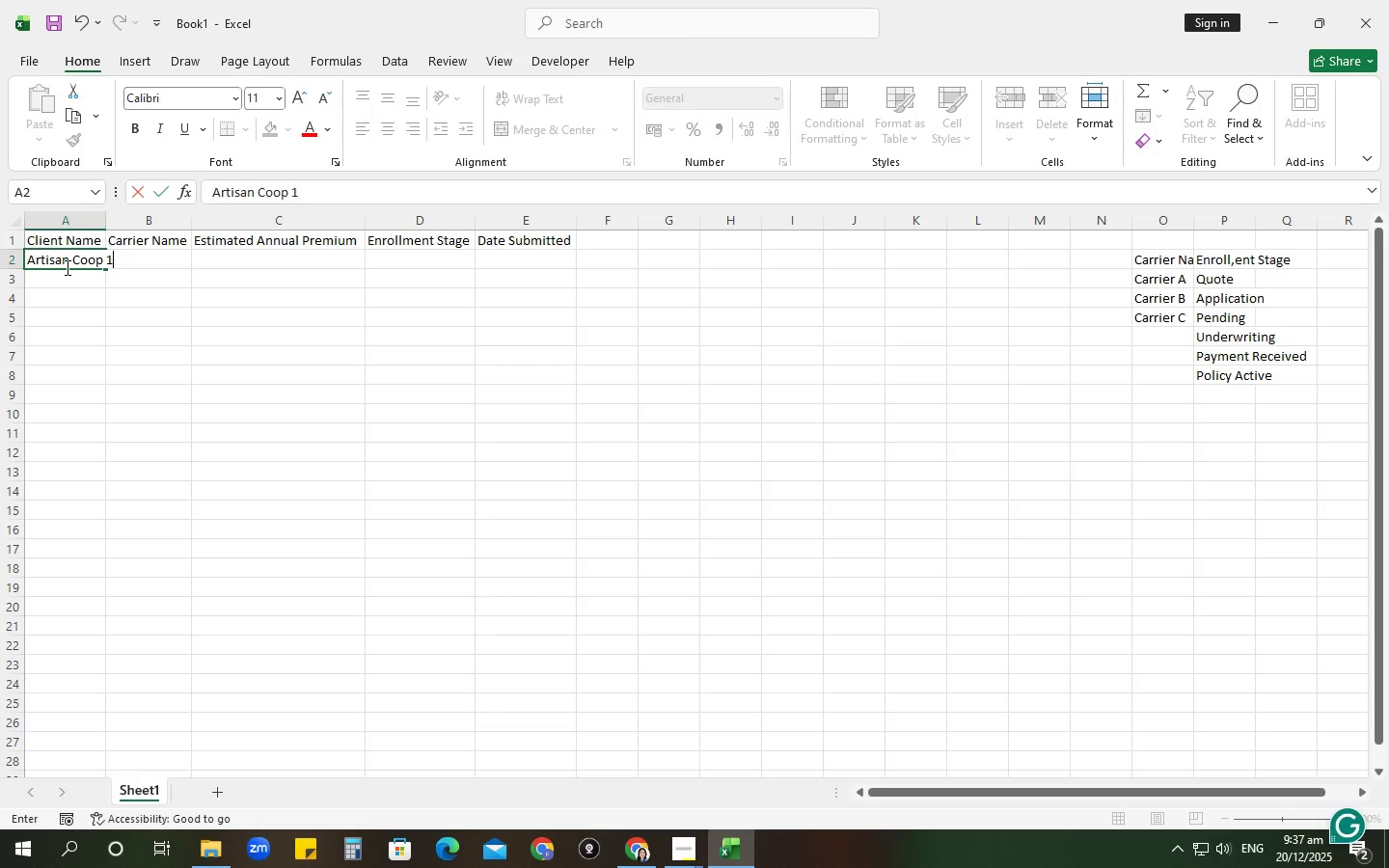 
key(Enter)
 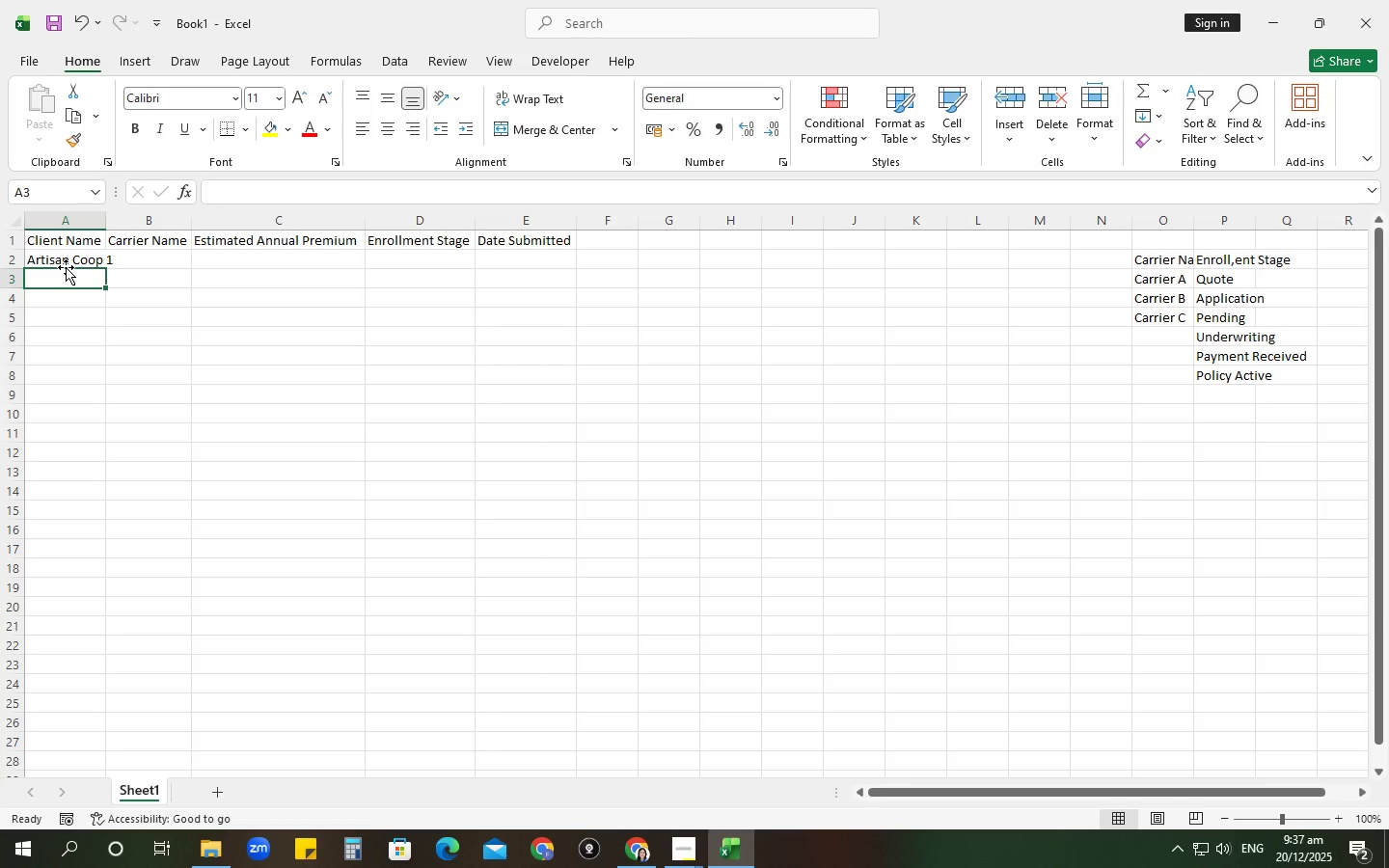 
key(ArrowUp)
 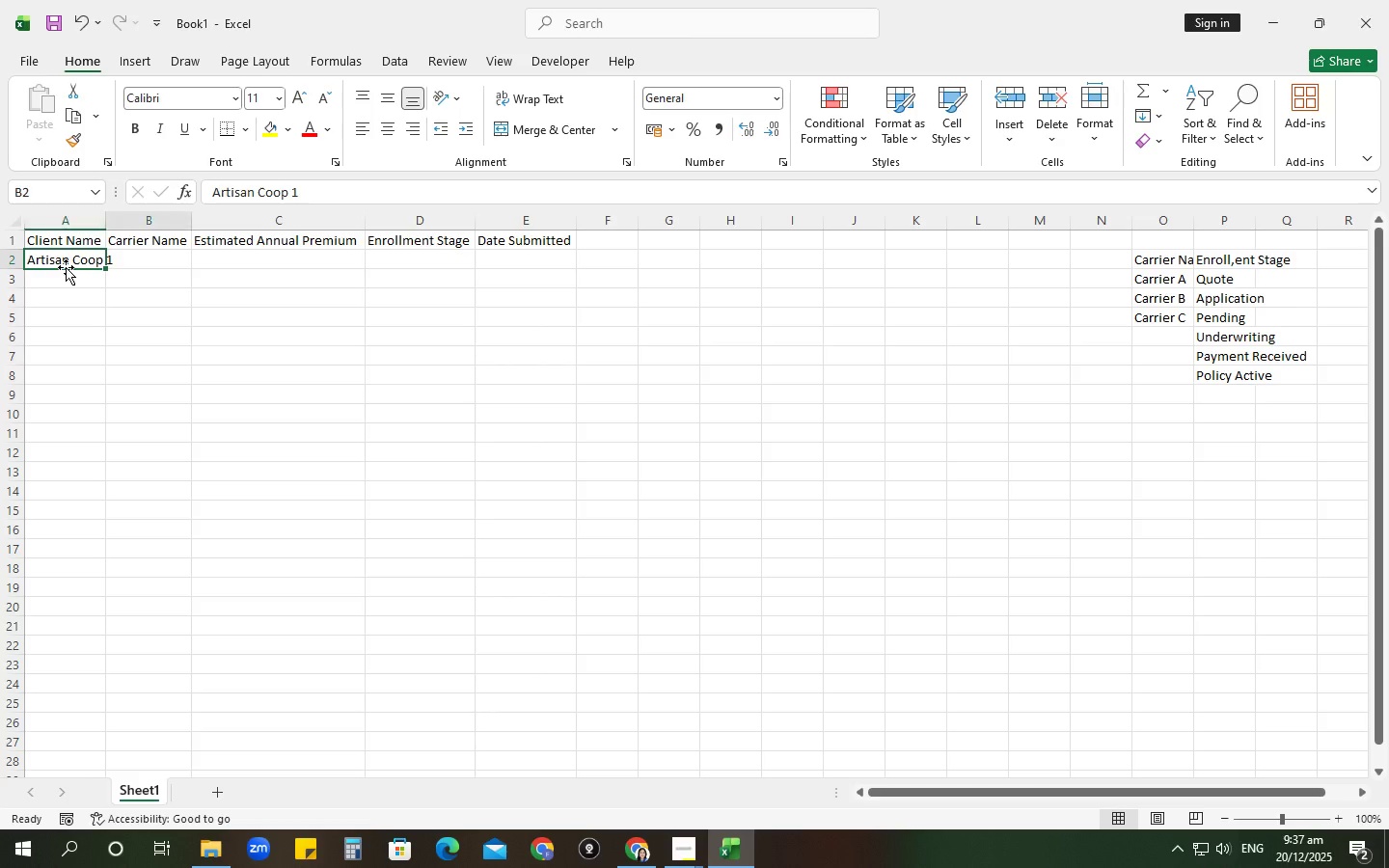 
key(Tab)
 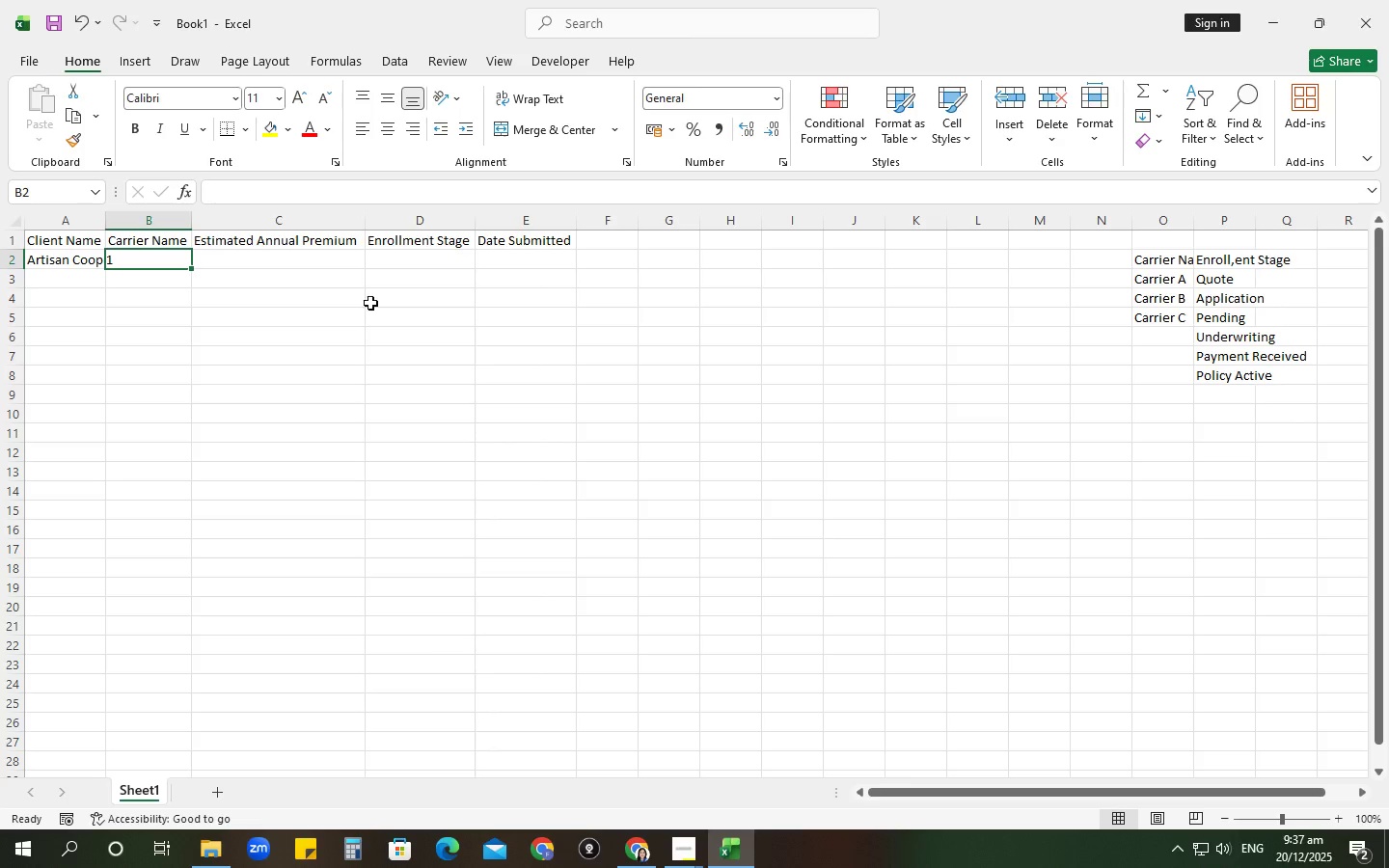 
left_click([150, 225])
 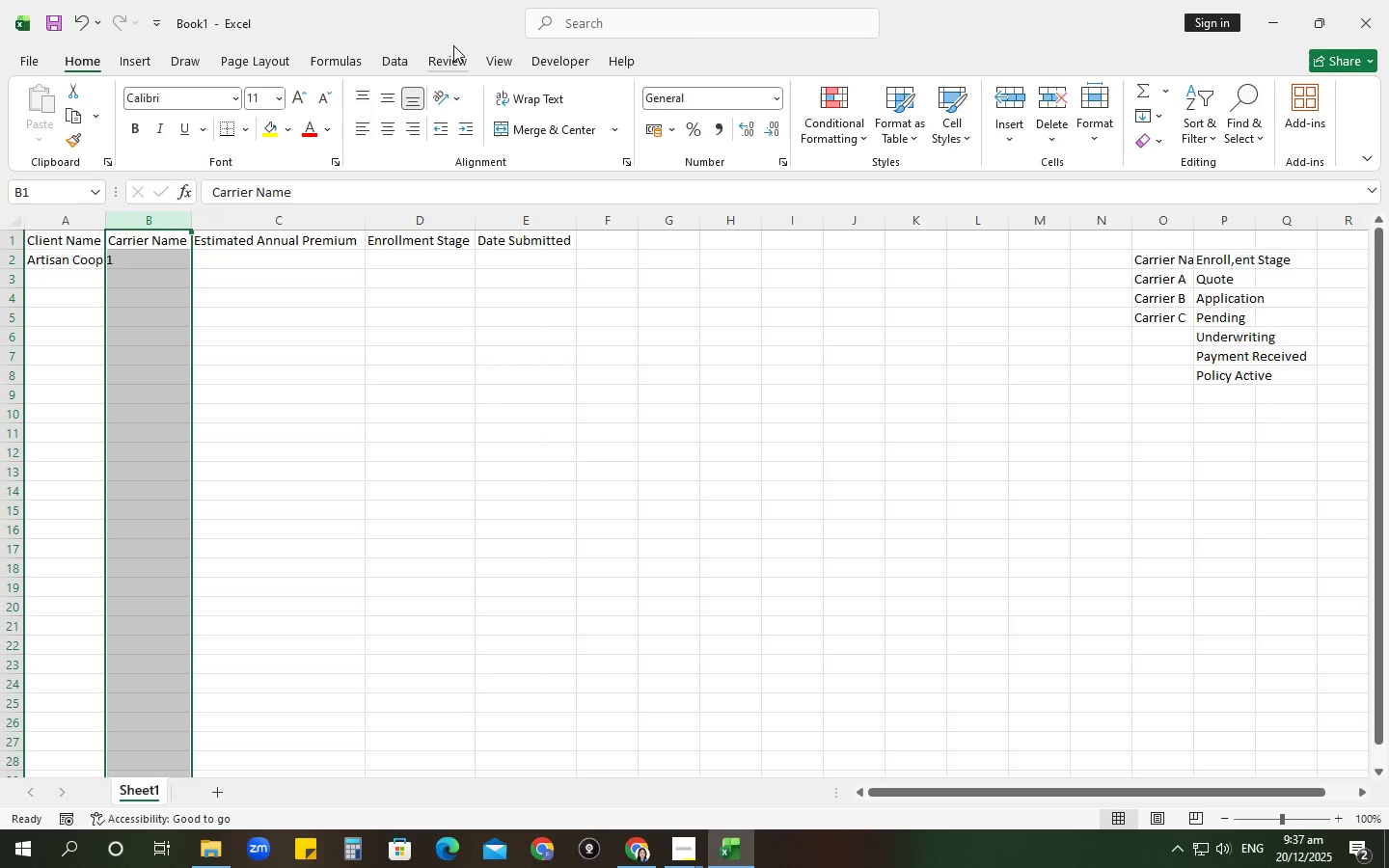 
left_click([393, 63])
 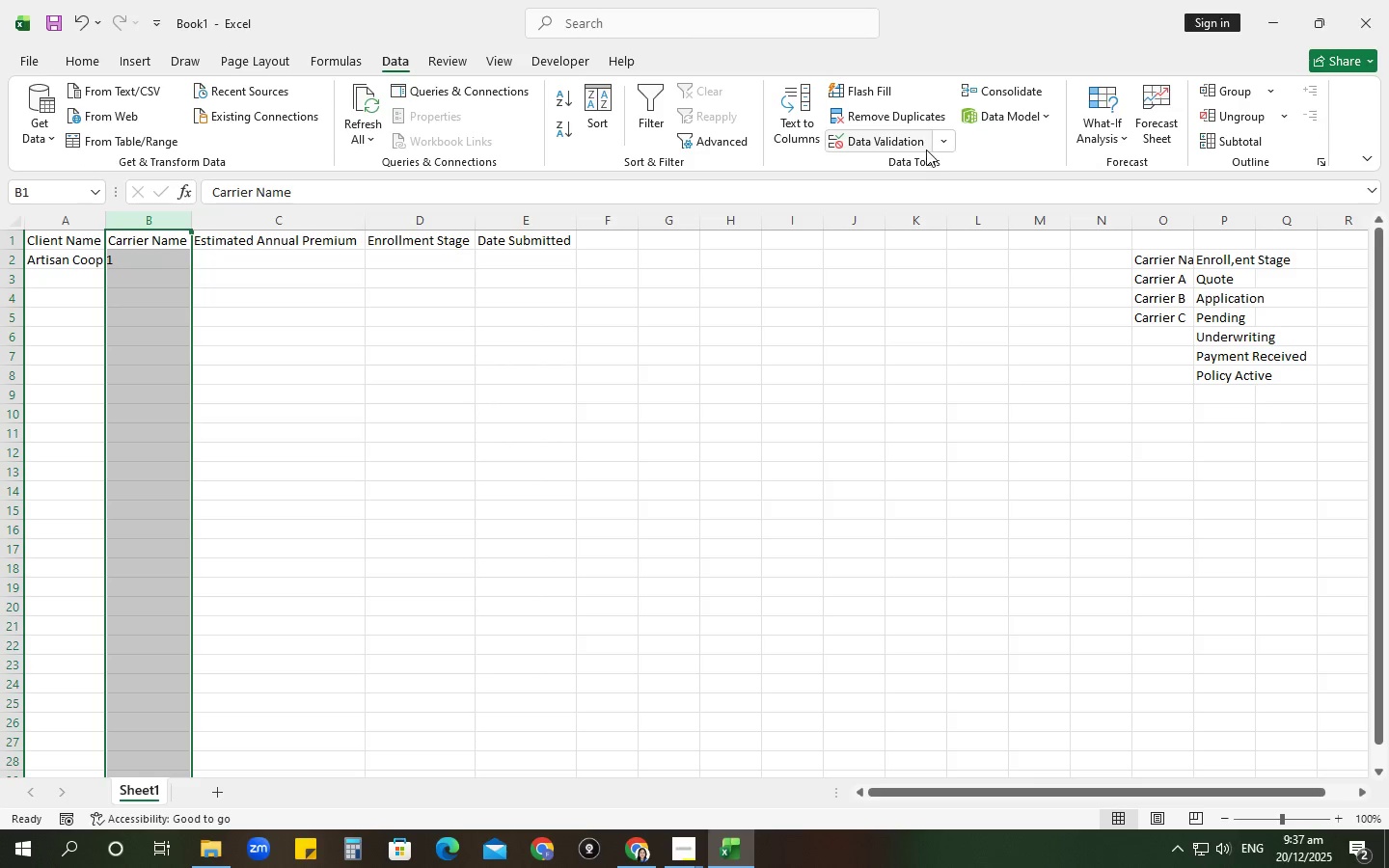 
left_click([948, 141])
 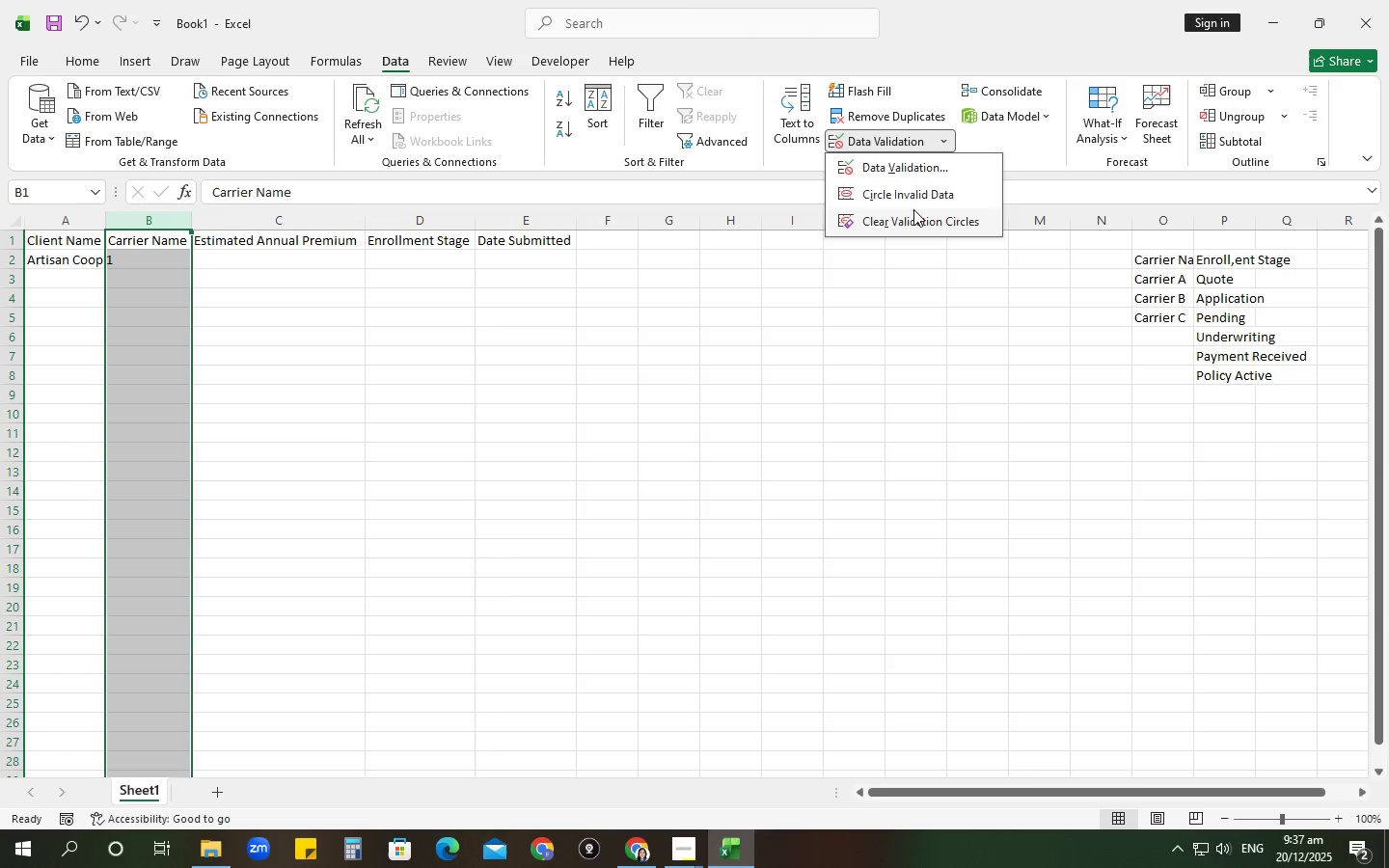 
left_click([918, 170])
 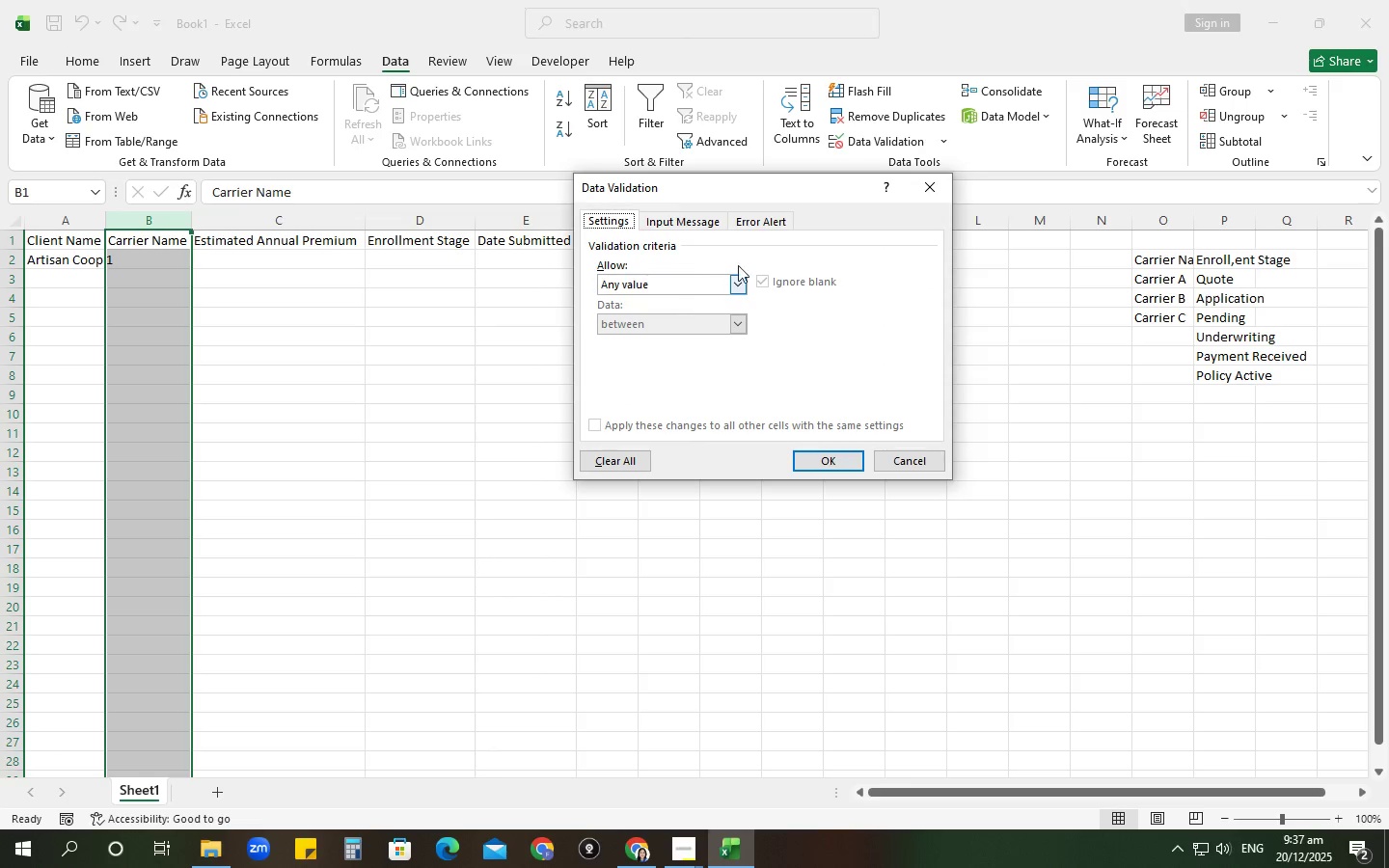 
left_click([741, 286])
 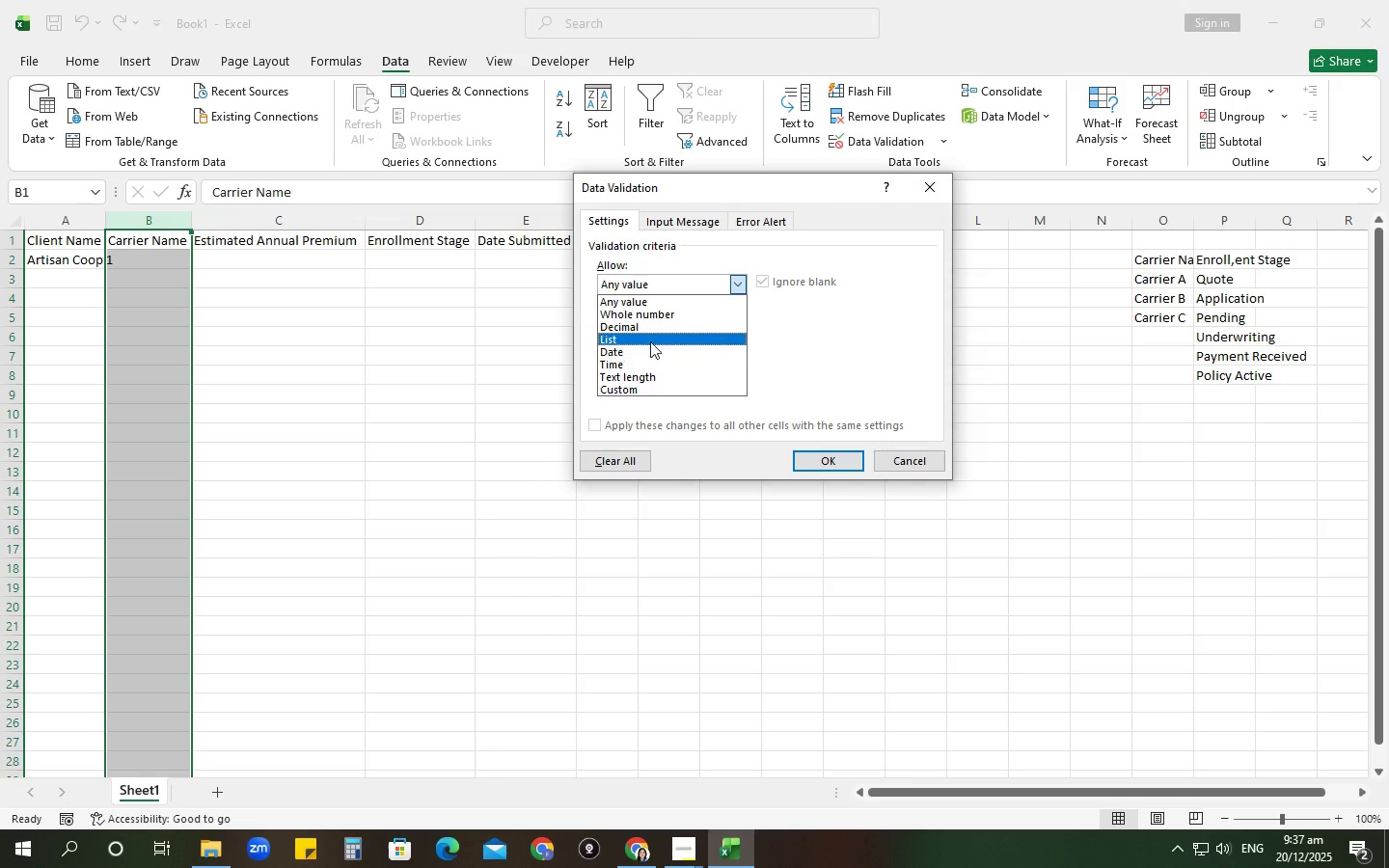 
left_click([650, 341])
 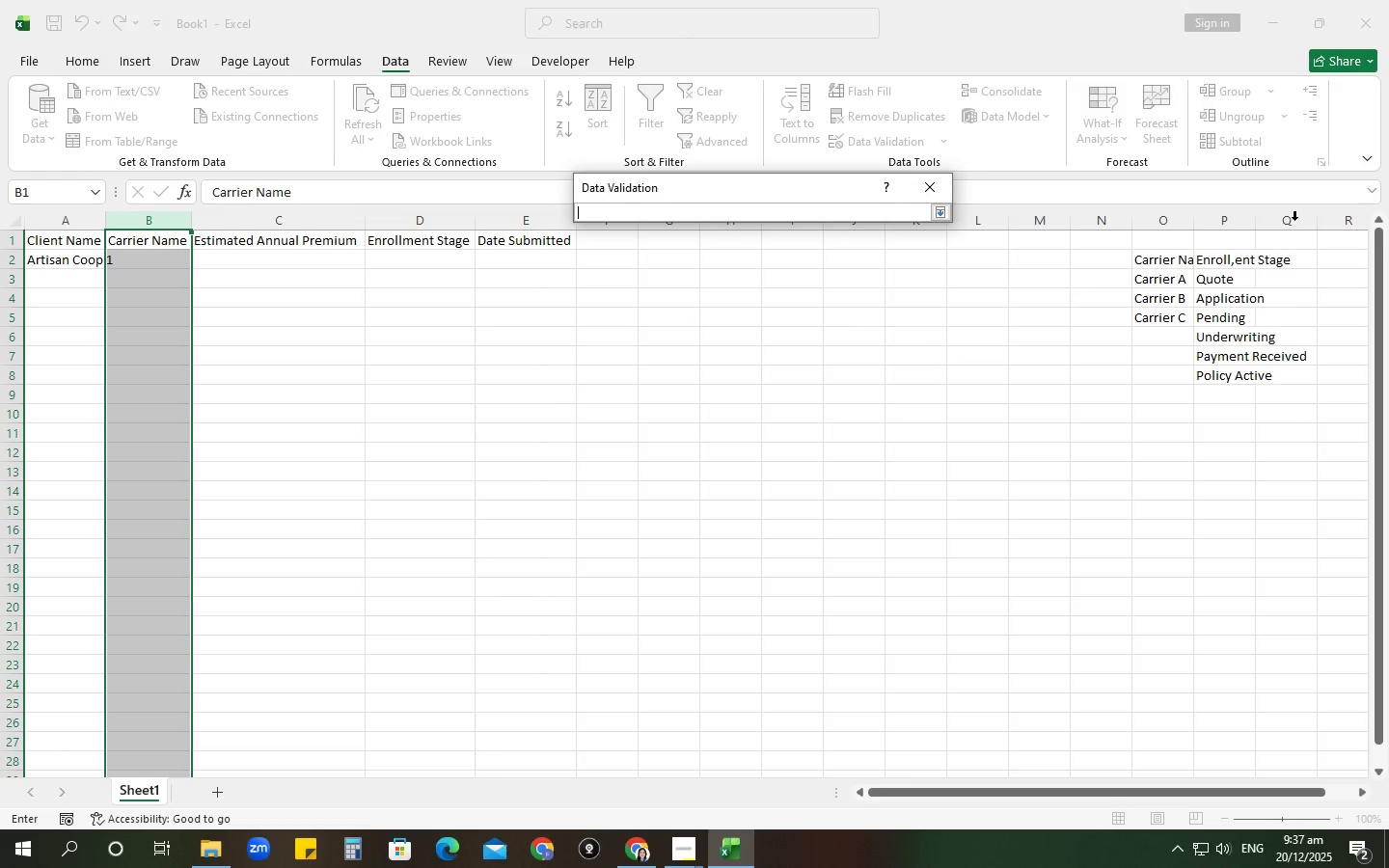 
left_click_drag(start_coordinate=[1182, 280], to_coordinate=[1158, 315])
 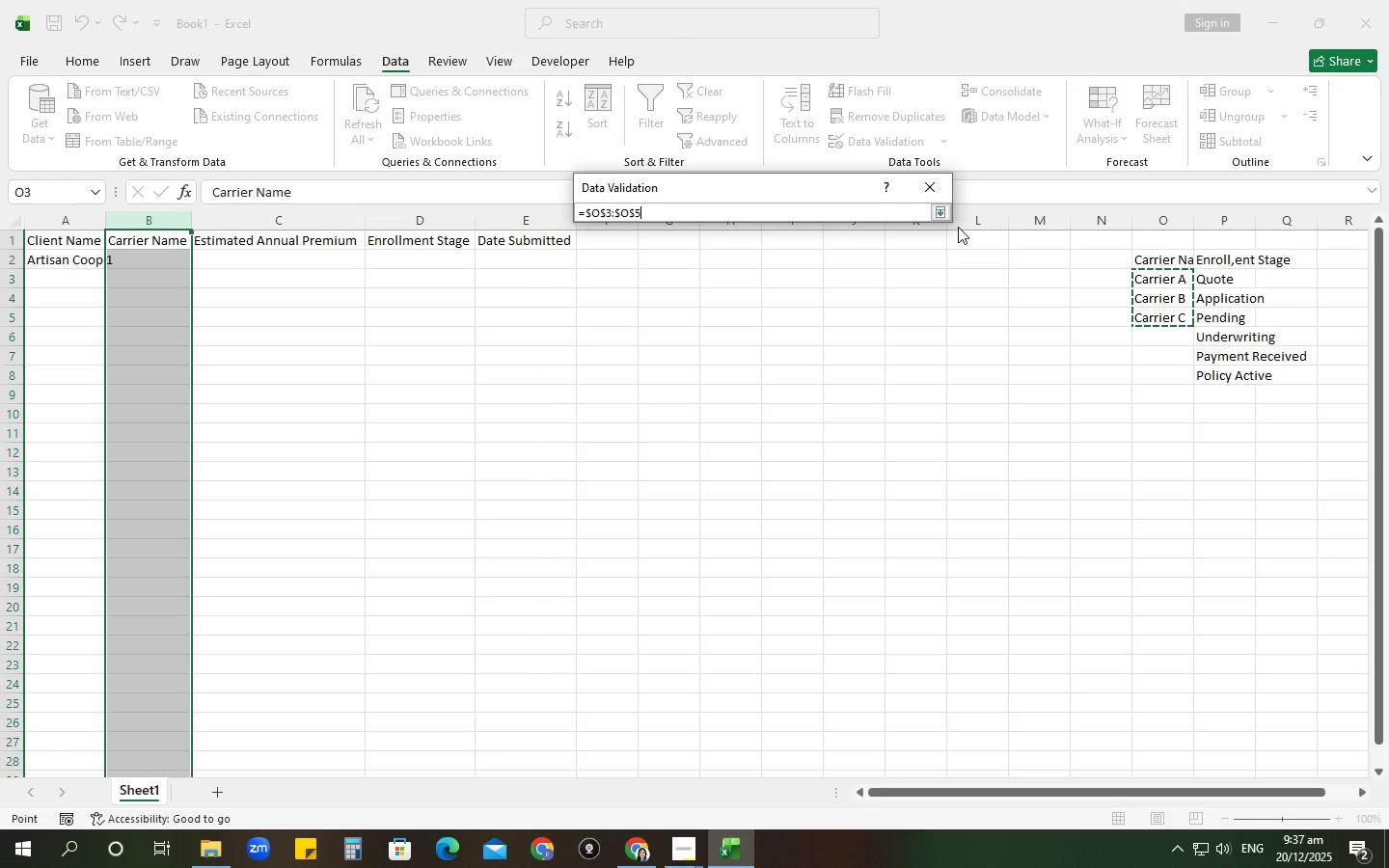 
key(Enter)
 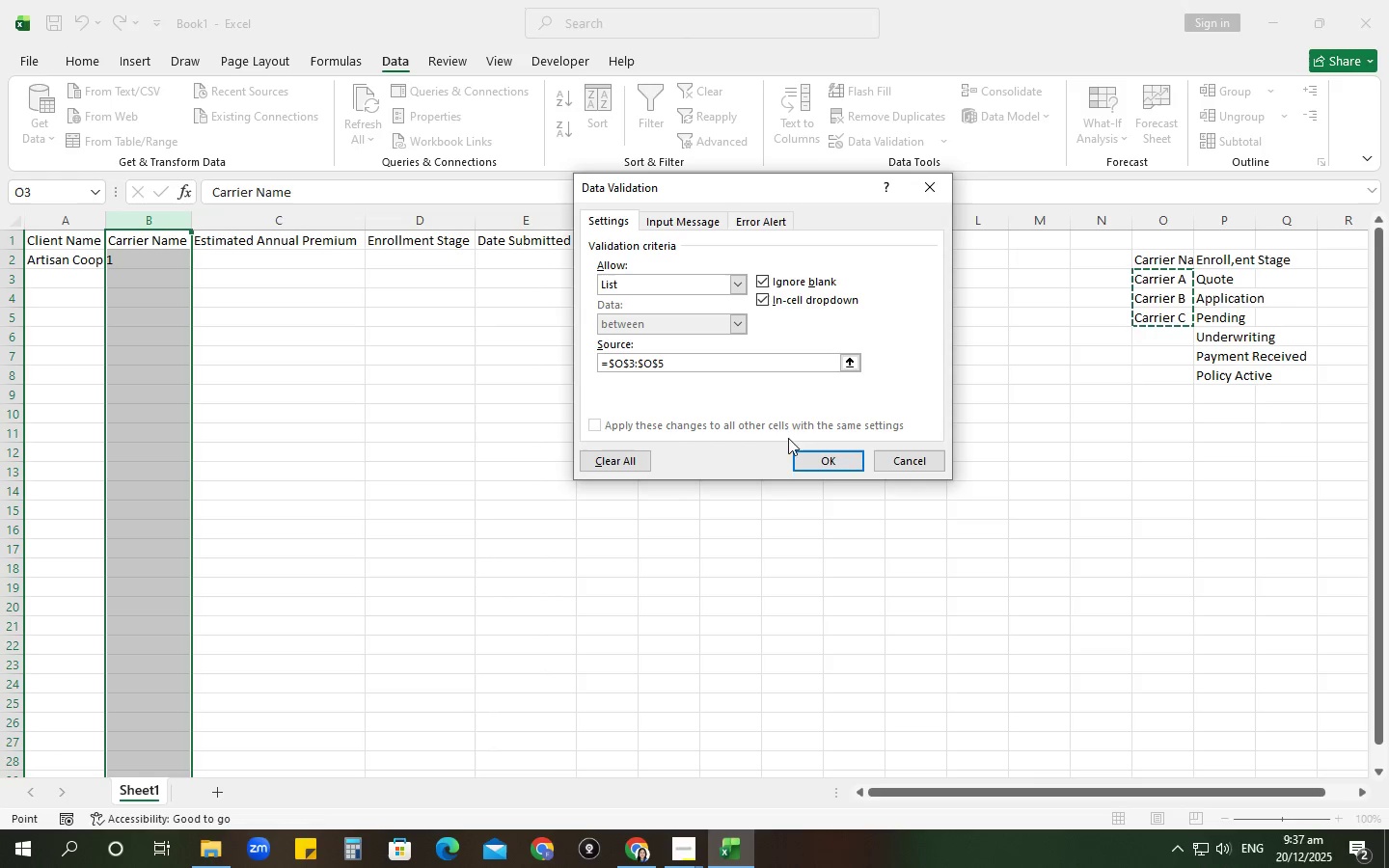 
left_click([815, 467])
 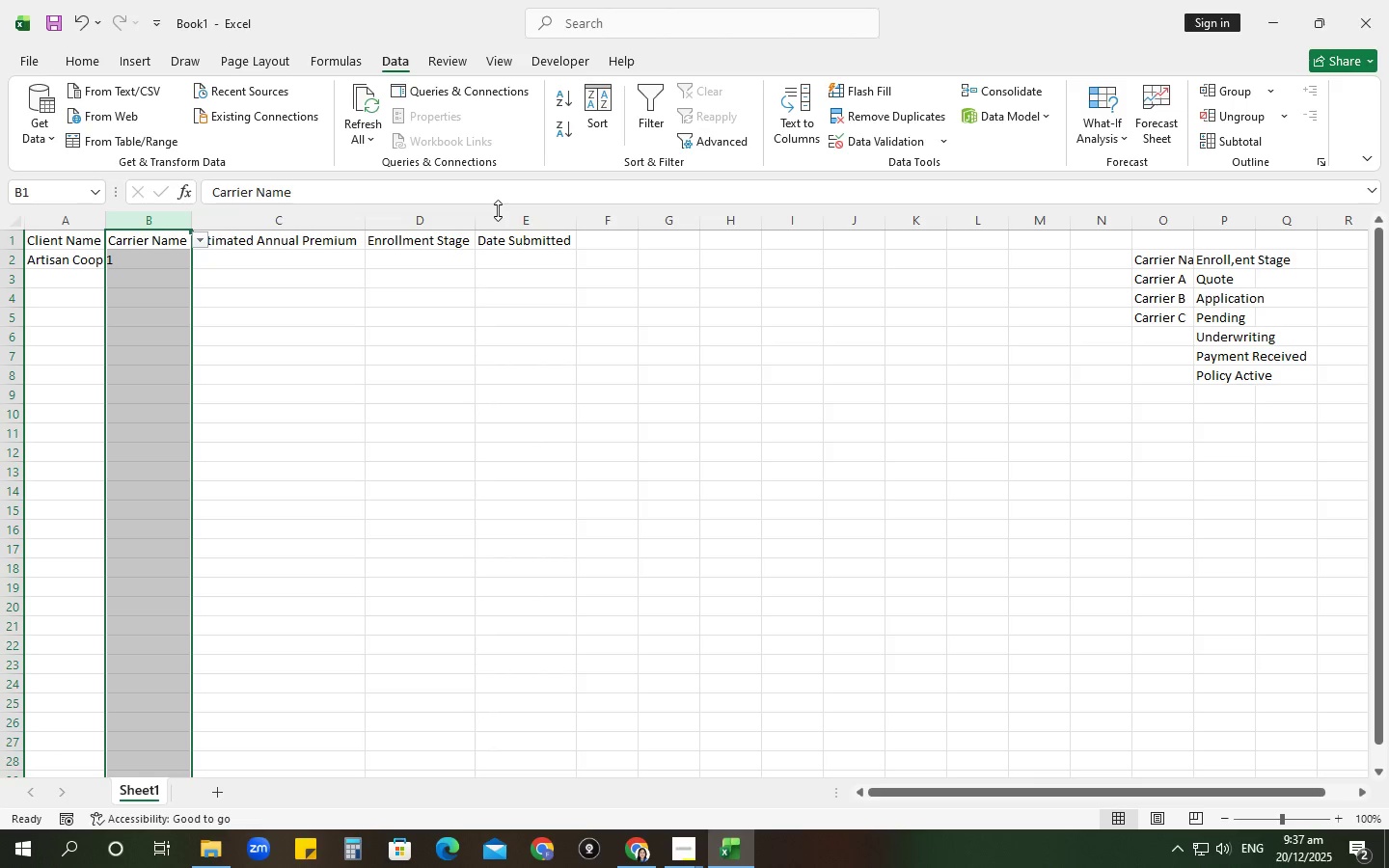 
left_click([421, 221])
 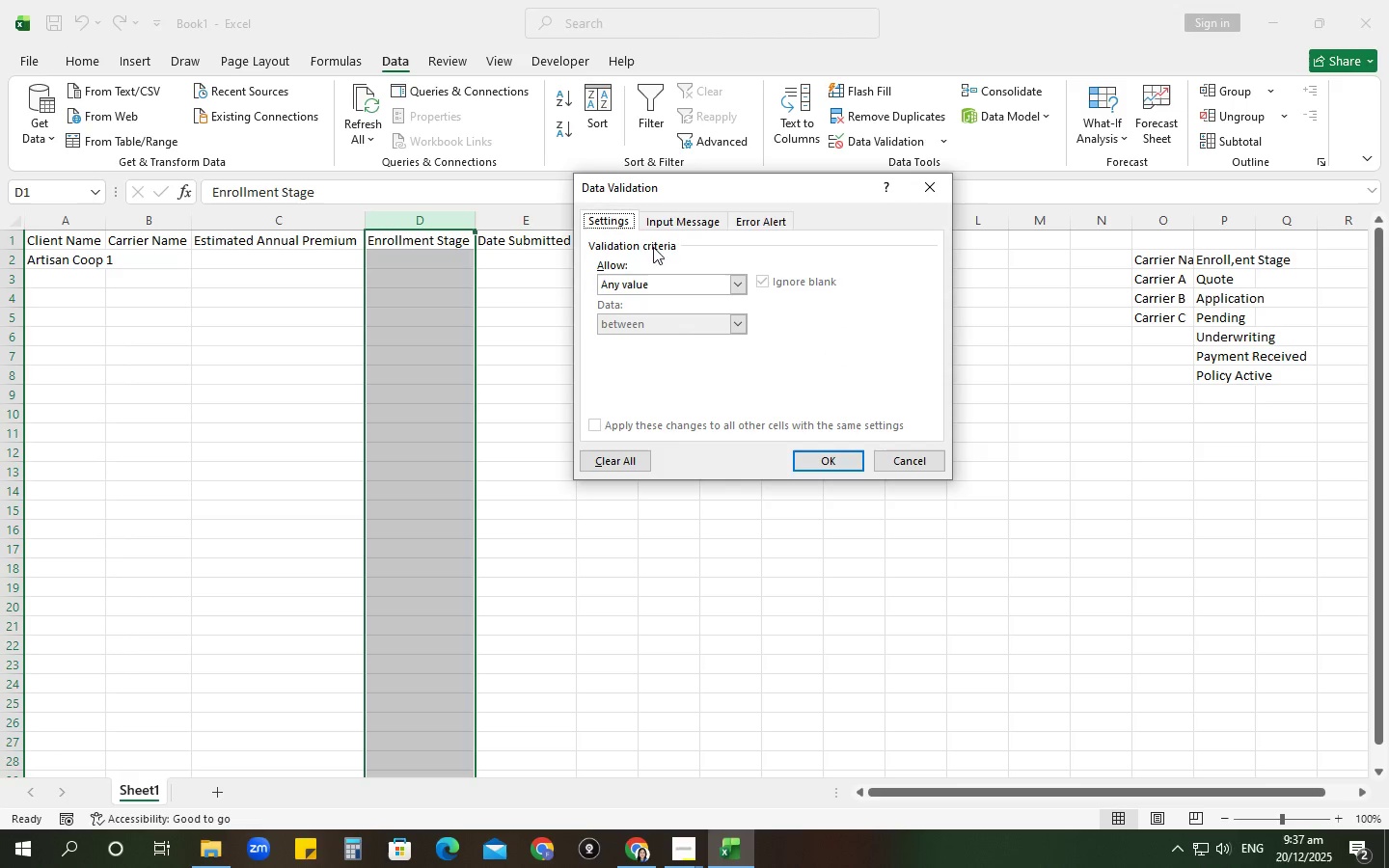 
left_click([743, 285])
 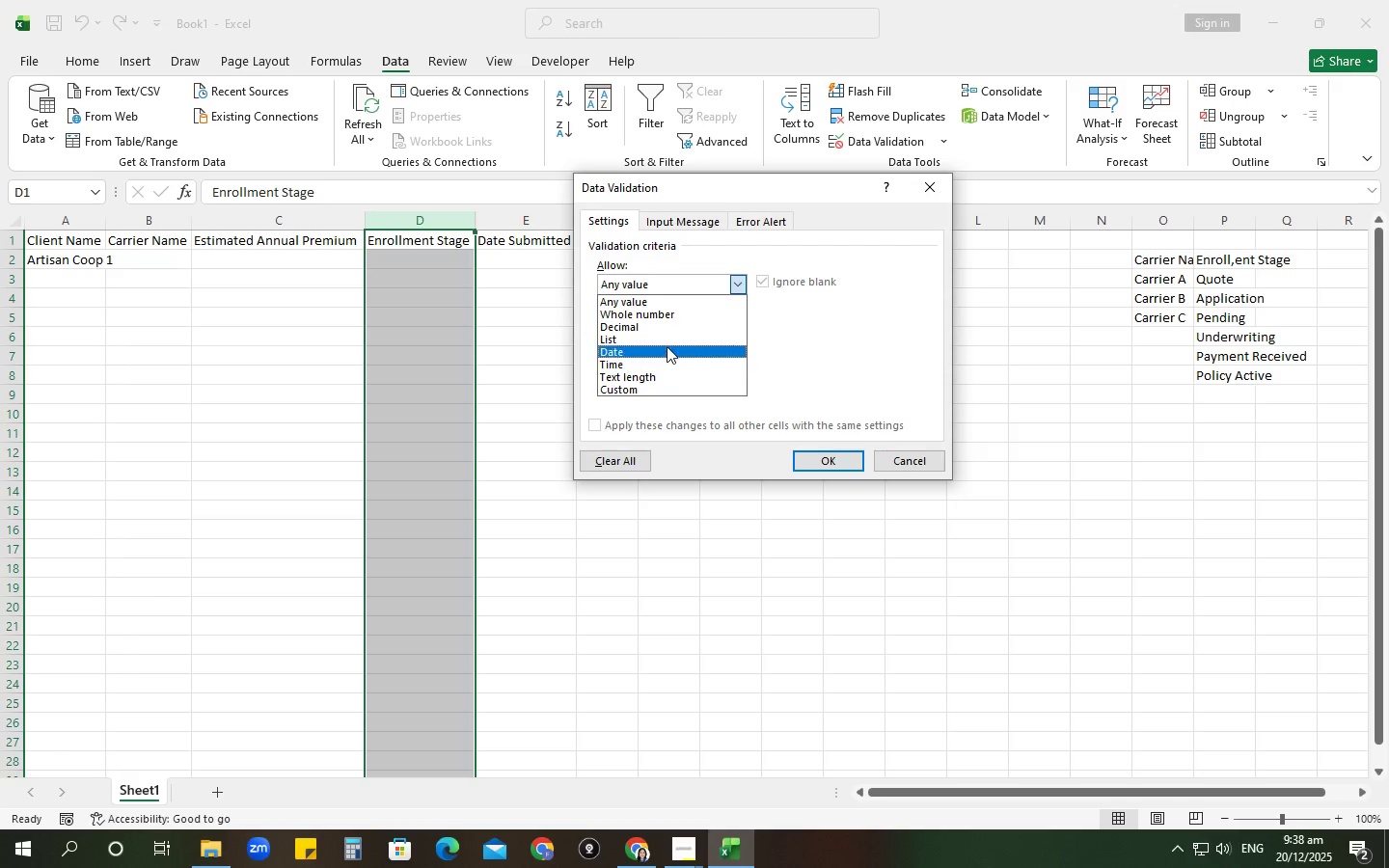 
left_click([666, 343])
 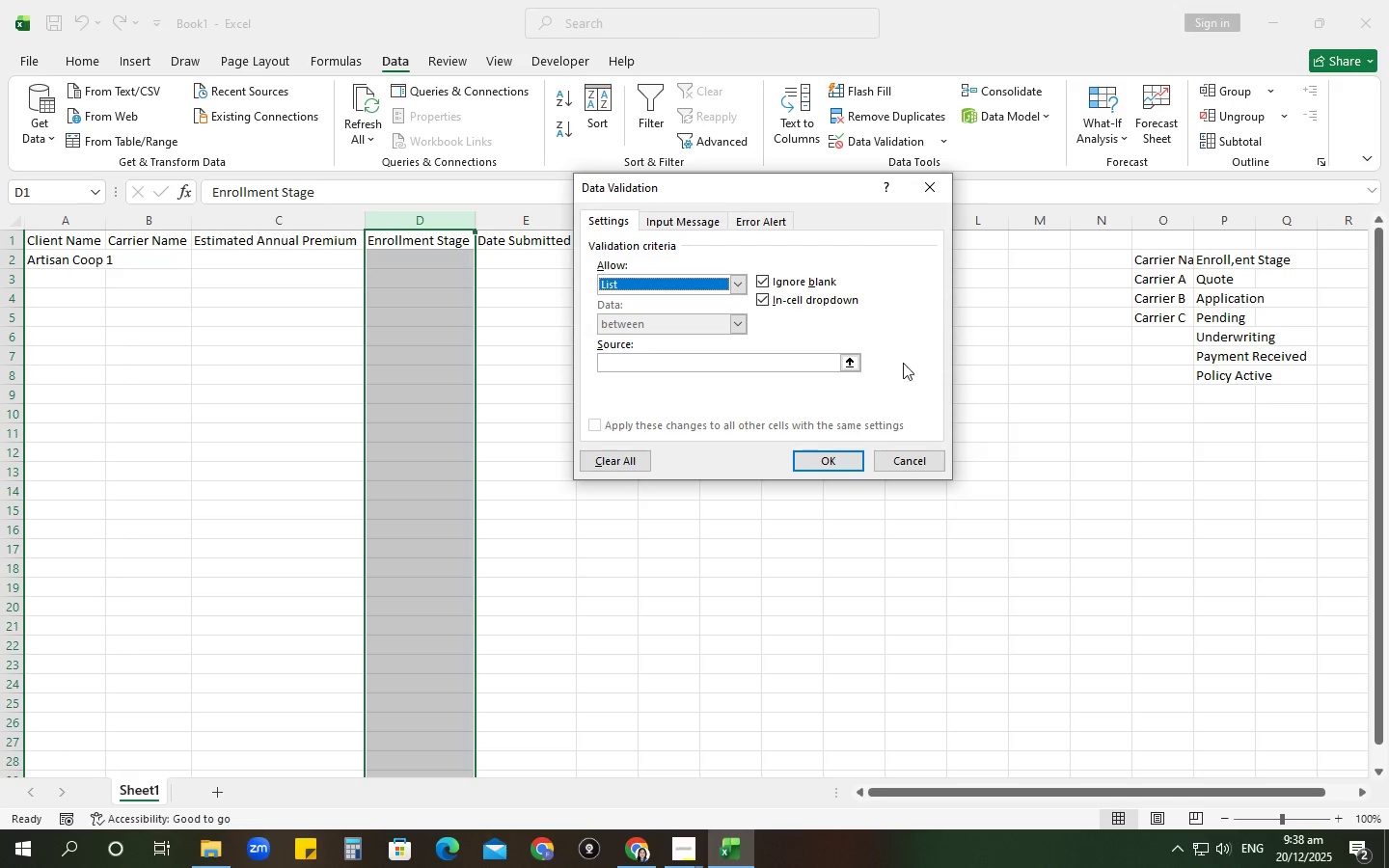 
left_click([851, 365])
 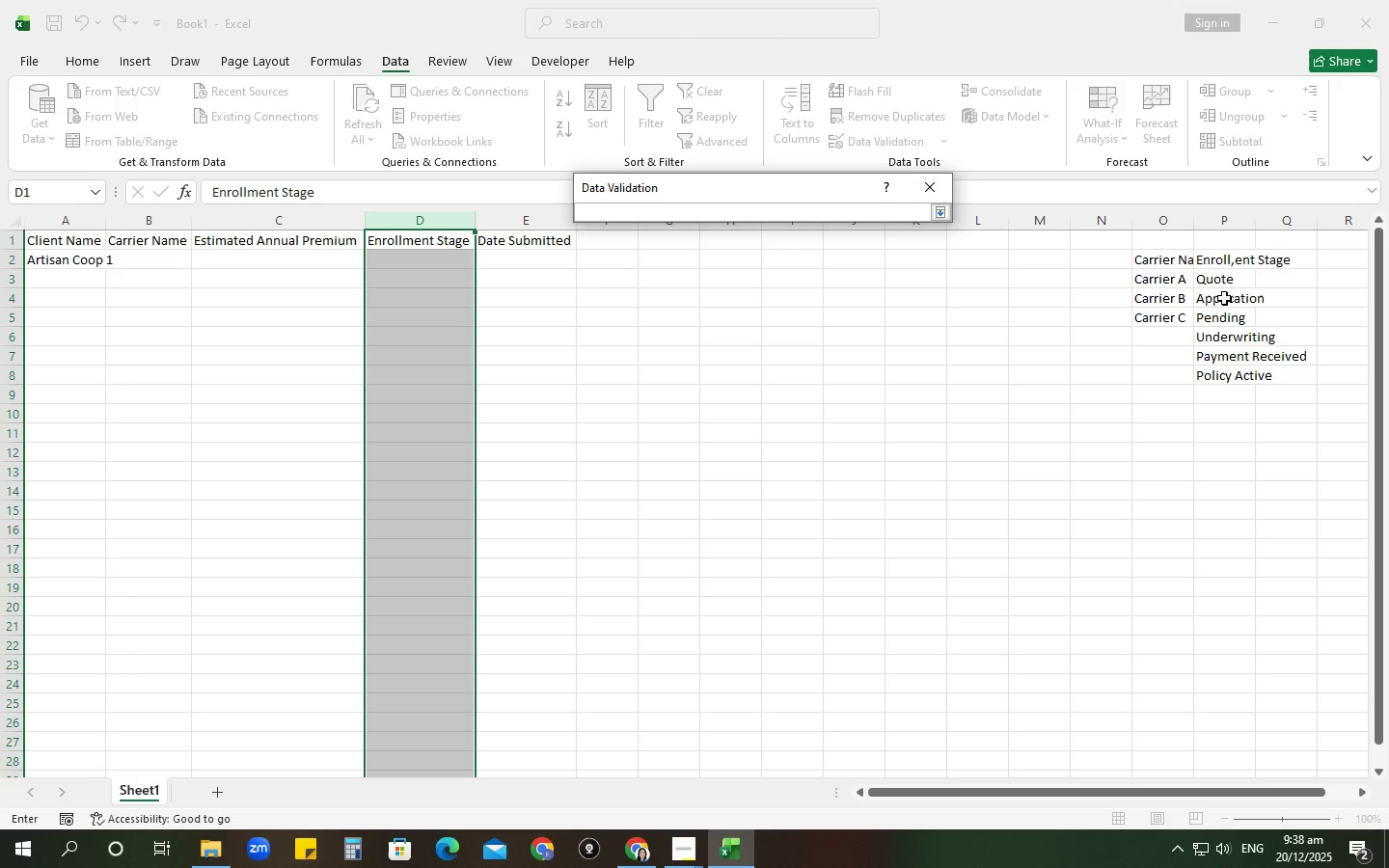 
left_click_drag(start_coordinate=[1219, 287], to_coordinate=[1224, 366])
 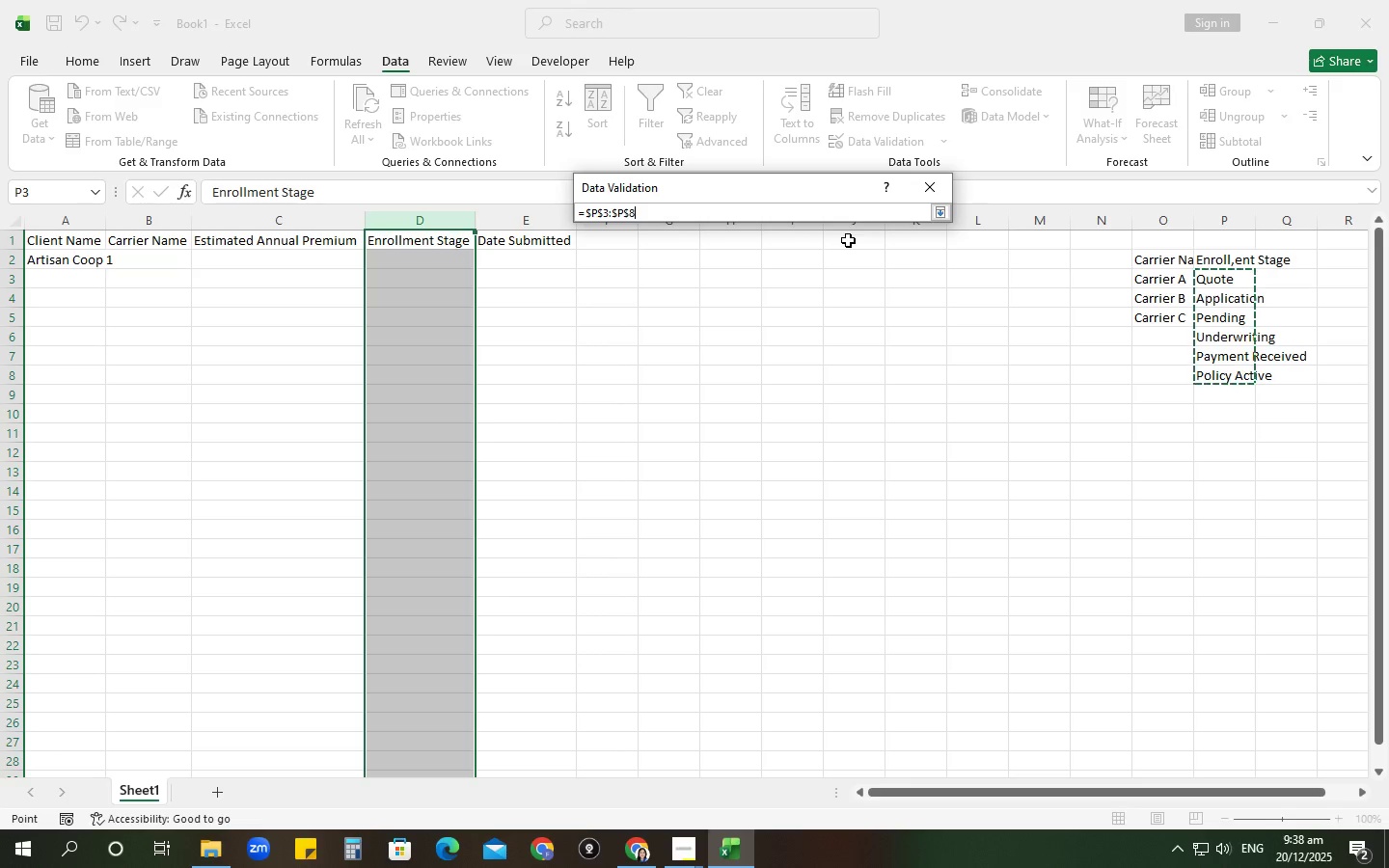 
key(Enter)
 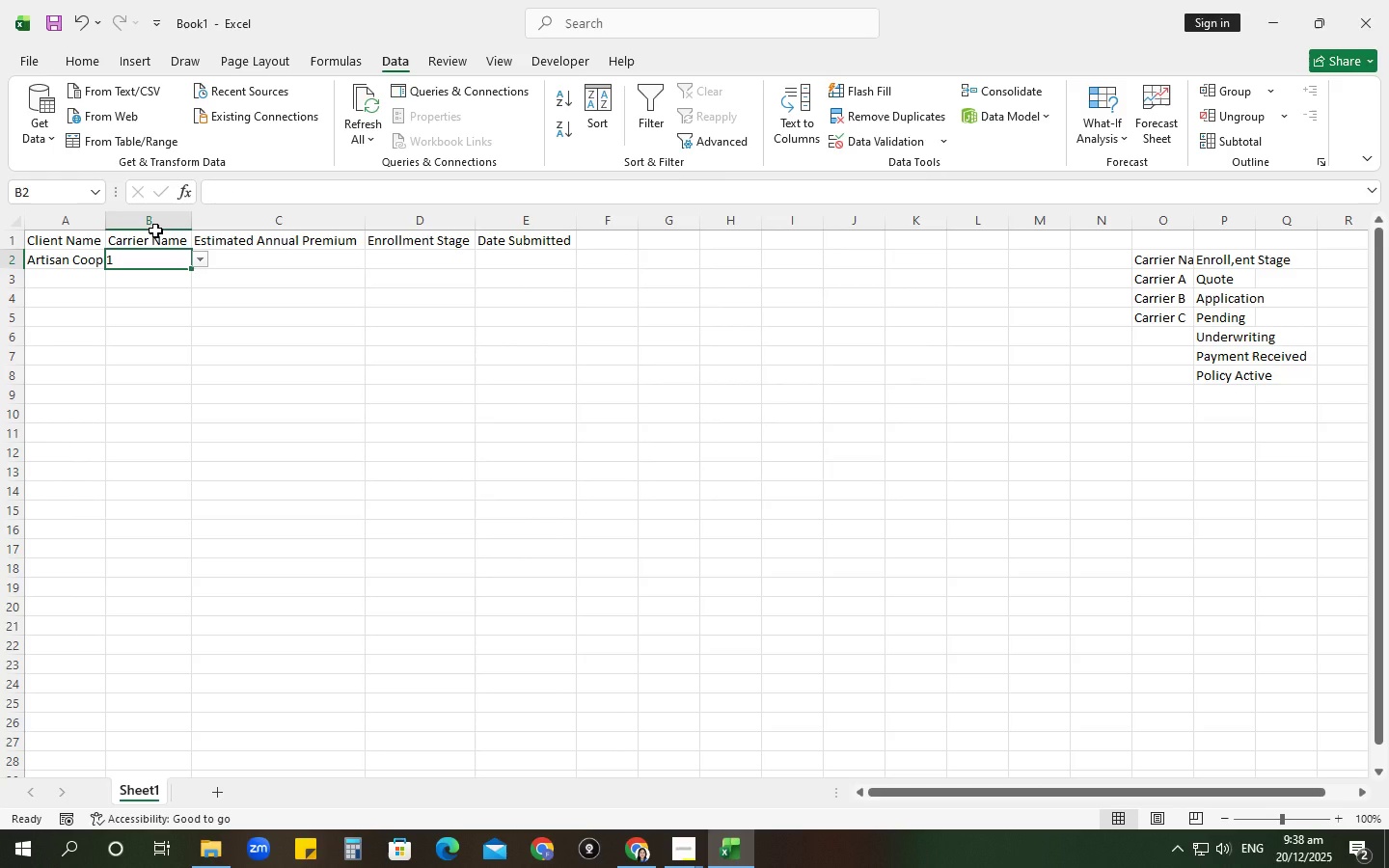 
wait(6.98)
 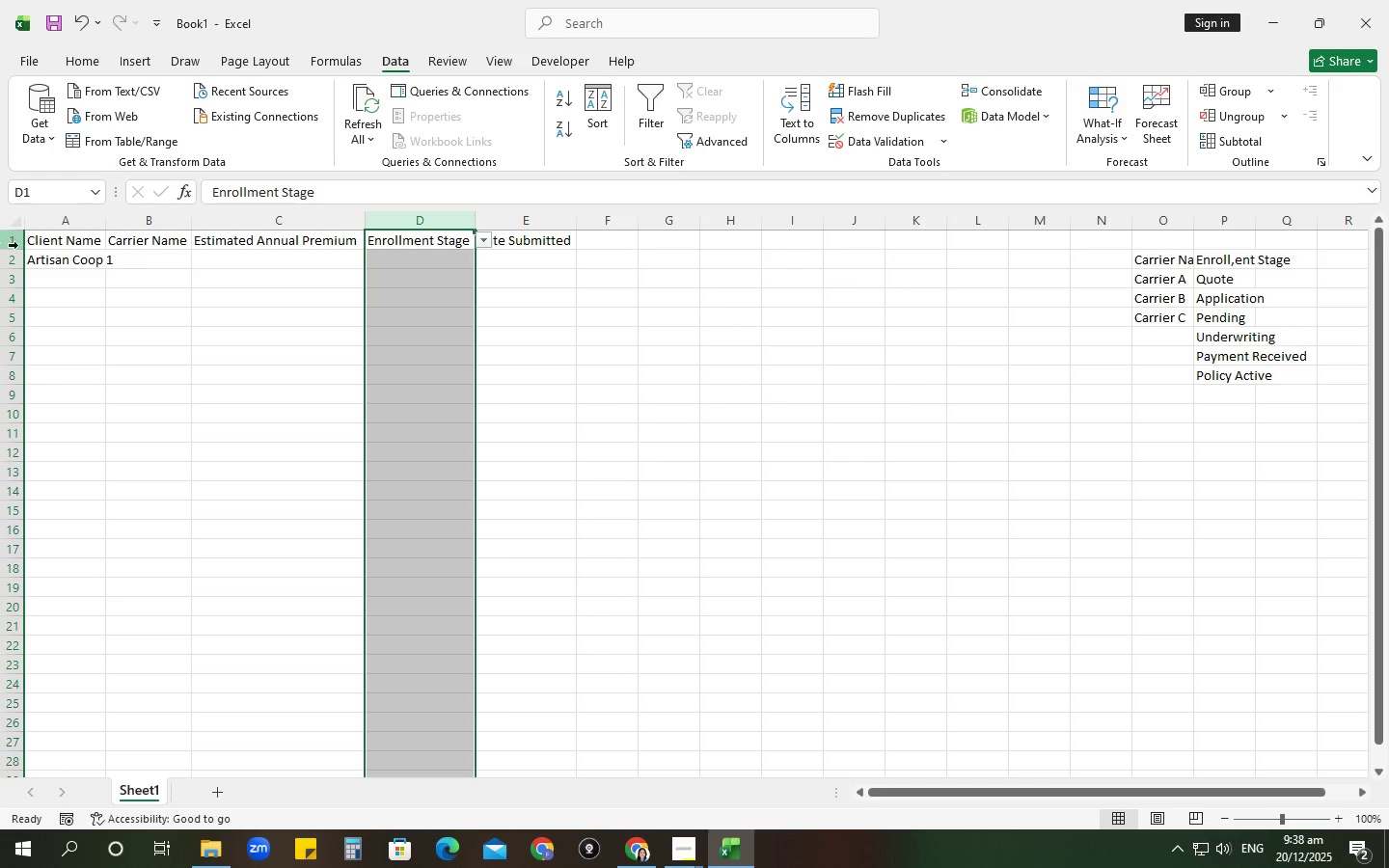 
left_click([203, 258])
 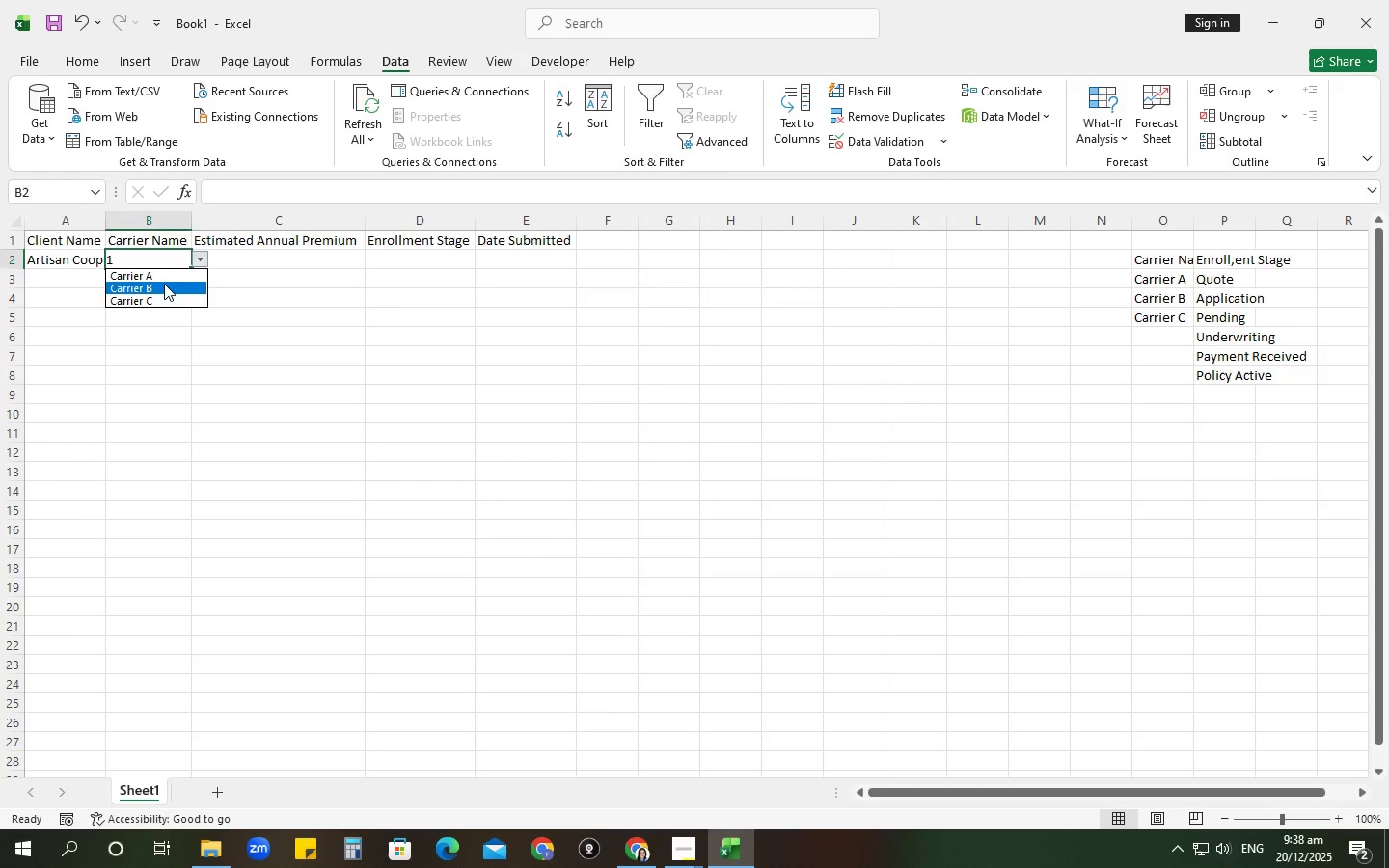 
left_click([162, 281])
 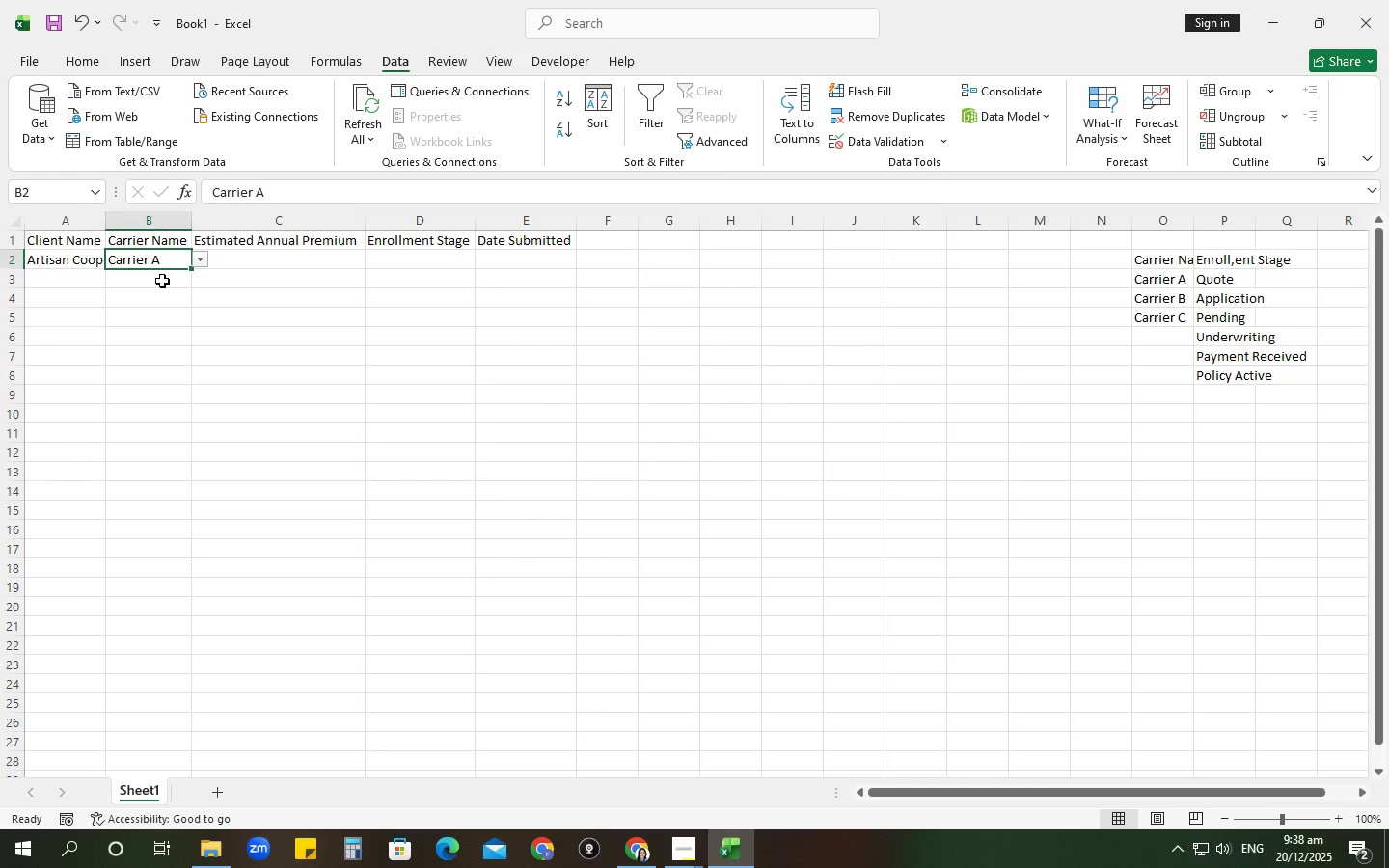 
key(Tab)
 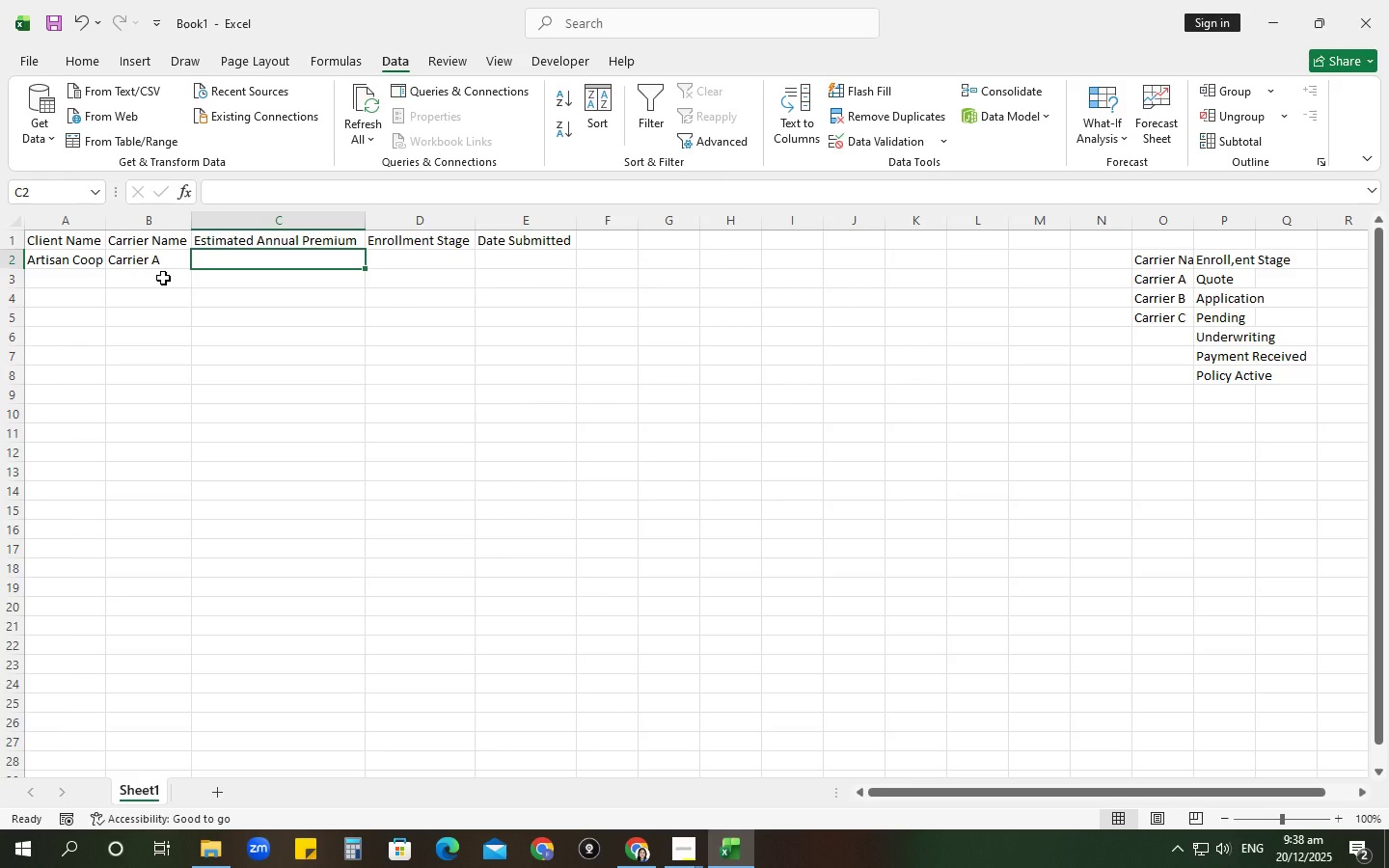 
key(Numpad1)
 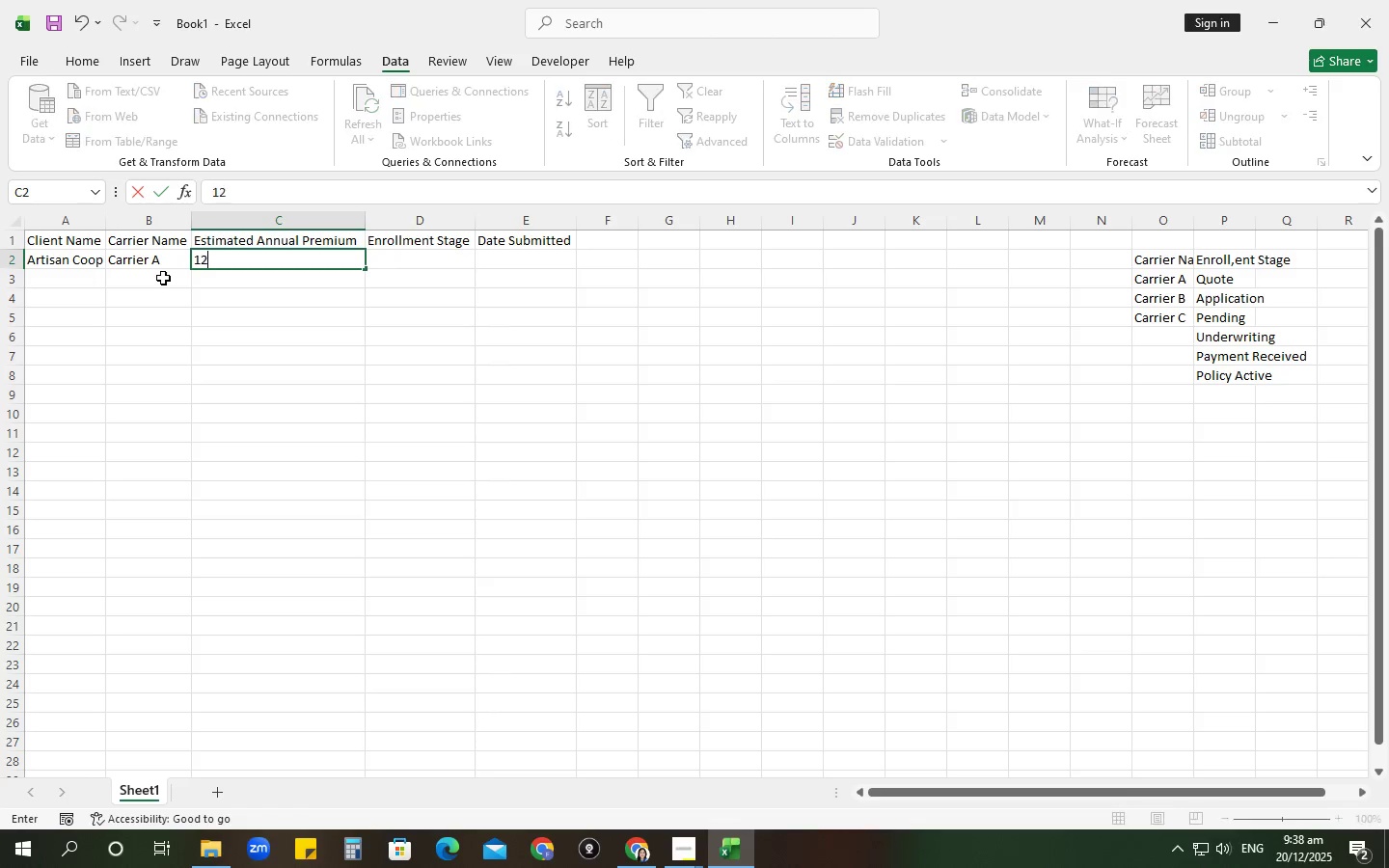 
key(Numpad2)
 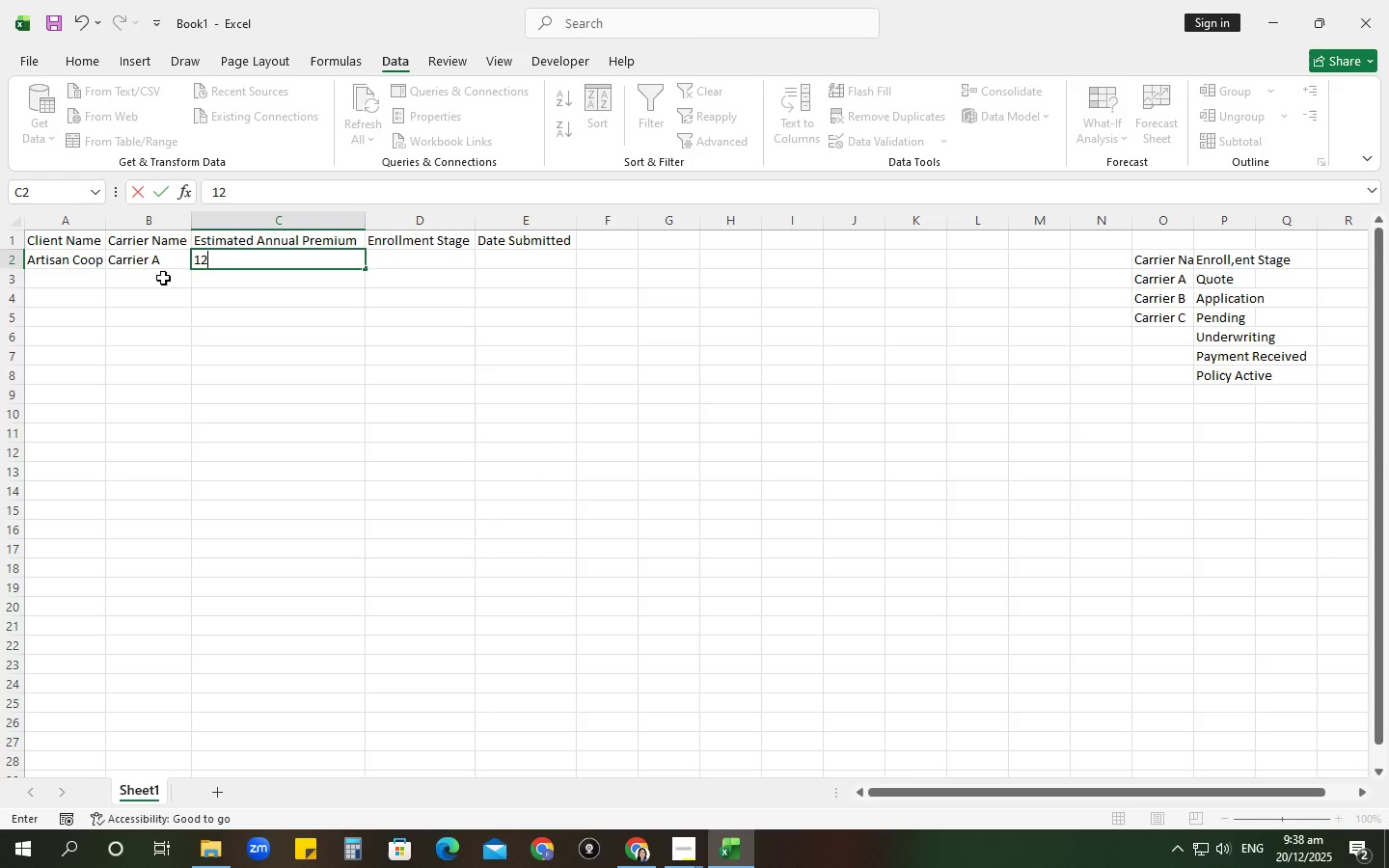 
key(Numpad0)
 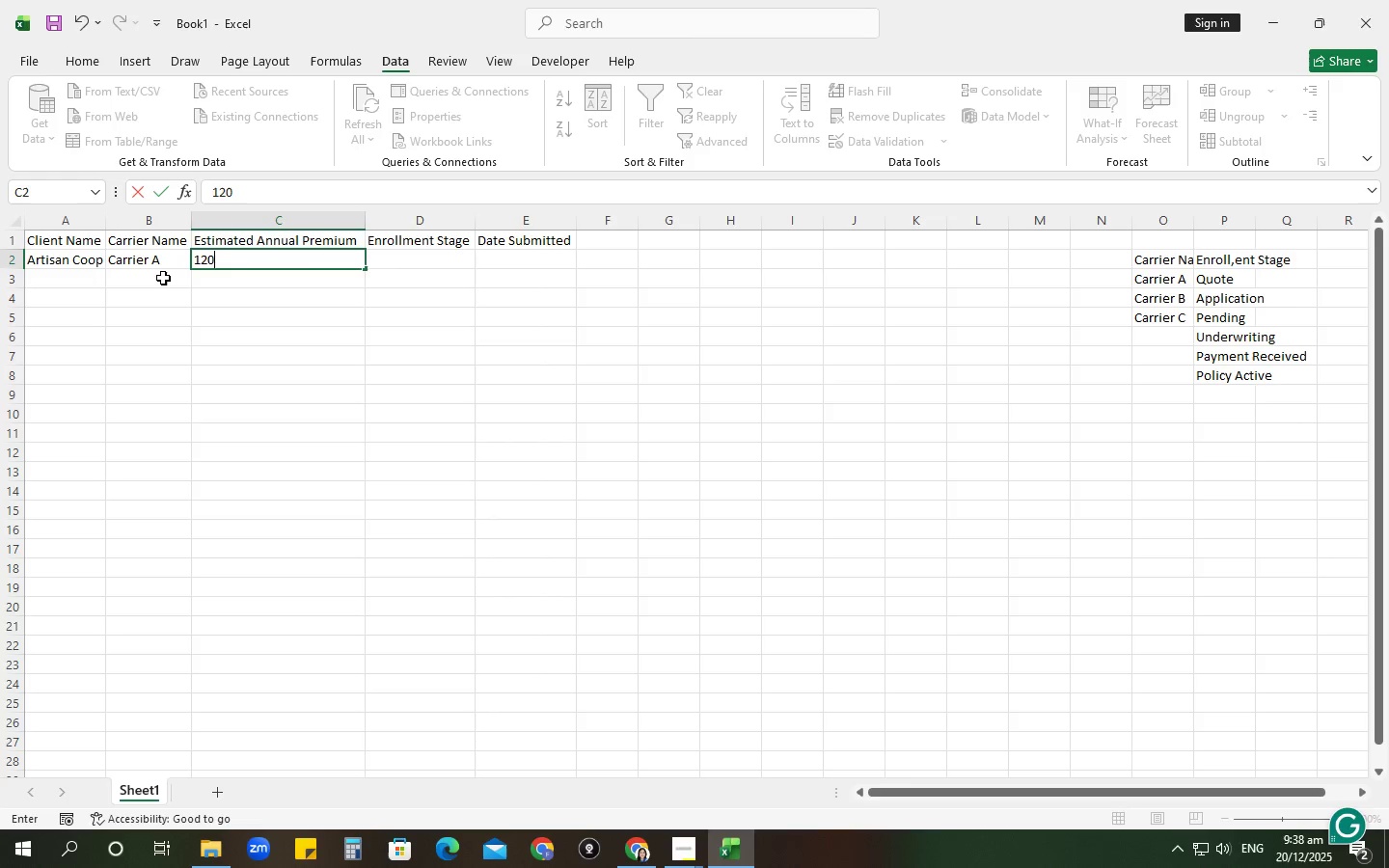 
key(Numpad0)
 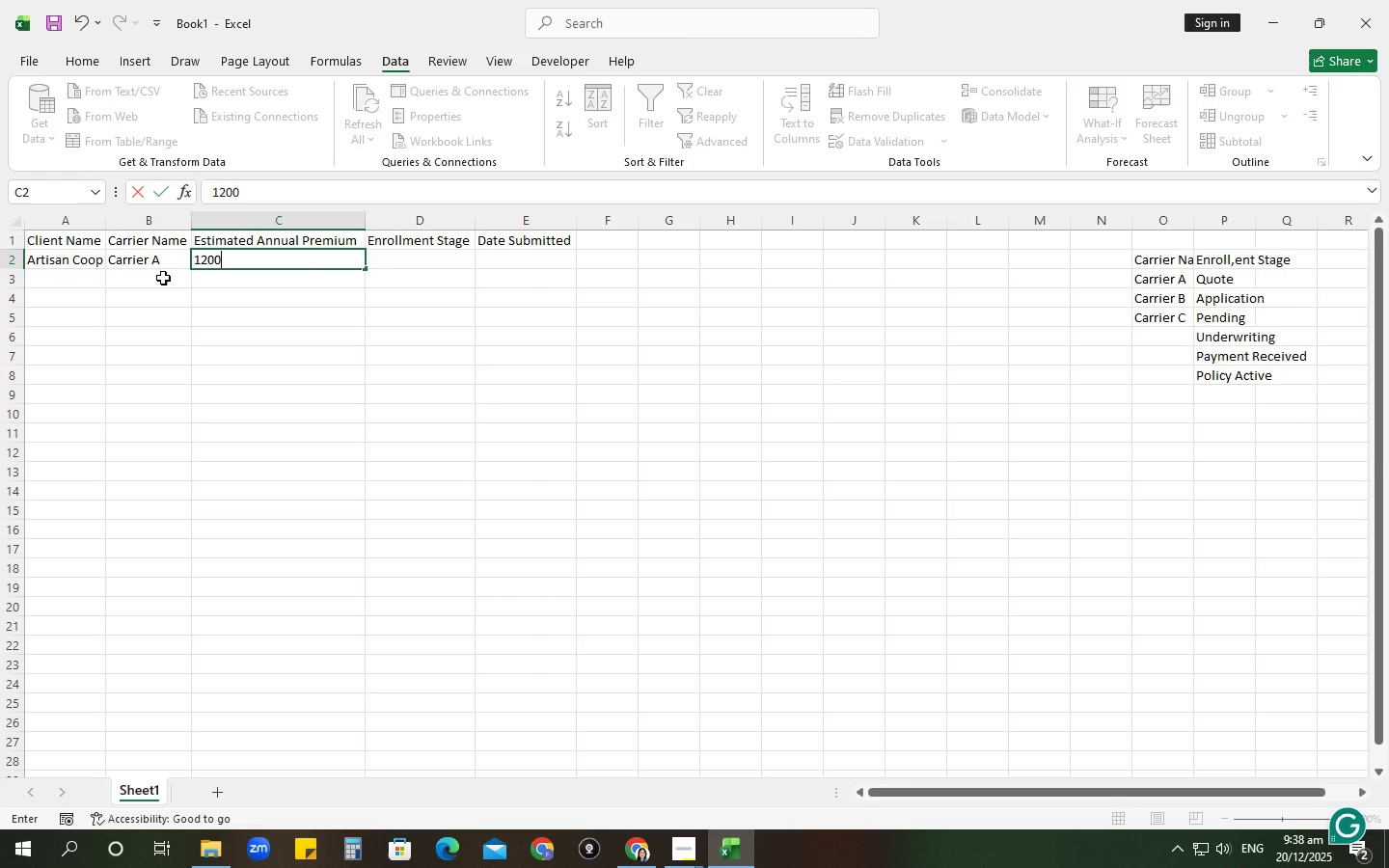 
key(Numpad0)
 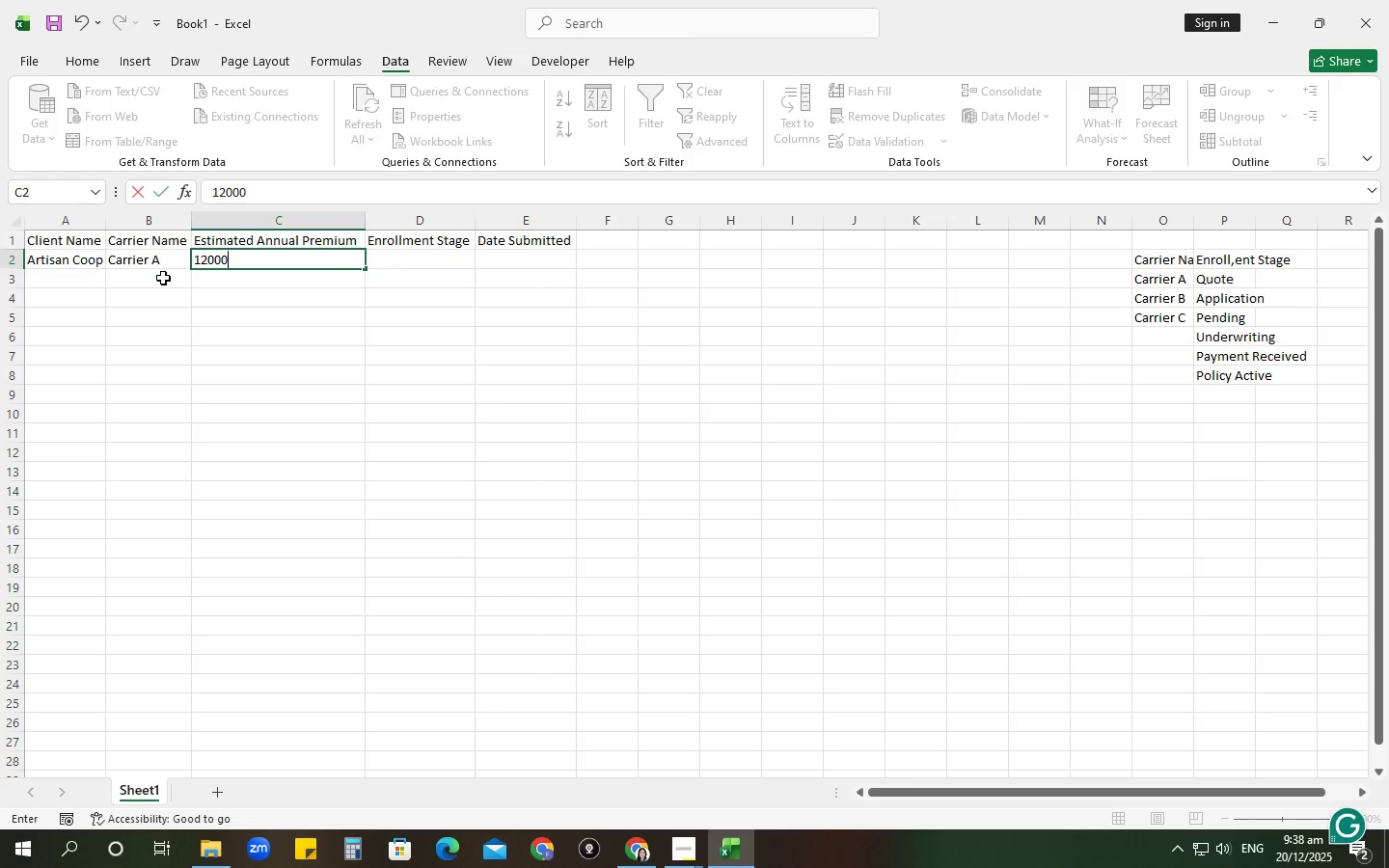 
key(Tab)
 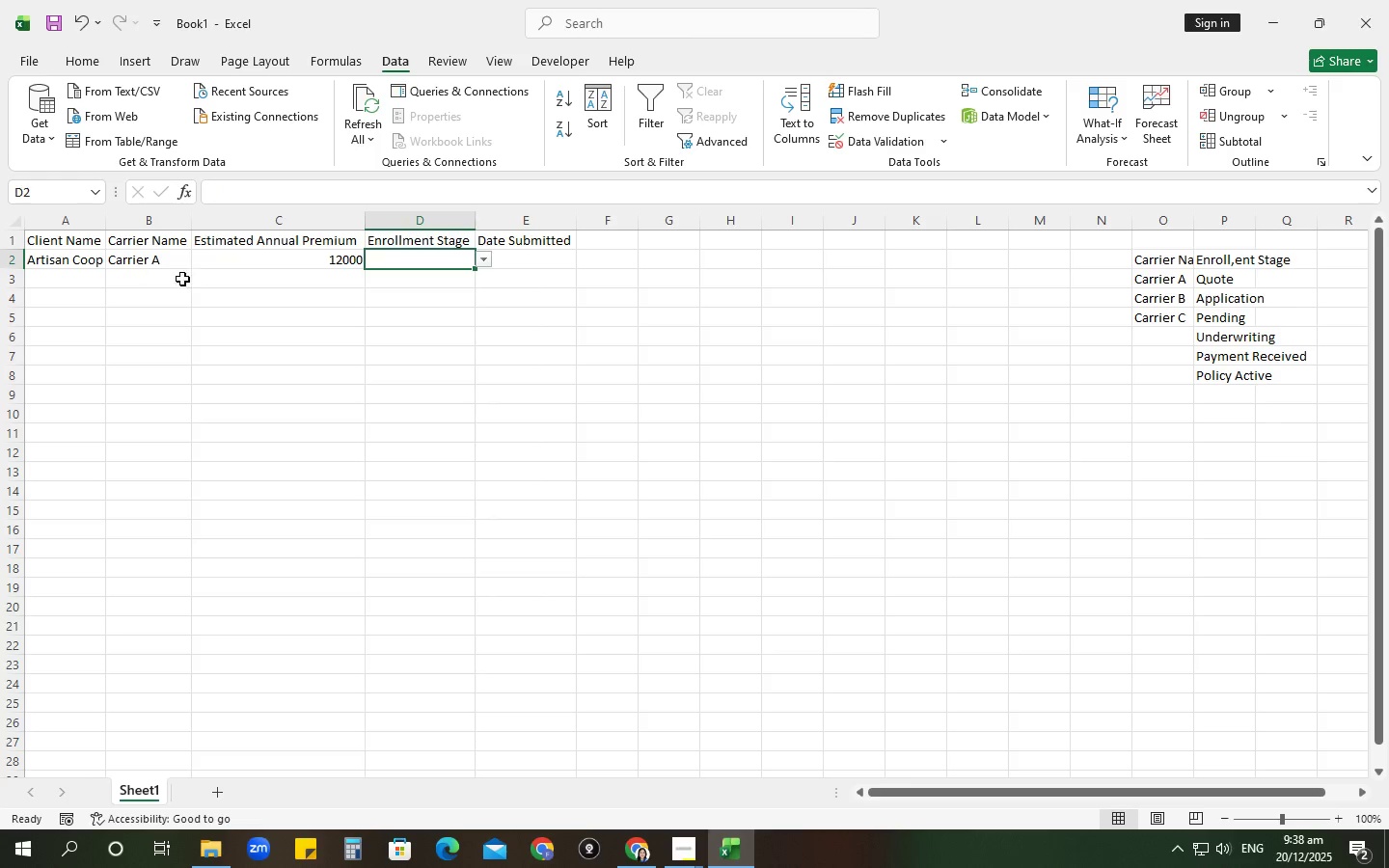 
left_click([234, 258])
 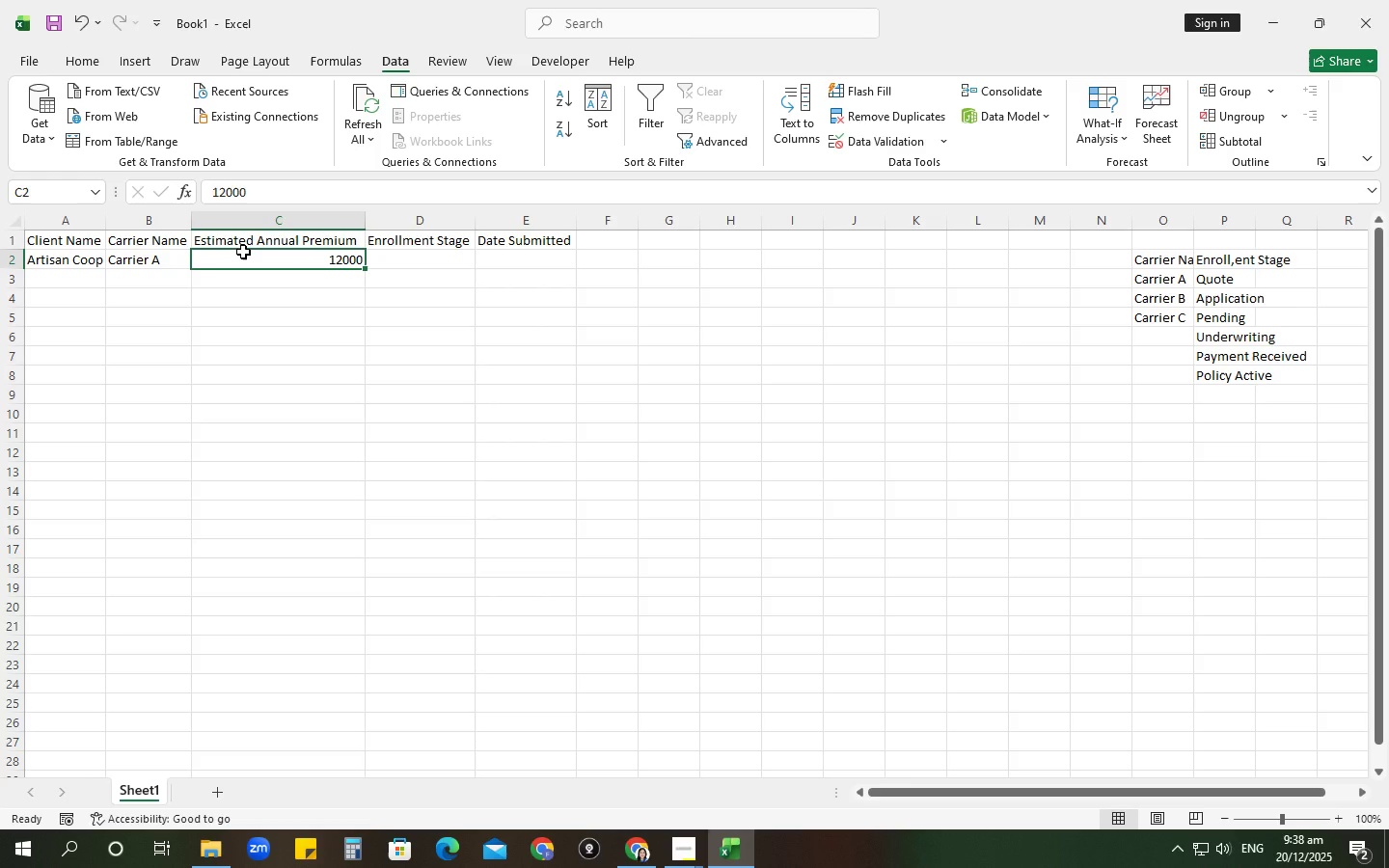 
left_click_drag(start_coordinate=[243, 252], to_coordinate=[305, 523])
 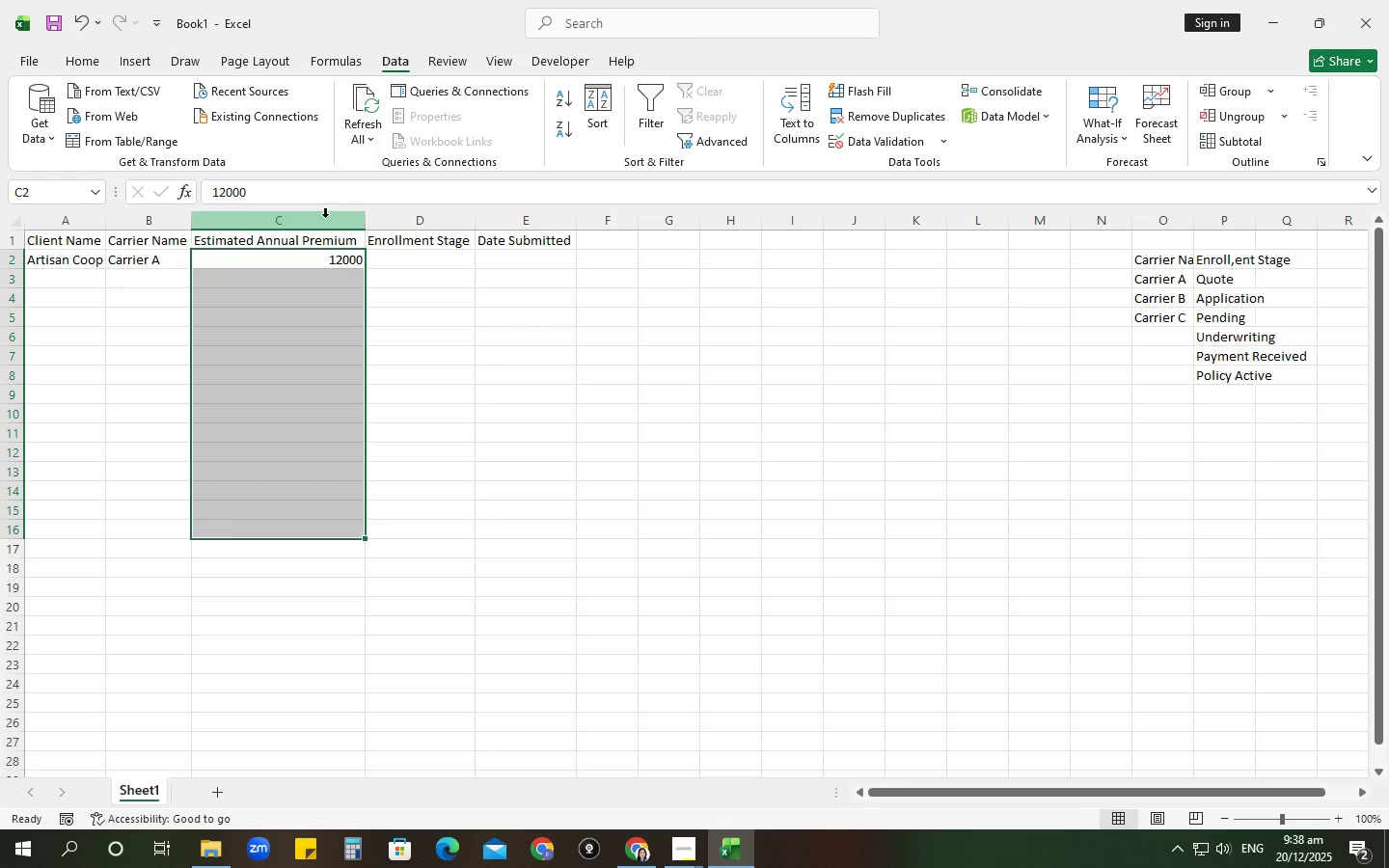 
left_click([325, 217])
 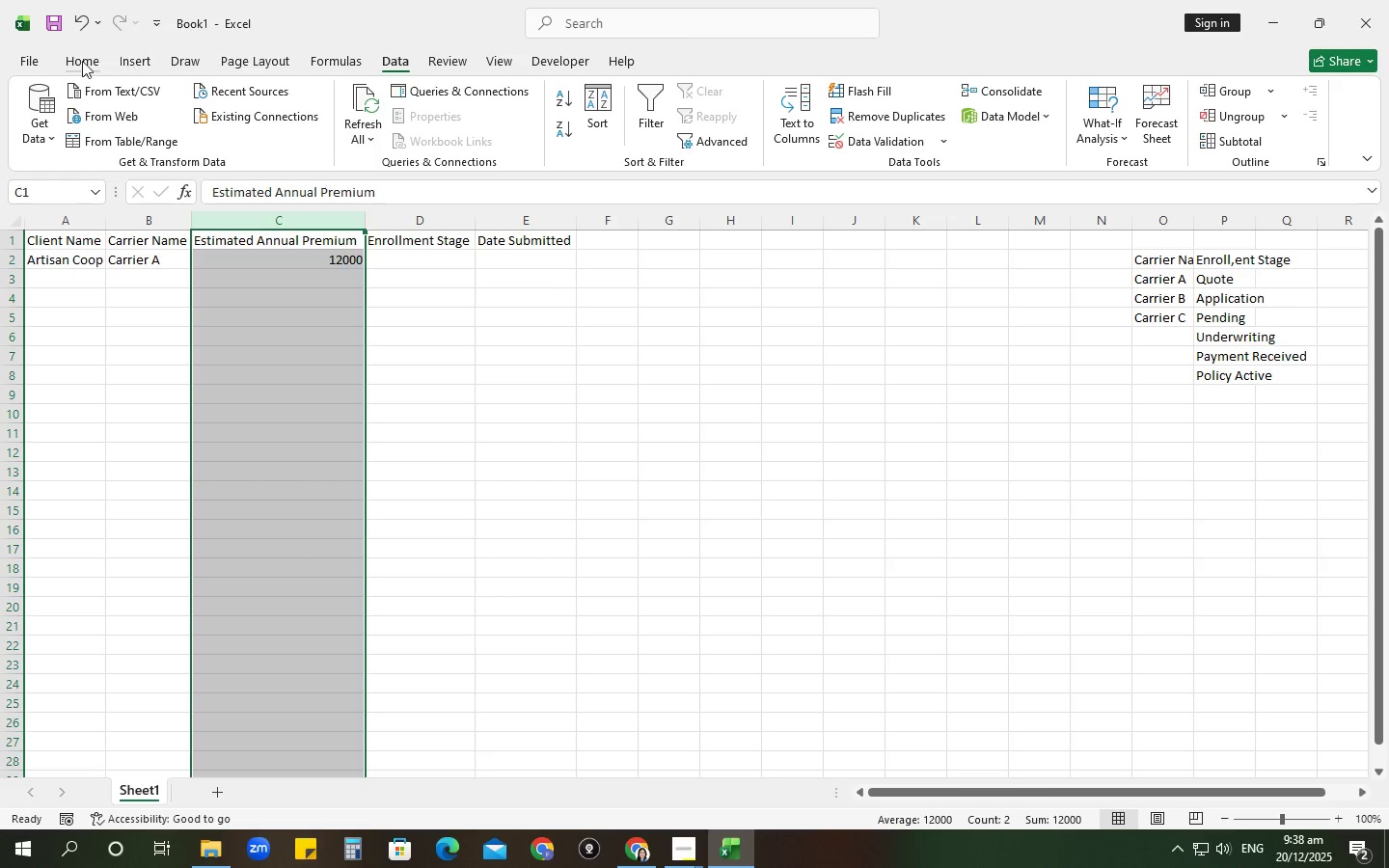 
left_click([61, 61])
 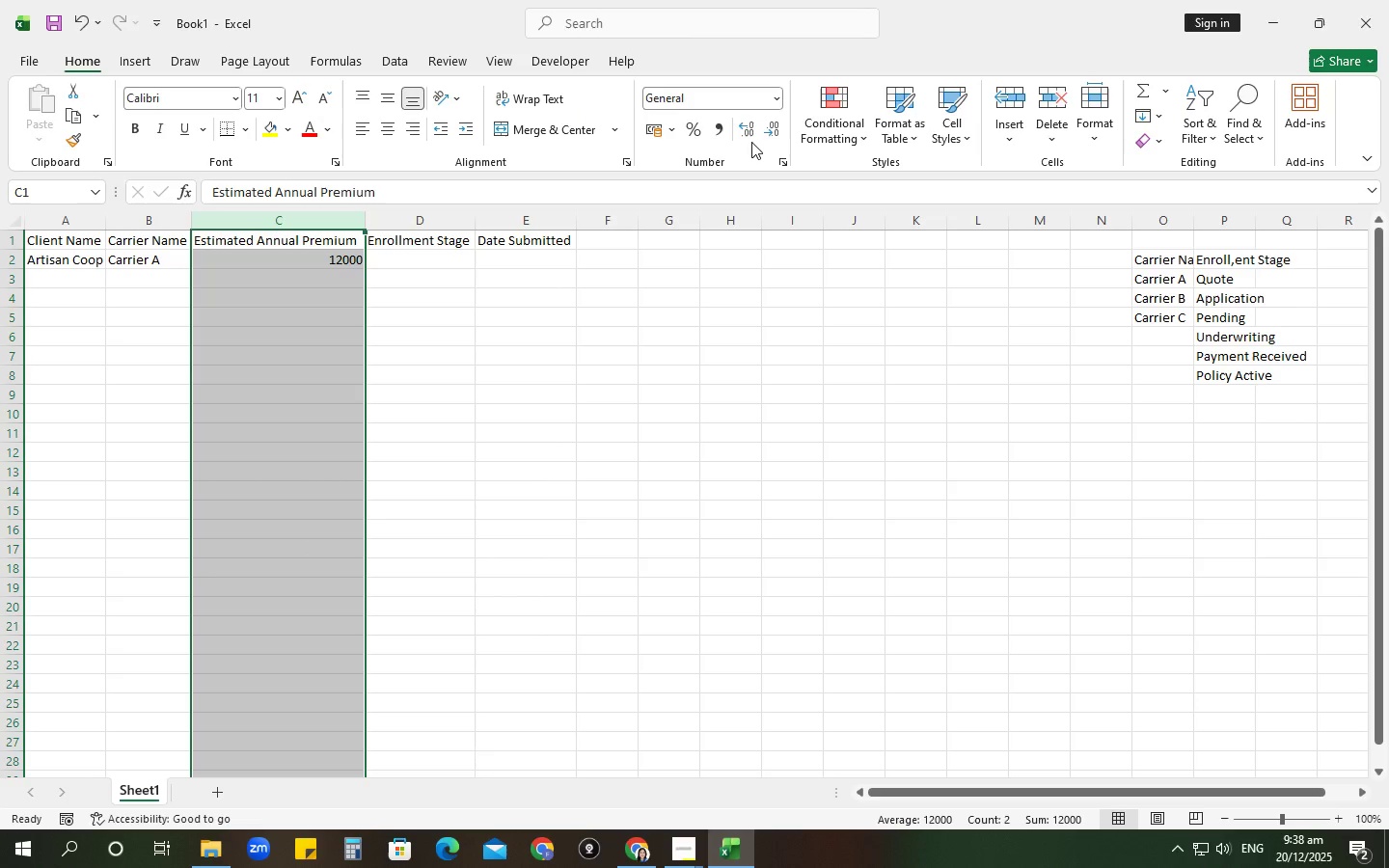 
left_click([780, 156])
 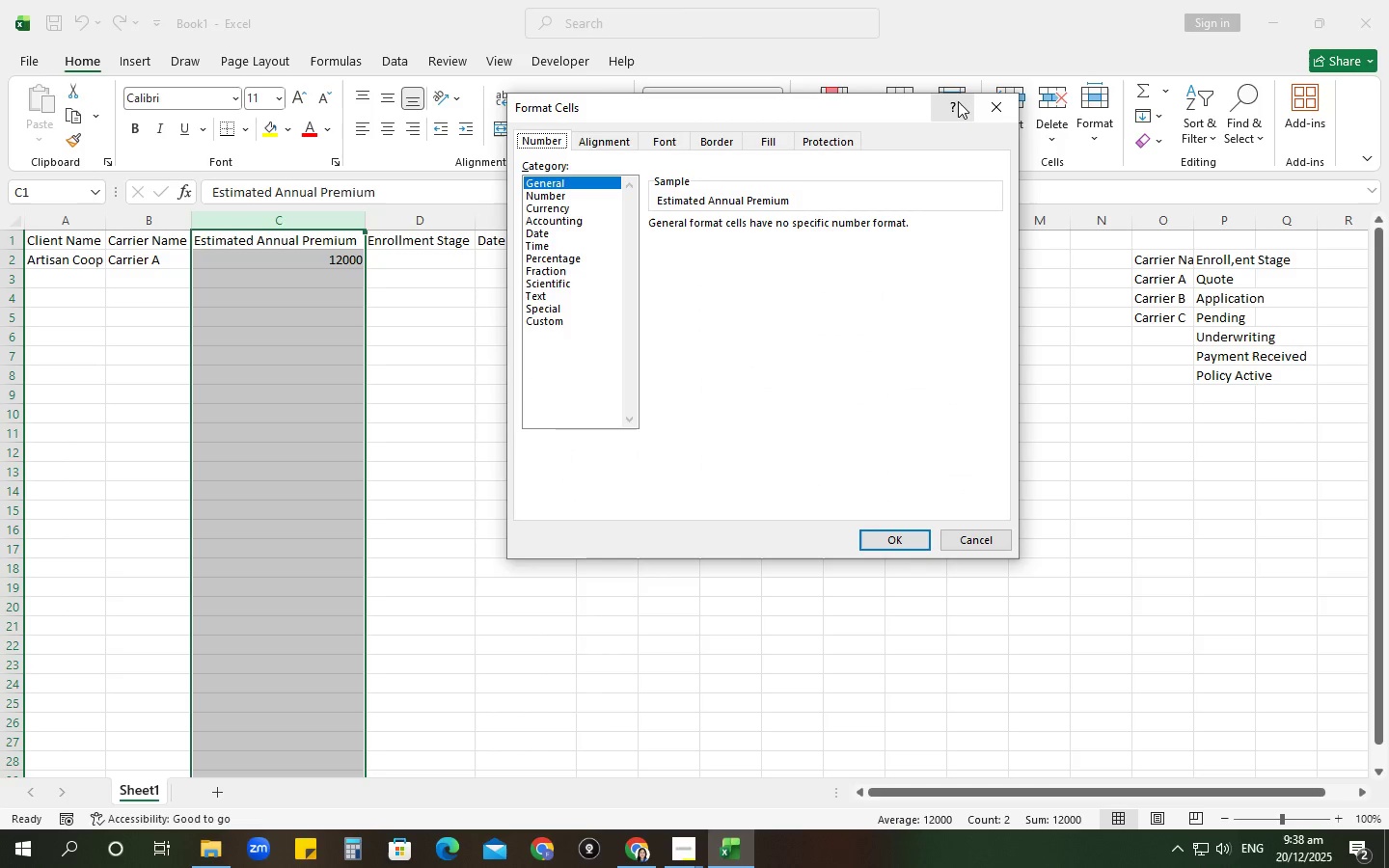 
left_click([993, 107])
 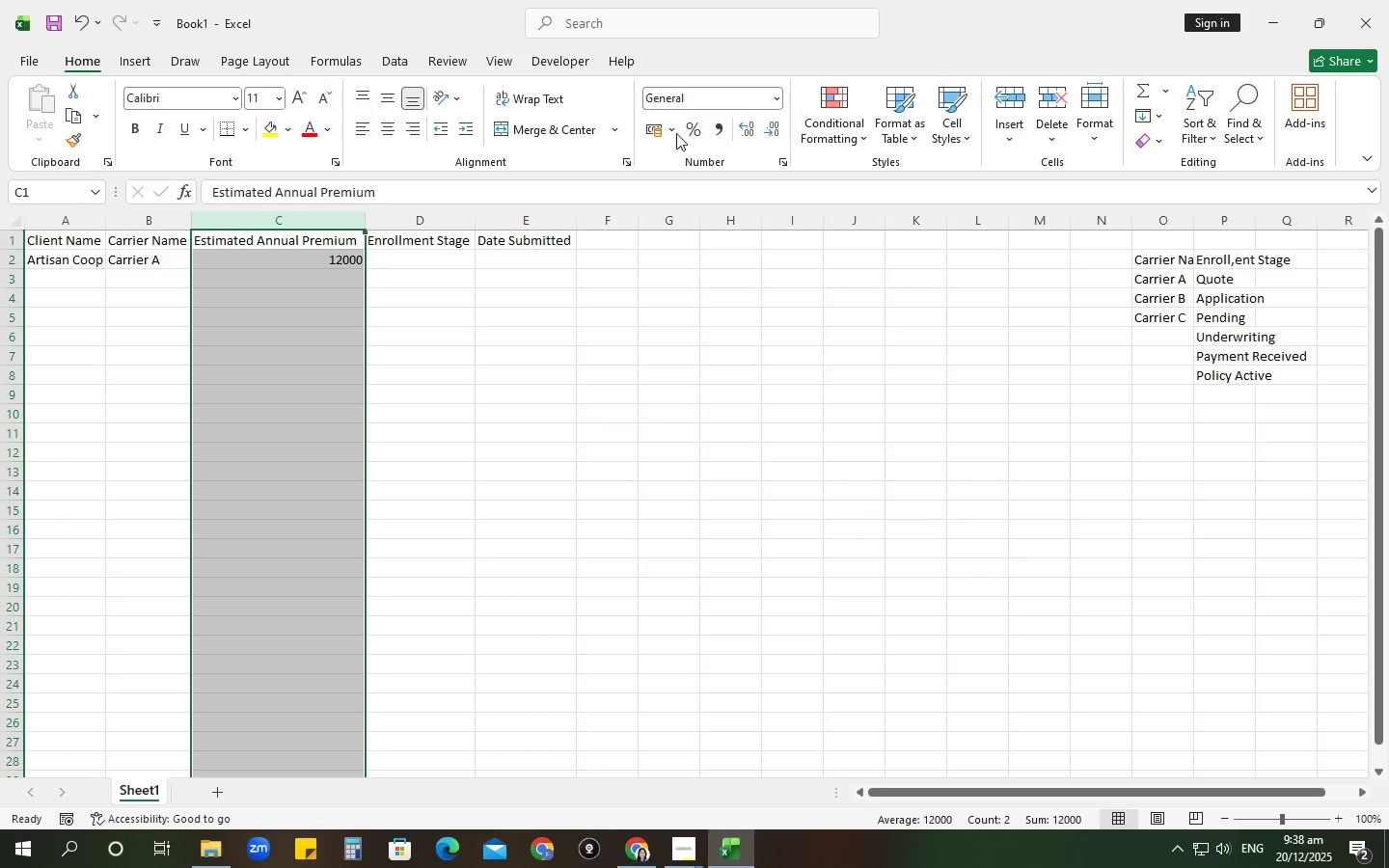 
left_click([669, 133])
 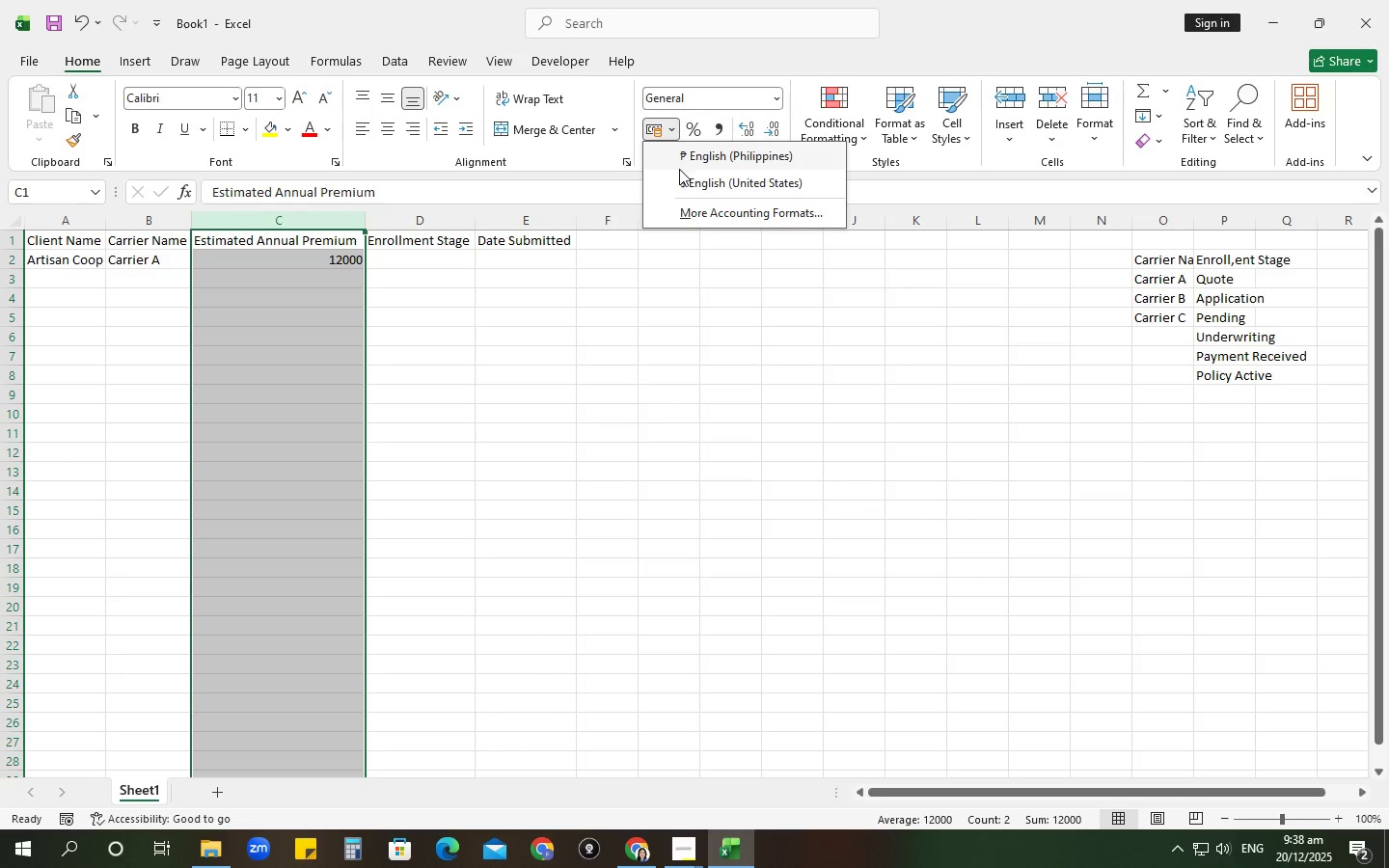 
left_click([676, 178])
 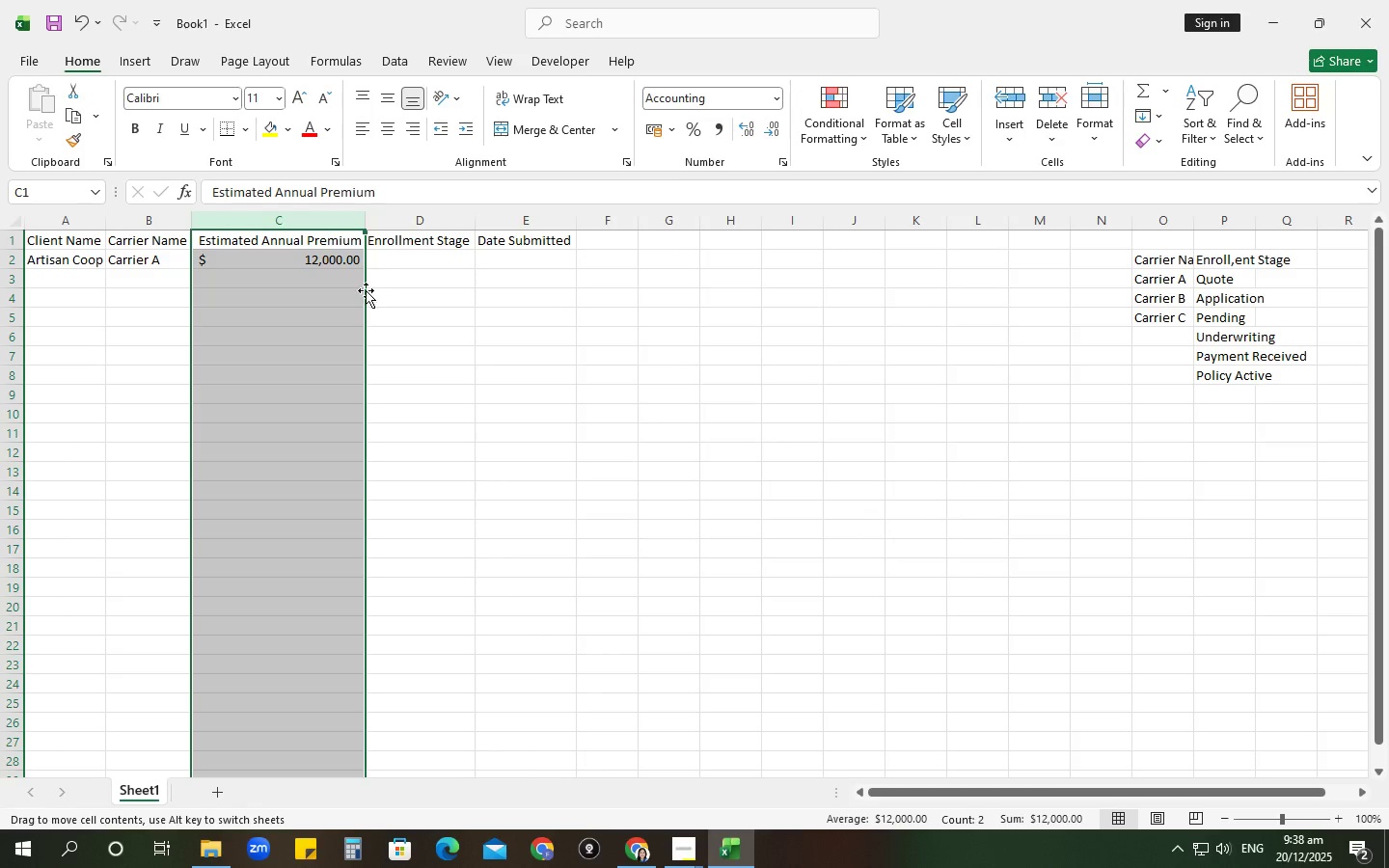 
double_click([407, 258])
 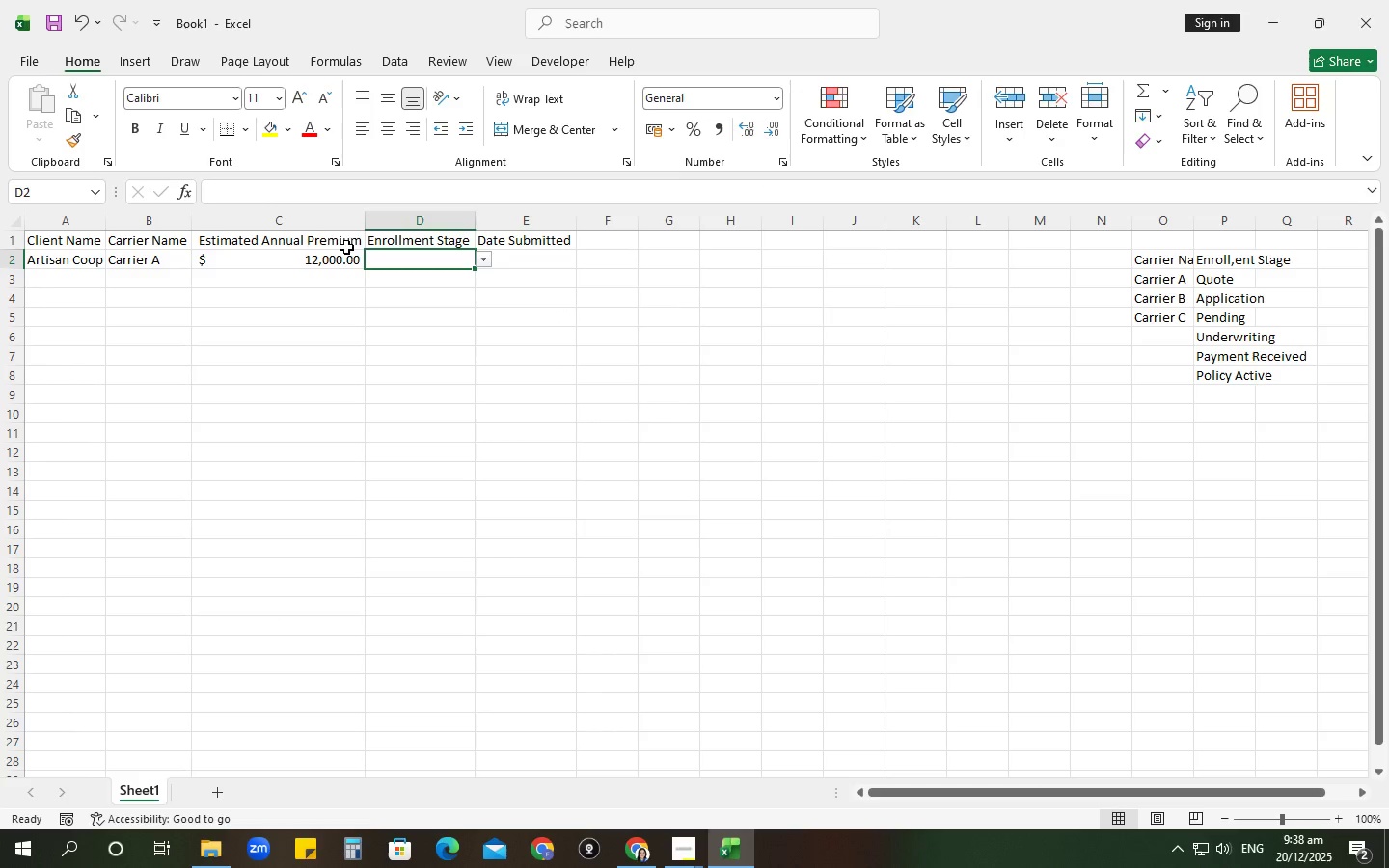 
left_click([313, 242])
 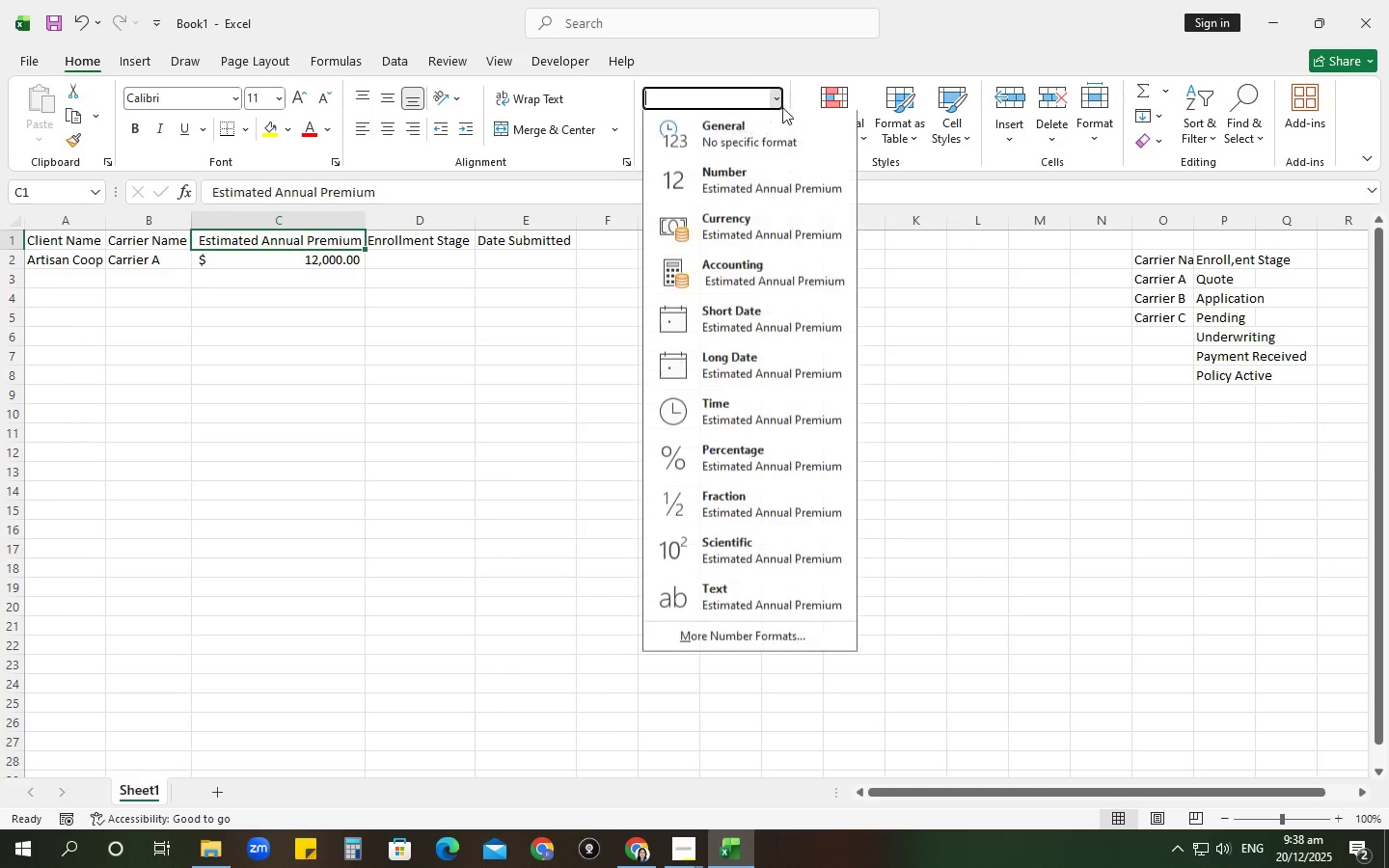 
left_click([747, 148])
 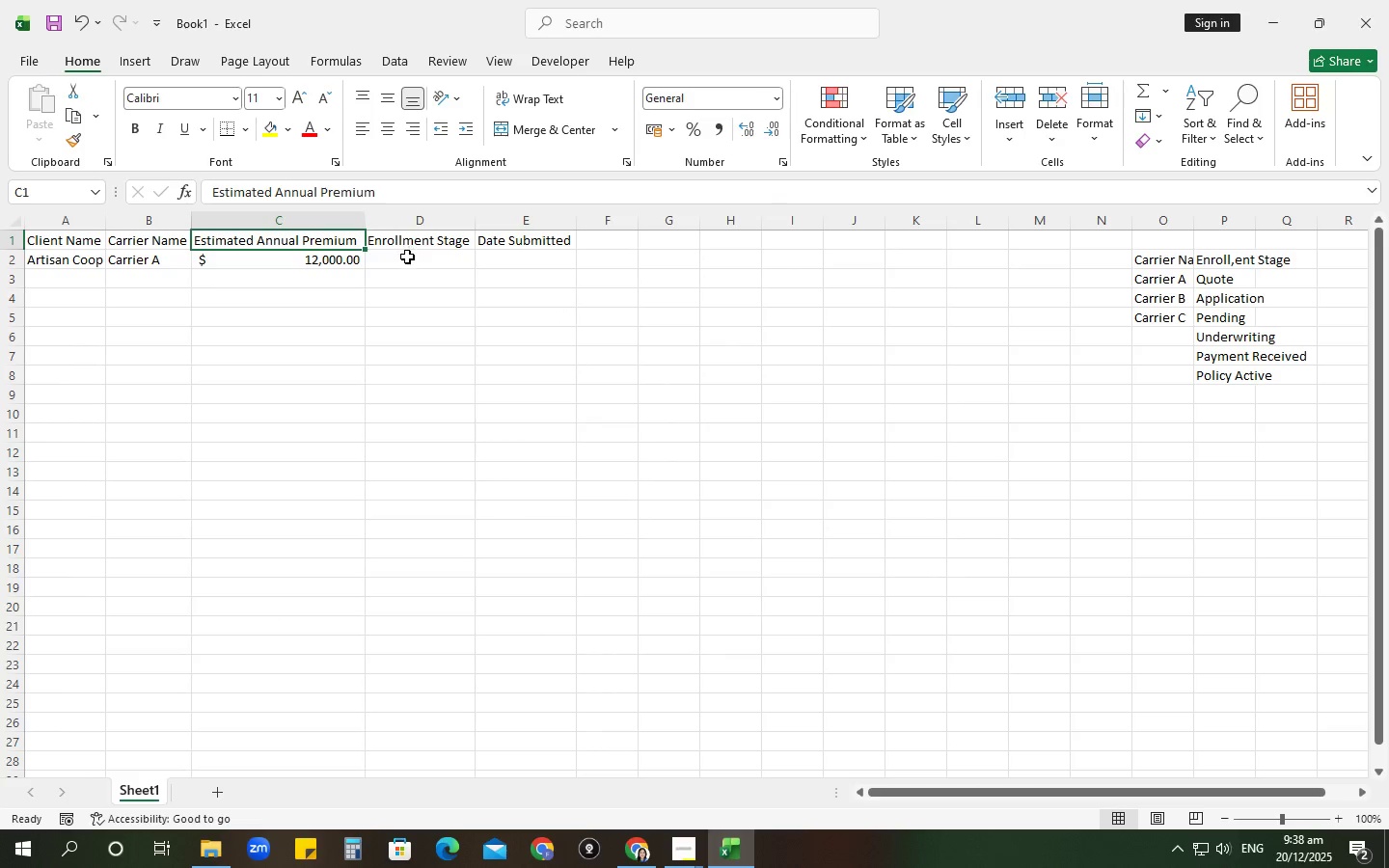 
left_click([407, 257])
 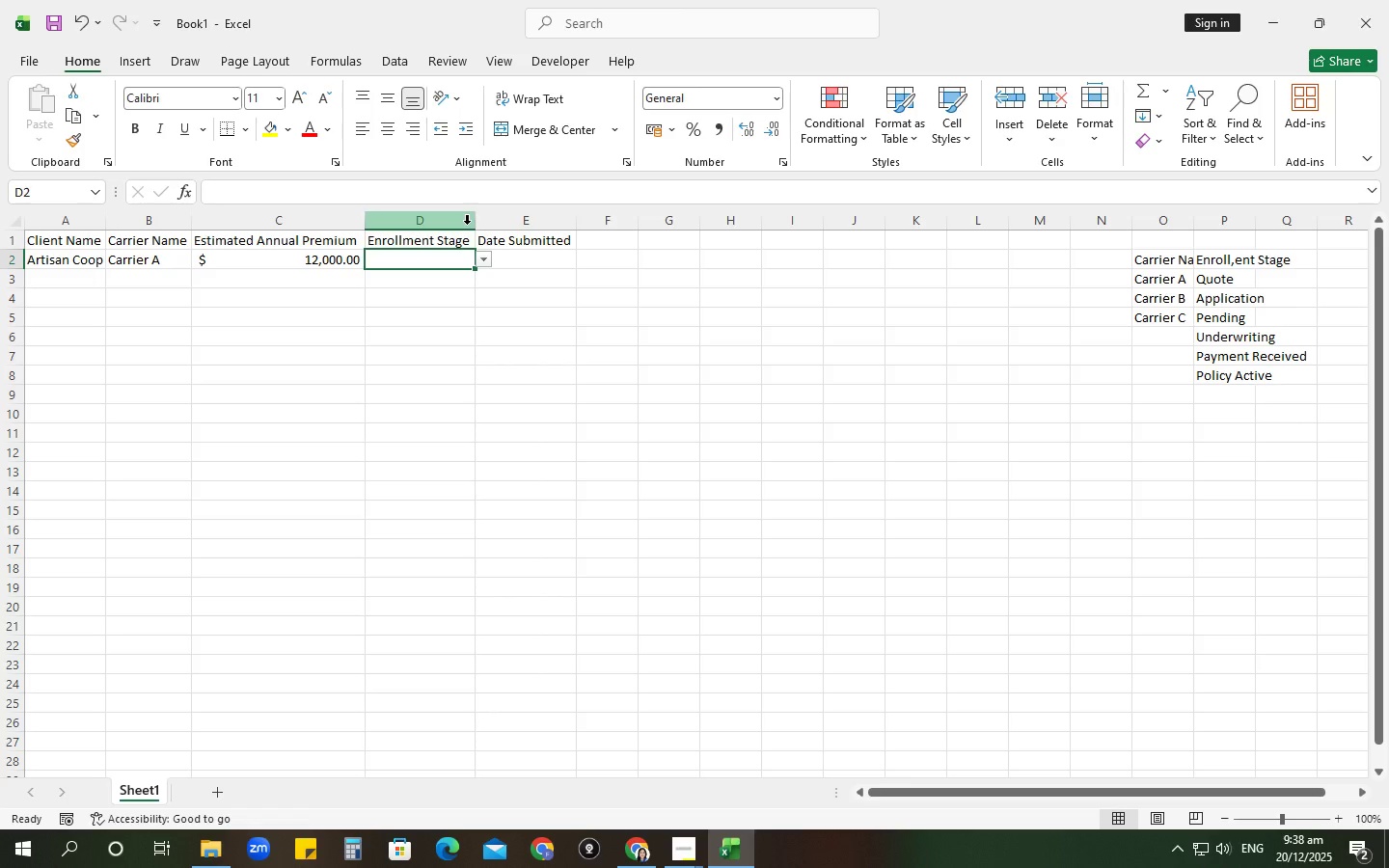 
left_click([488, 266])
 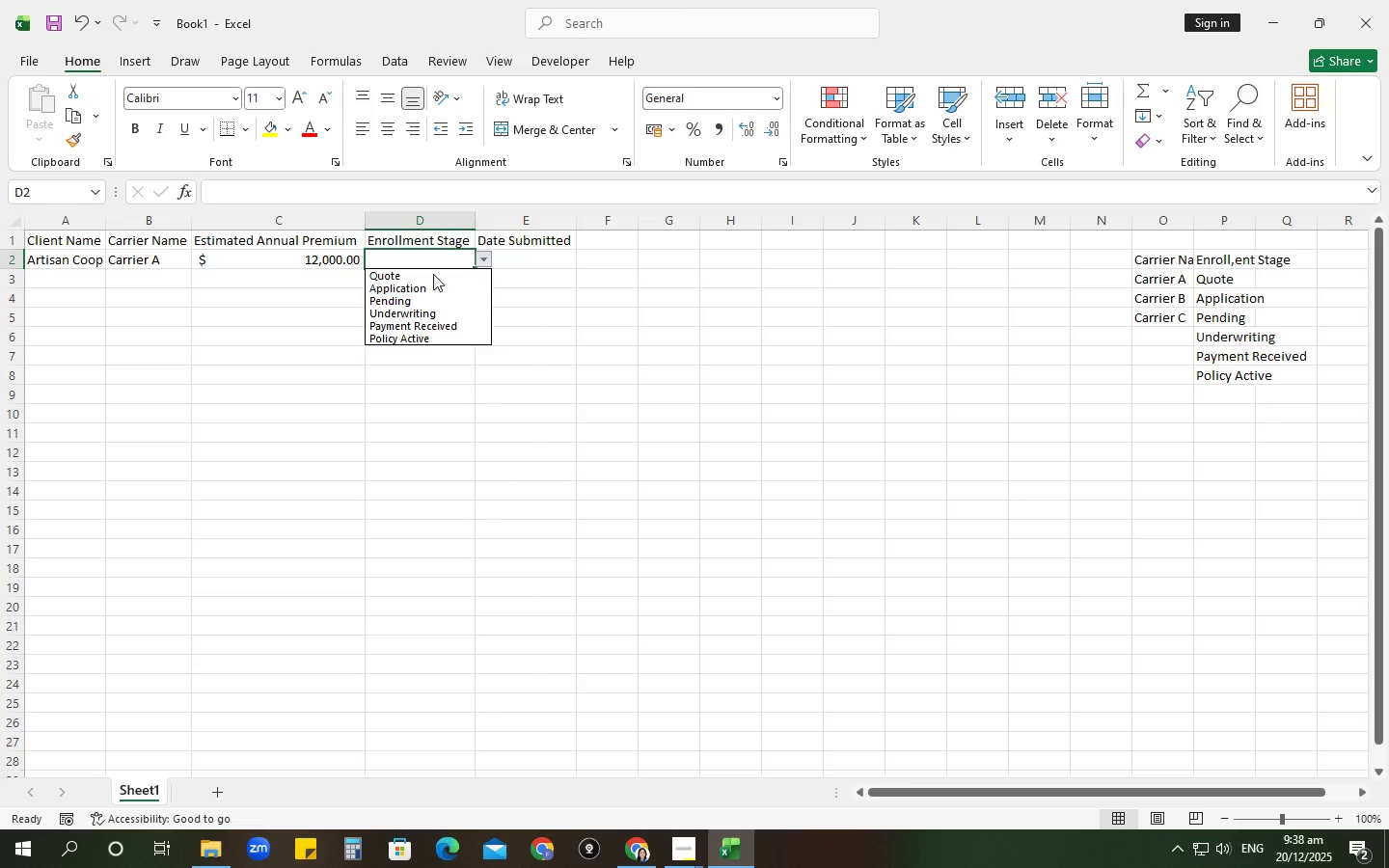 
left_click([433, 270])
 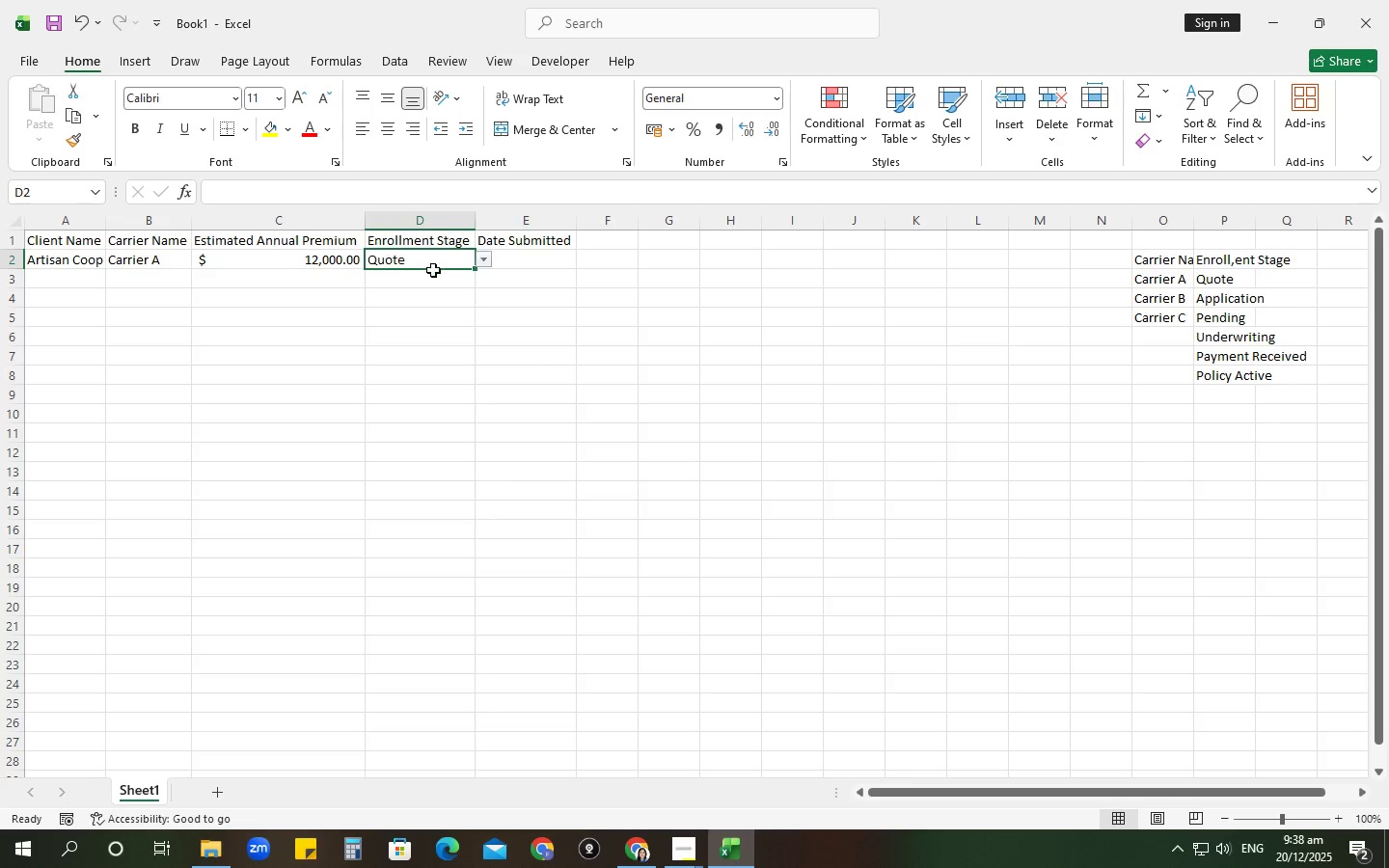 
key(Tab)
 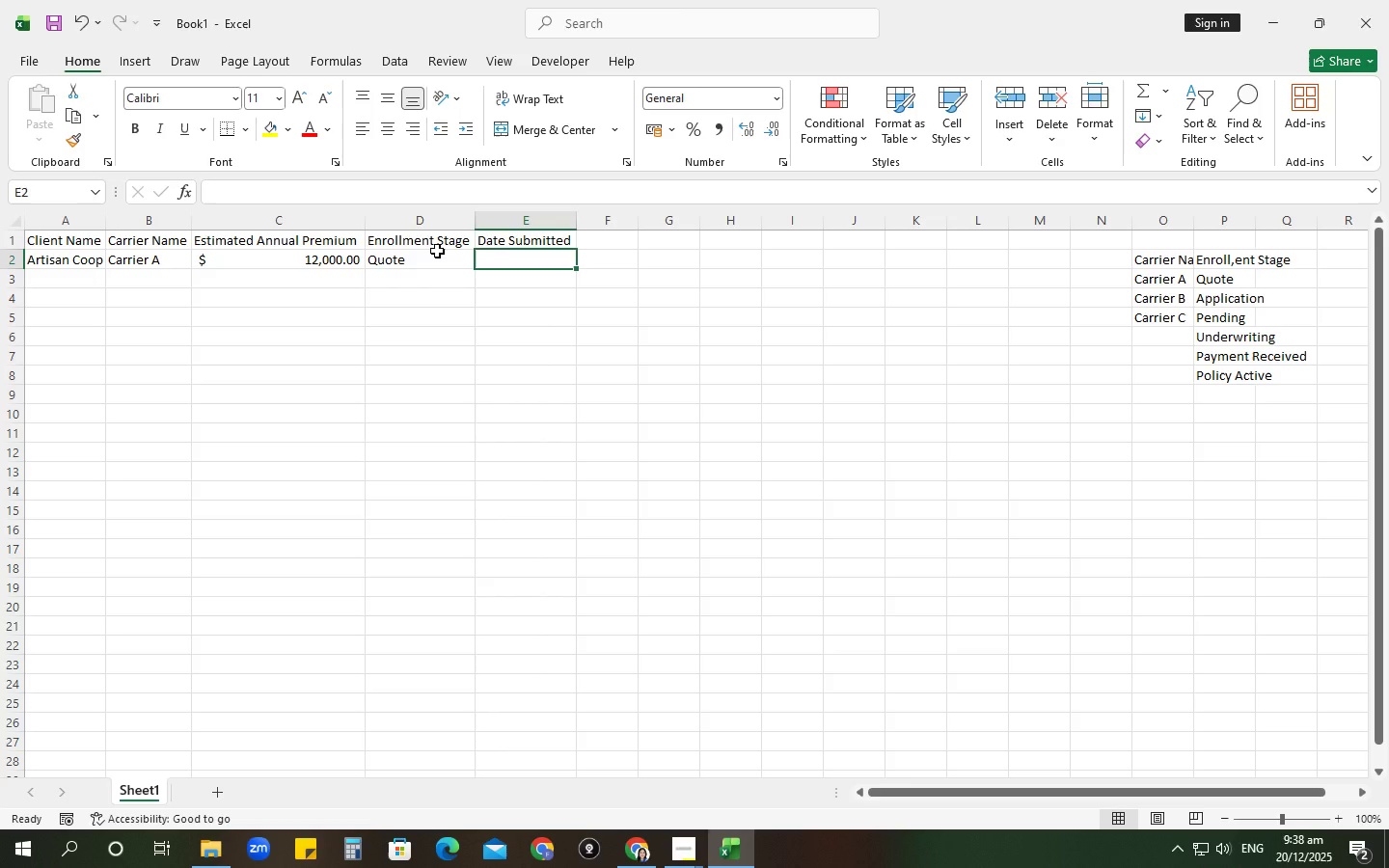 
key(Numpad2)
 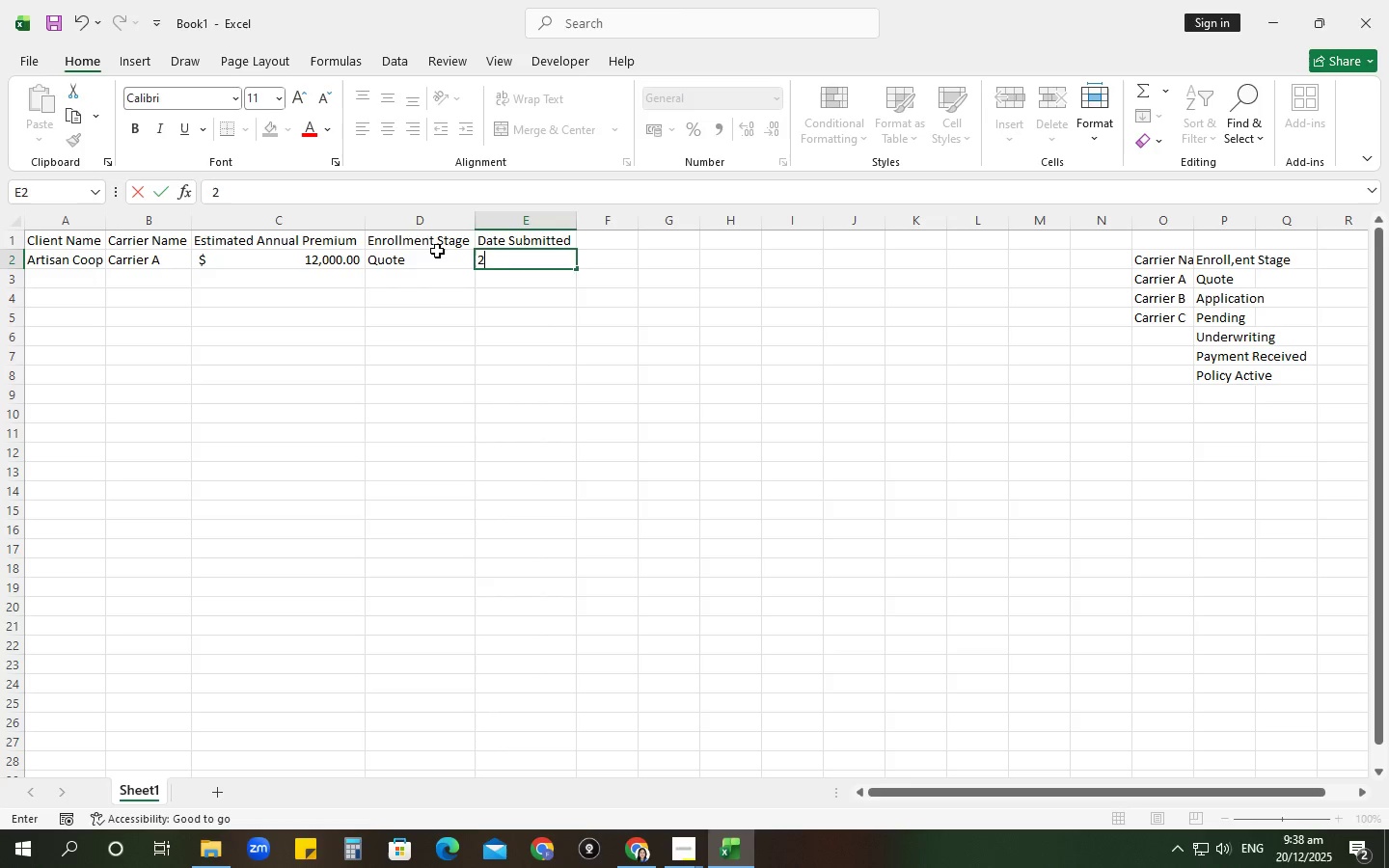 
key(Numpad0)
 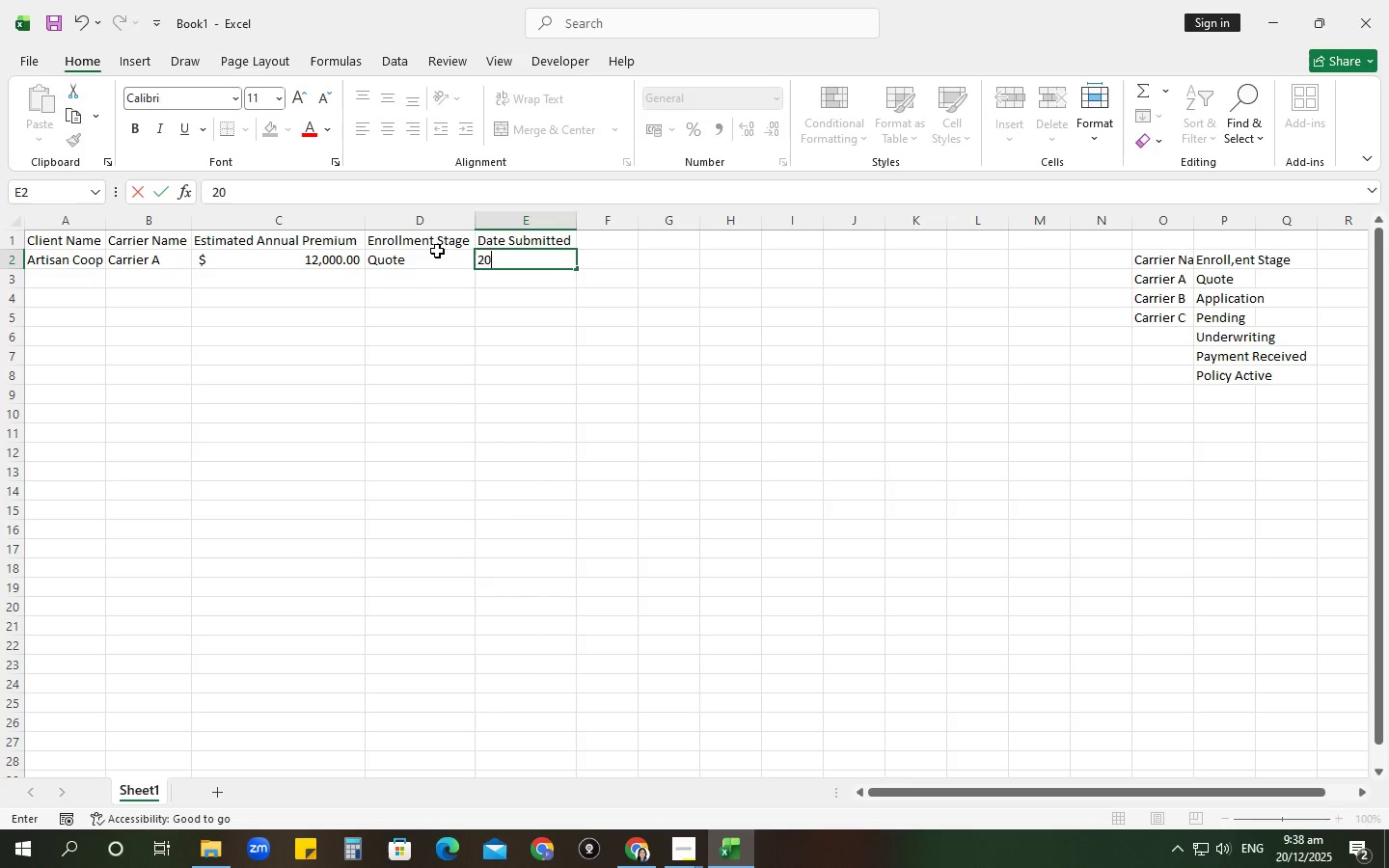 
key(Numpad2)
 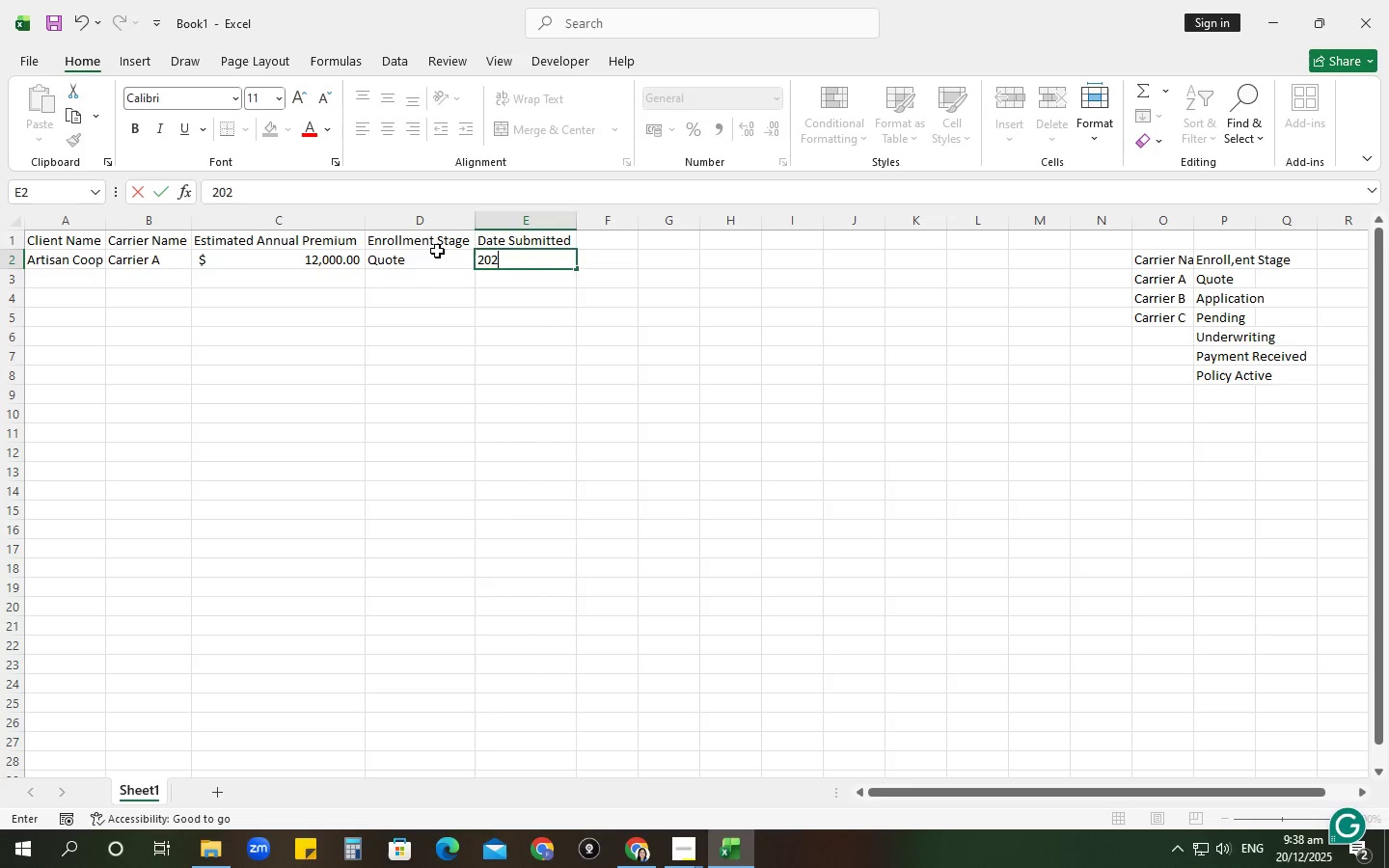 
key(Numpad5)
 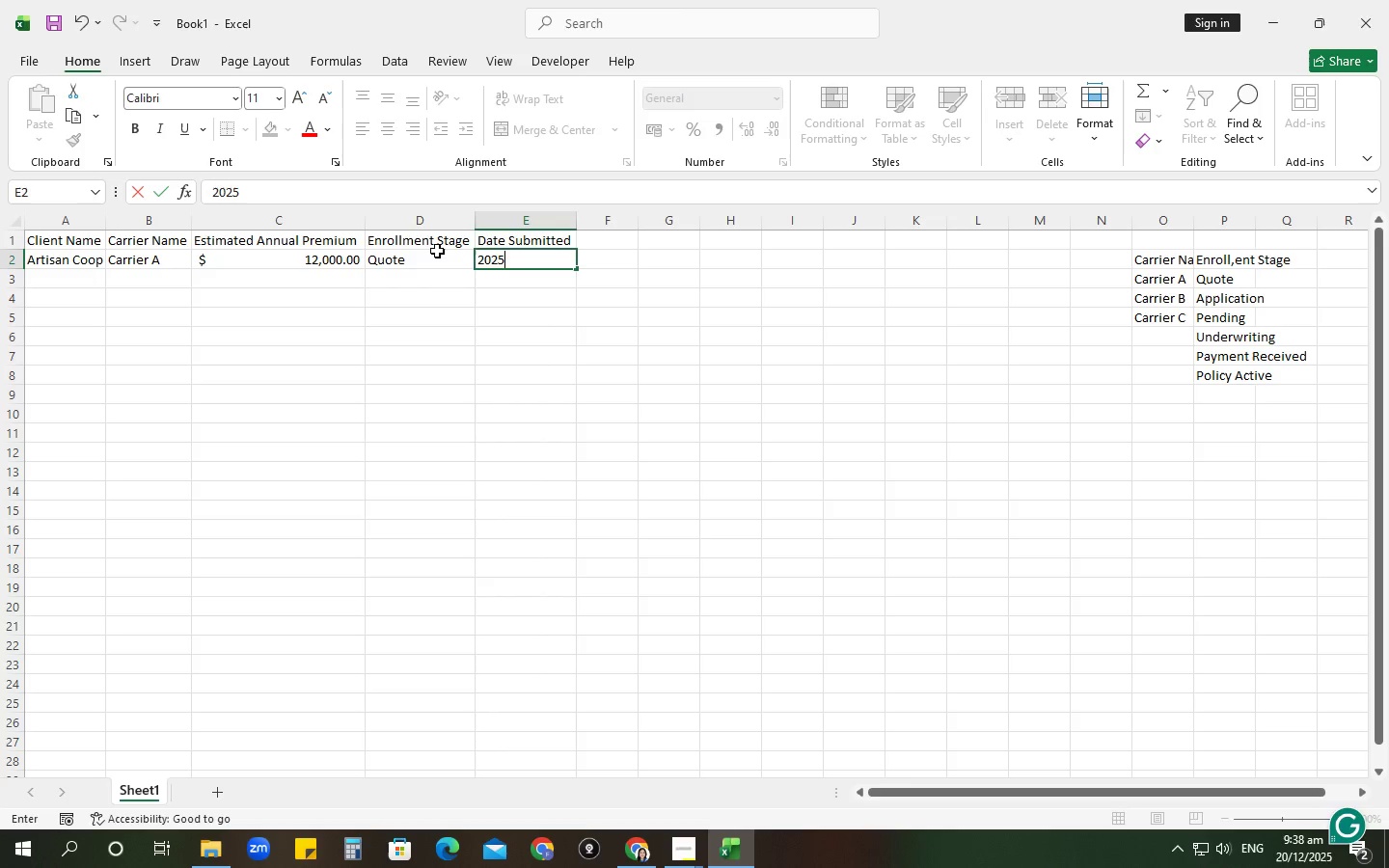 
key(NumpadSubtract)
 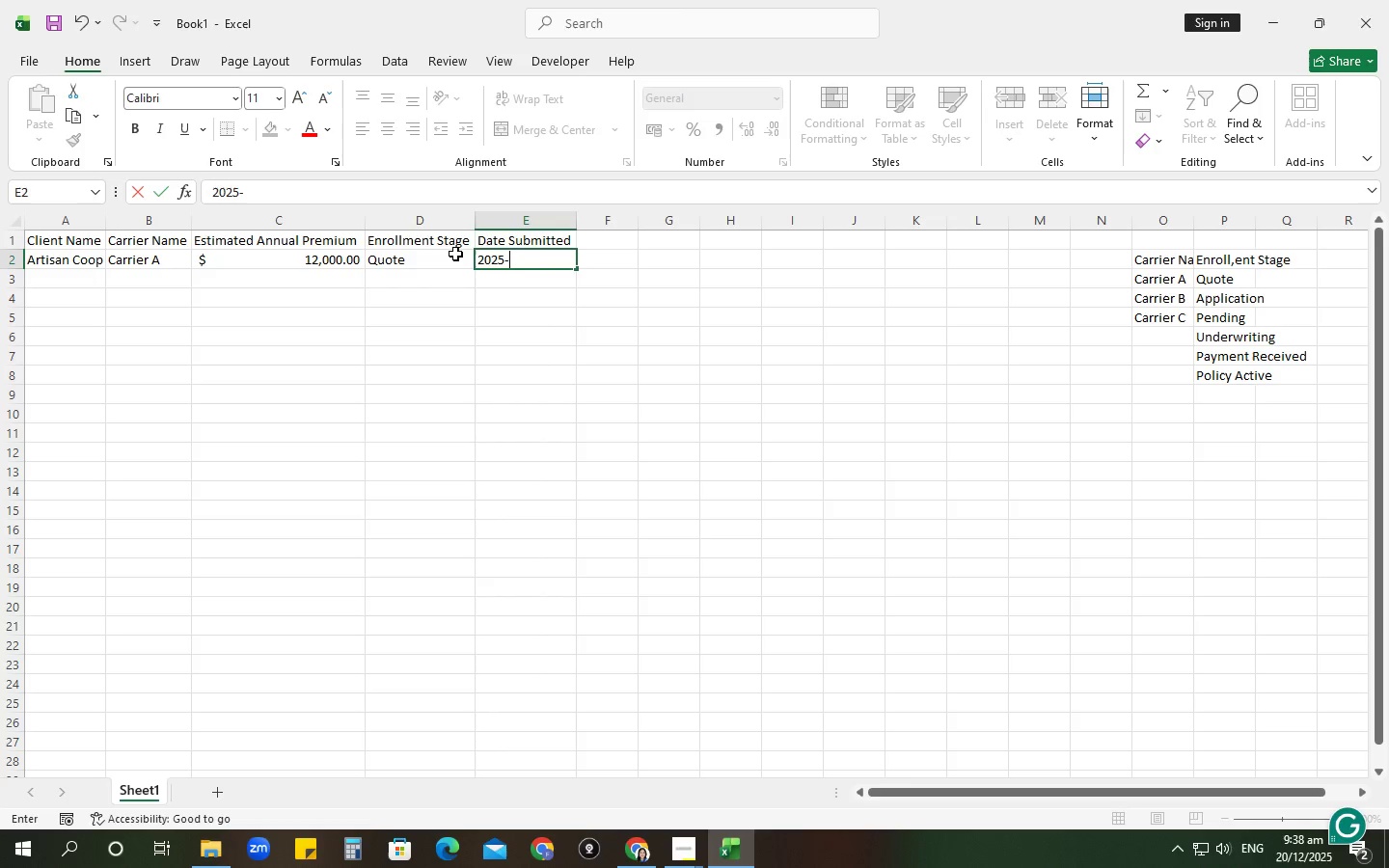 
key(Numpad1)
 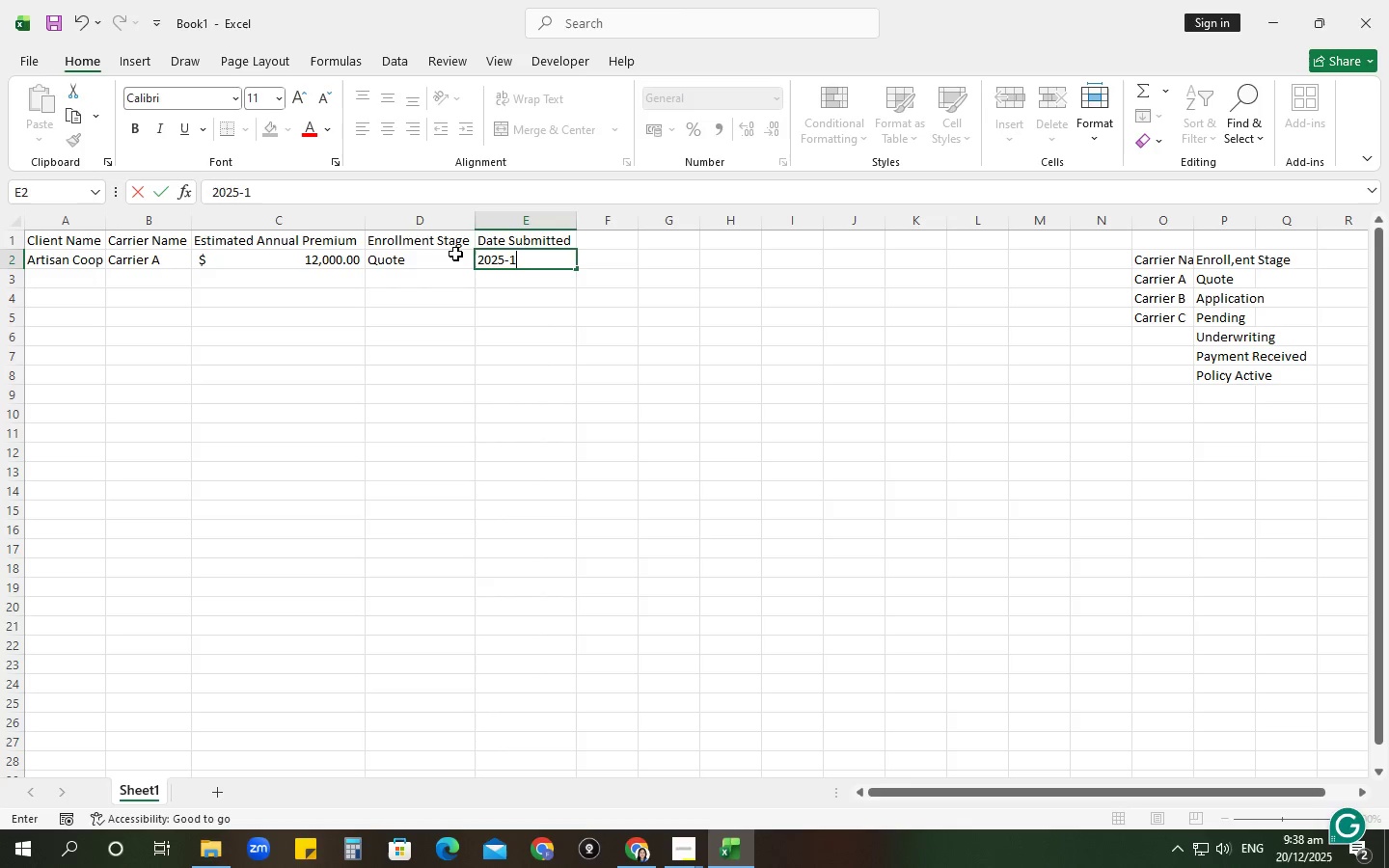 
key(Numpad1)
 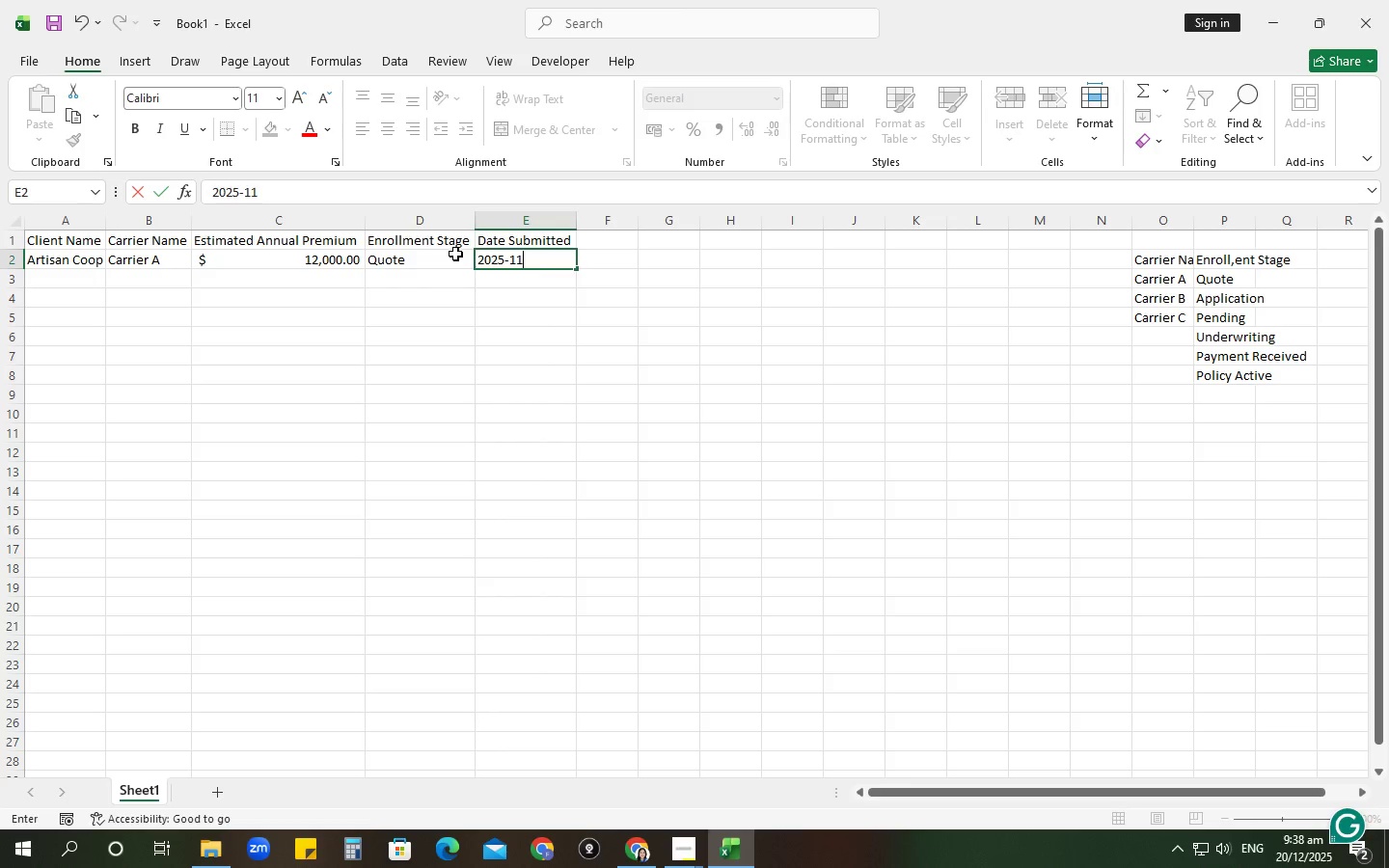 
key(NumpadSubtract)
 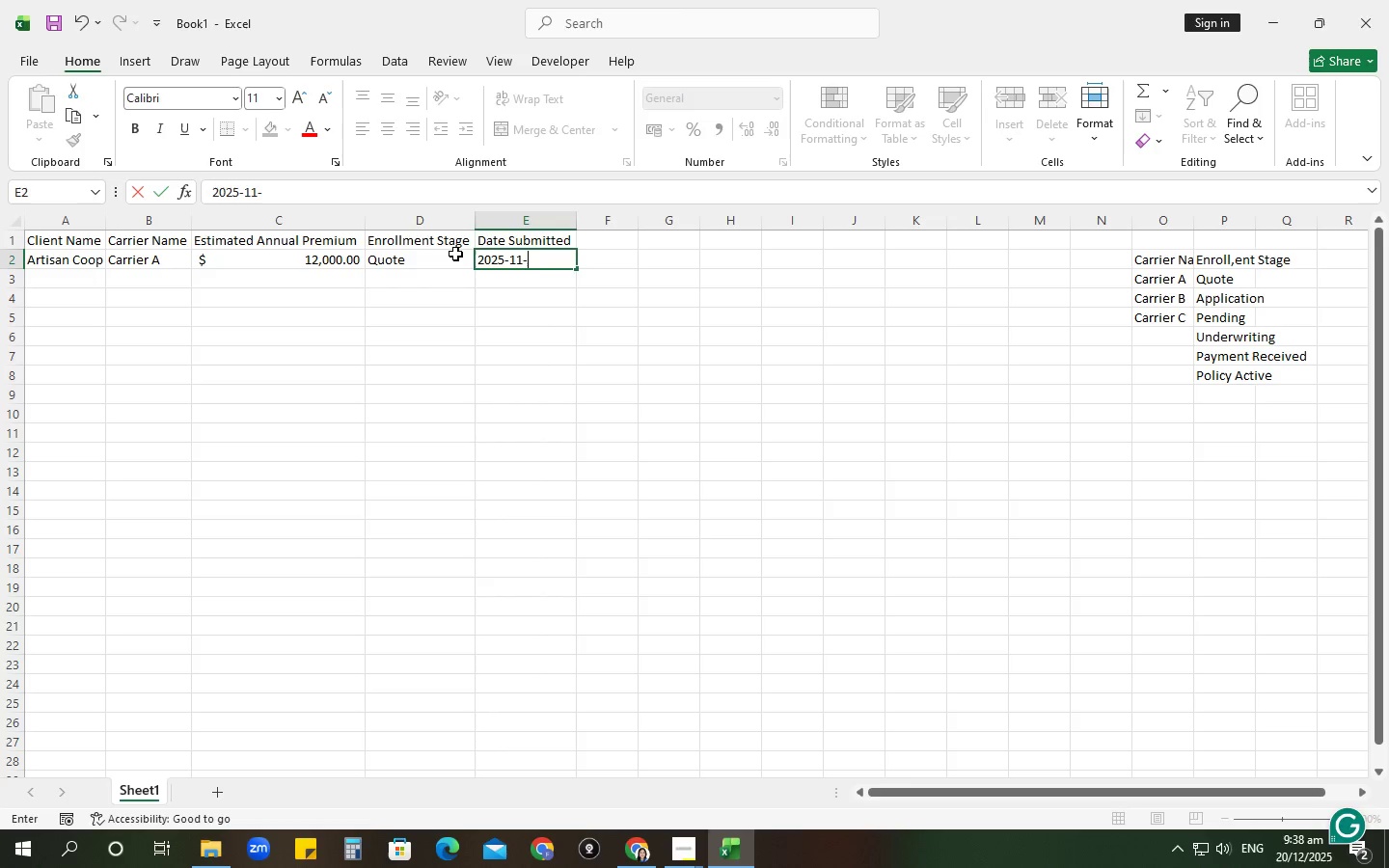 
key(Numpad0)
 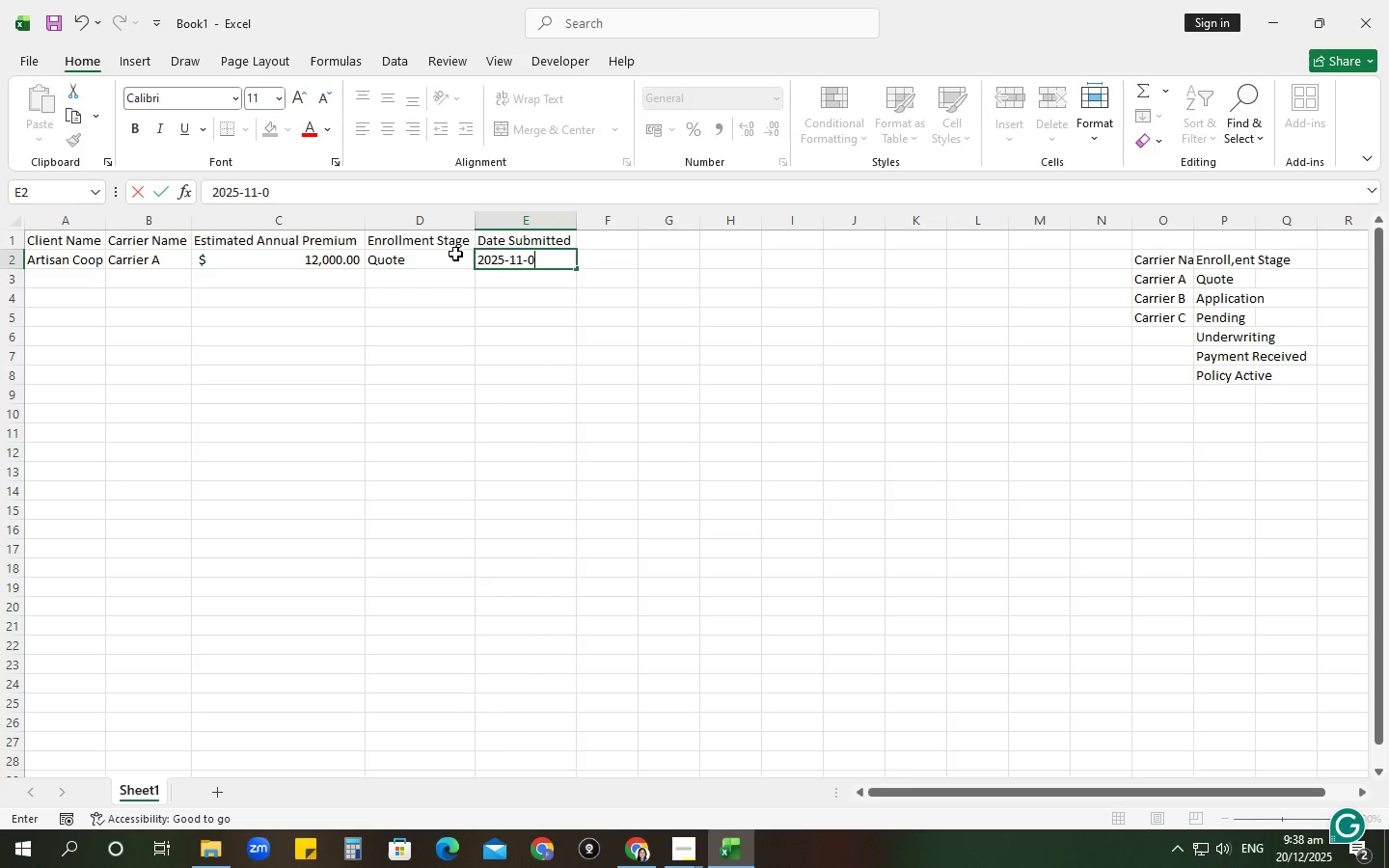 
key(Numpad1)
 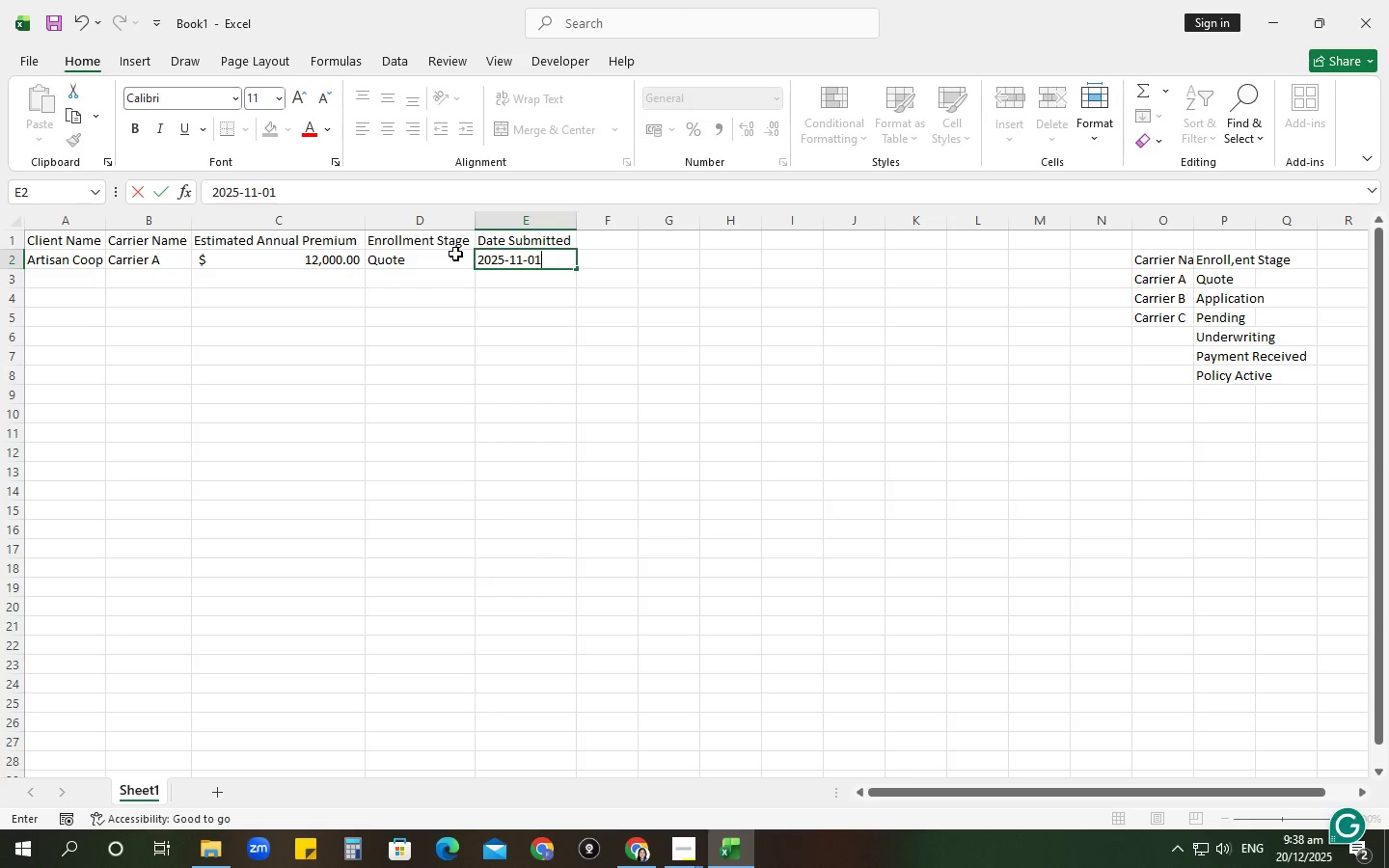 
key(Enter)
 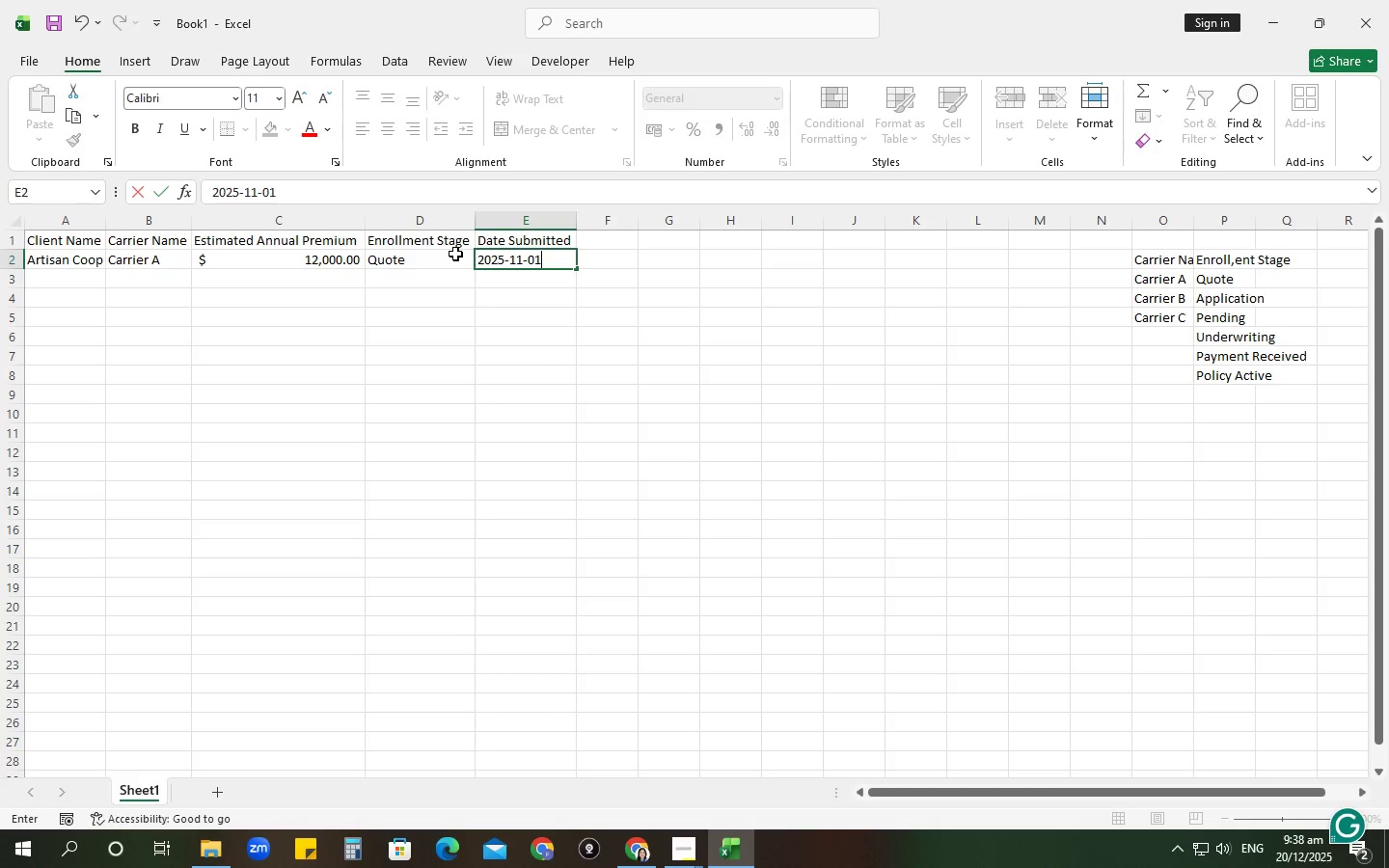 
key(Enter)
 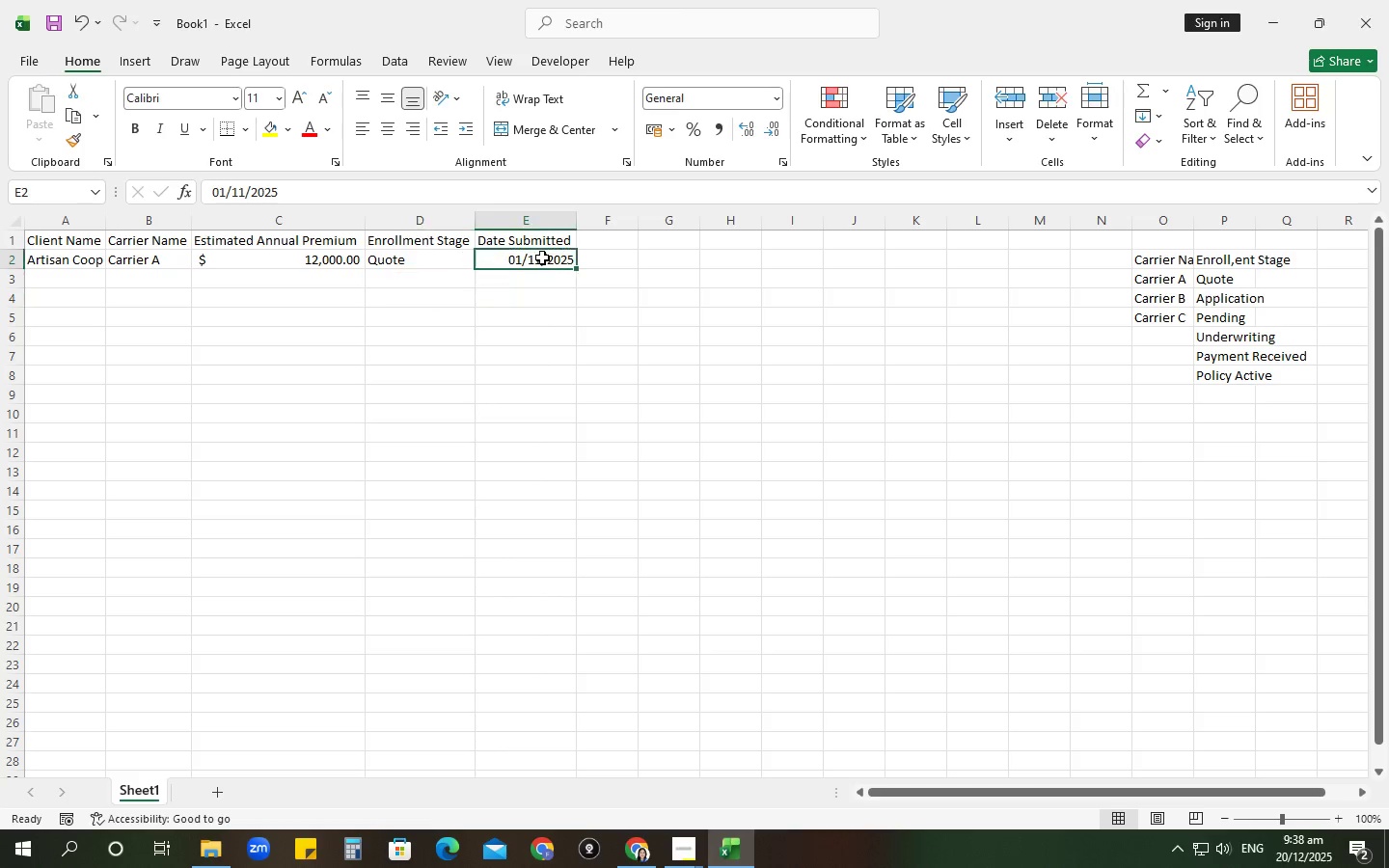 
left_click([542, 258])
 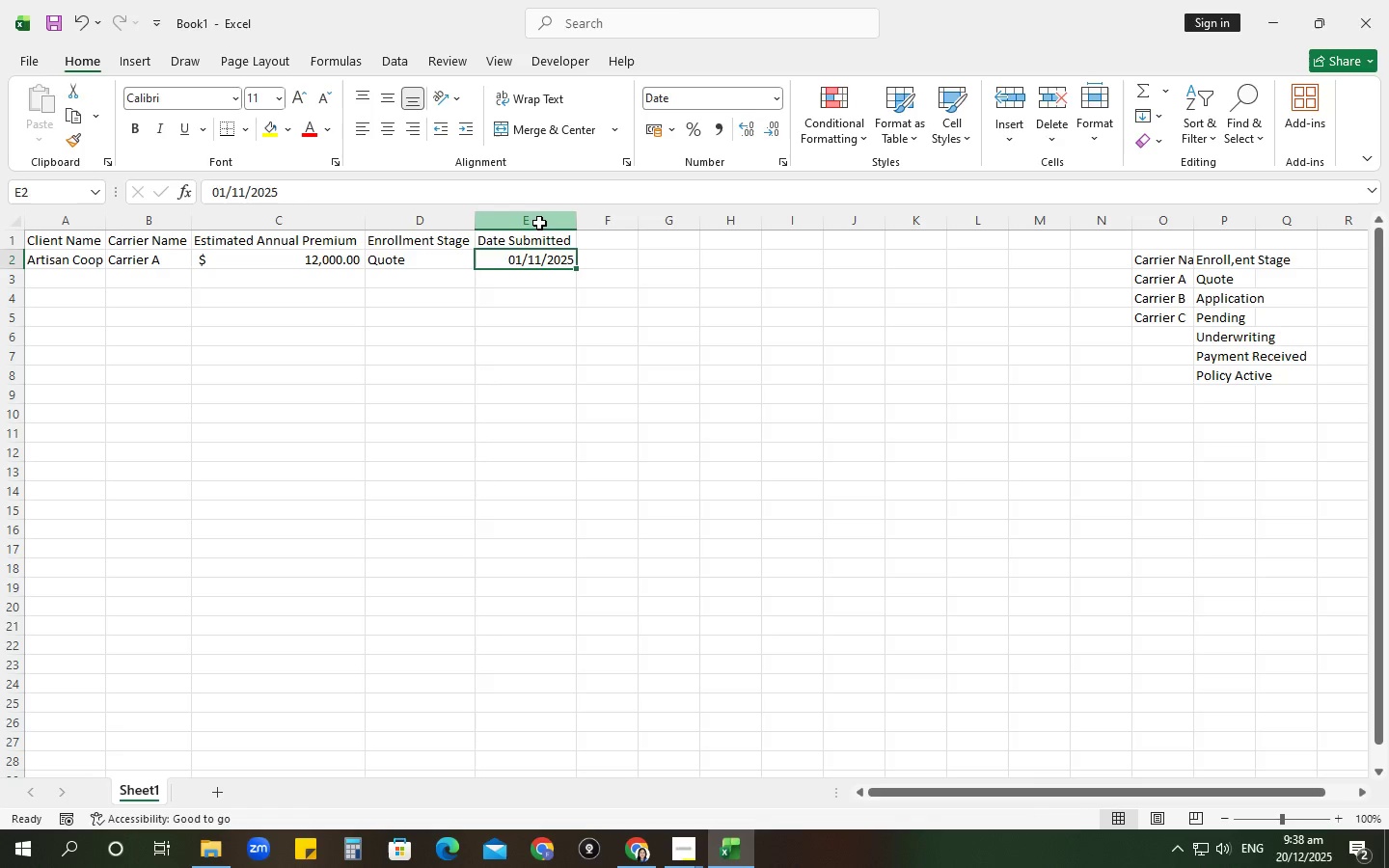 
left_click([539, 223])
 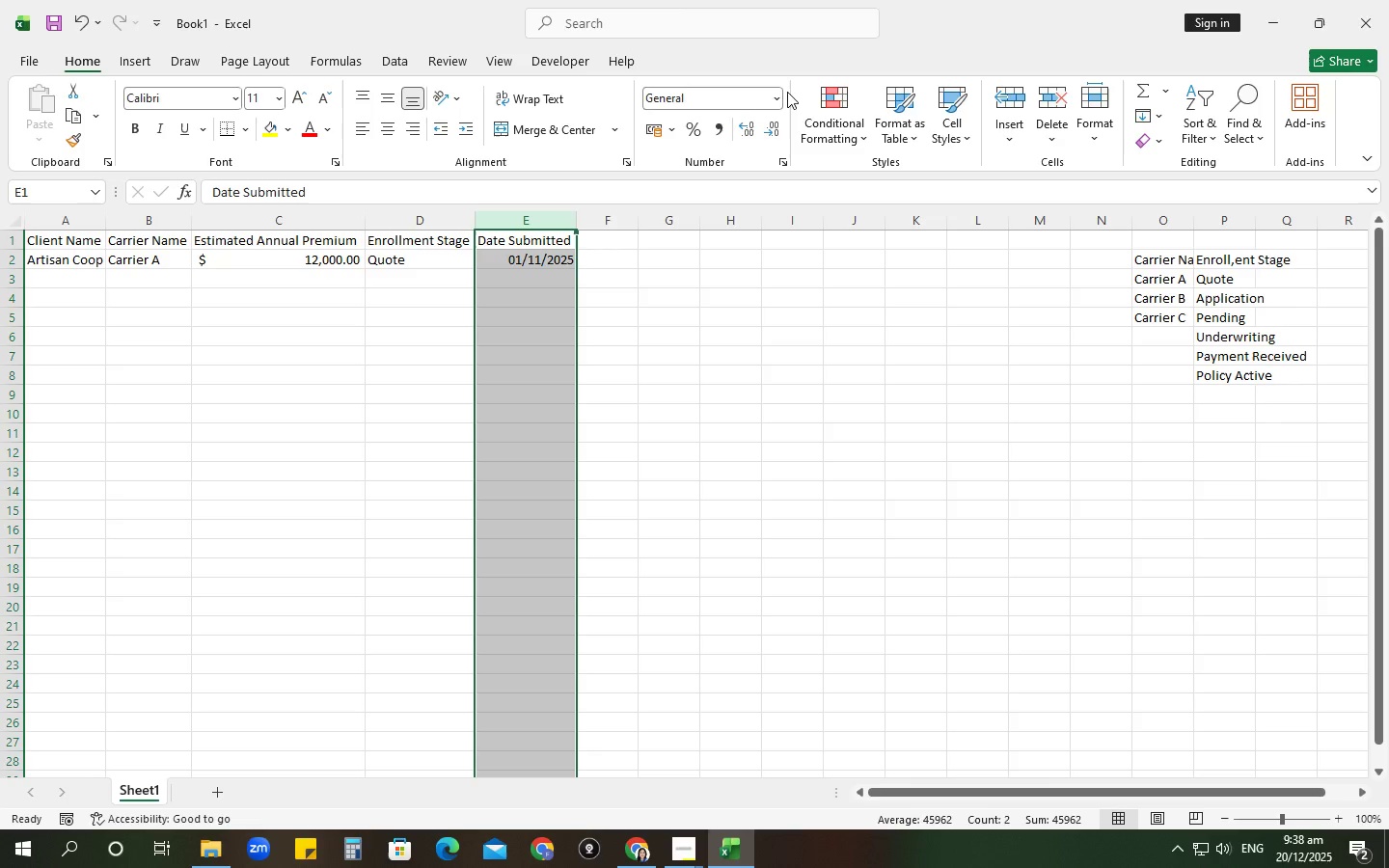 
left_click([777, 96])
 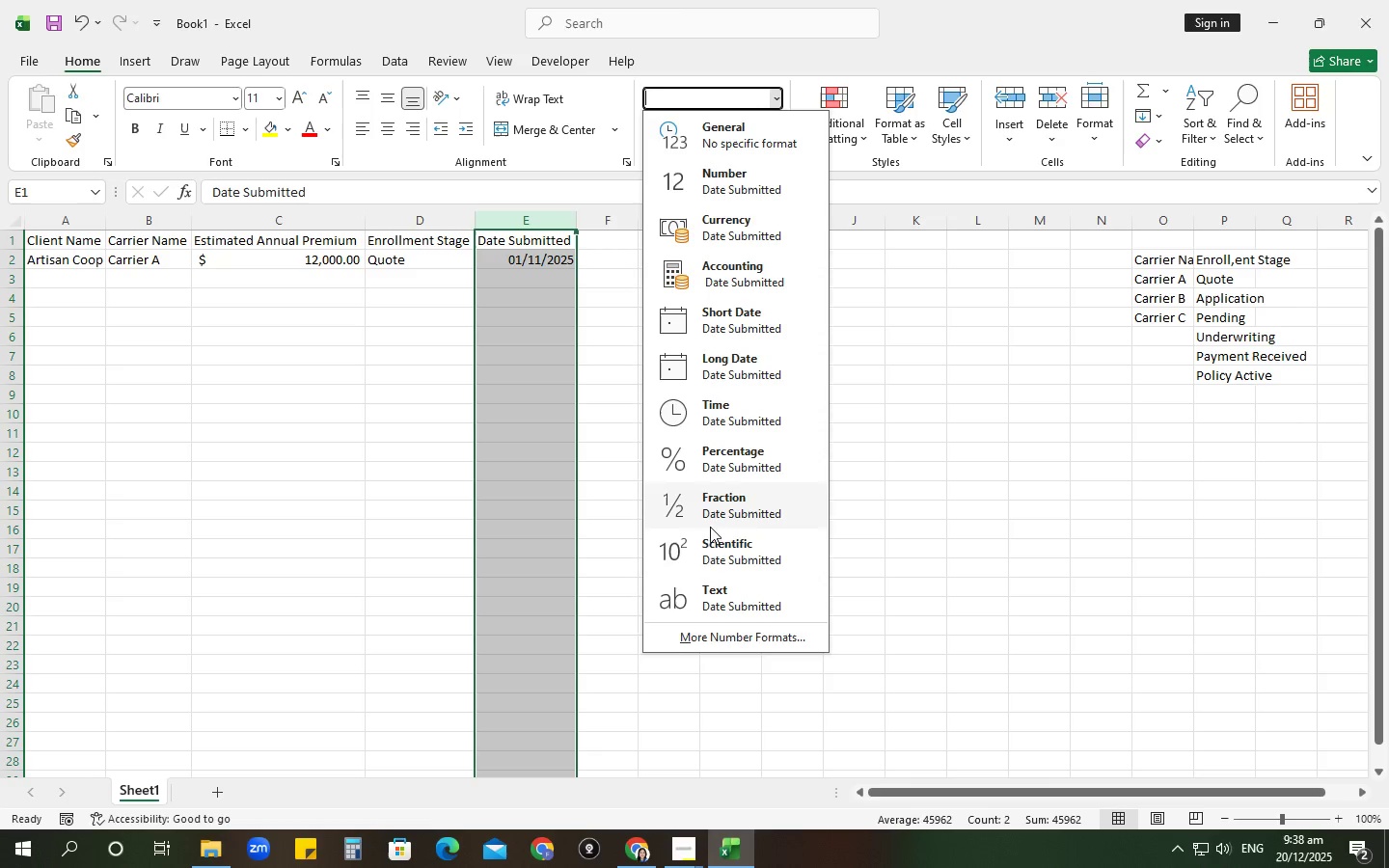 
left_click([702, 634])
 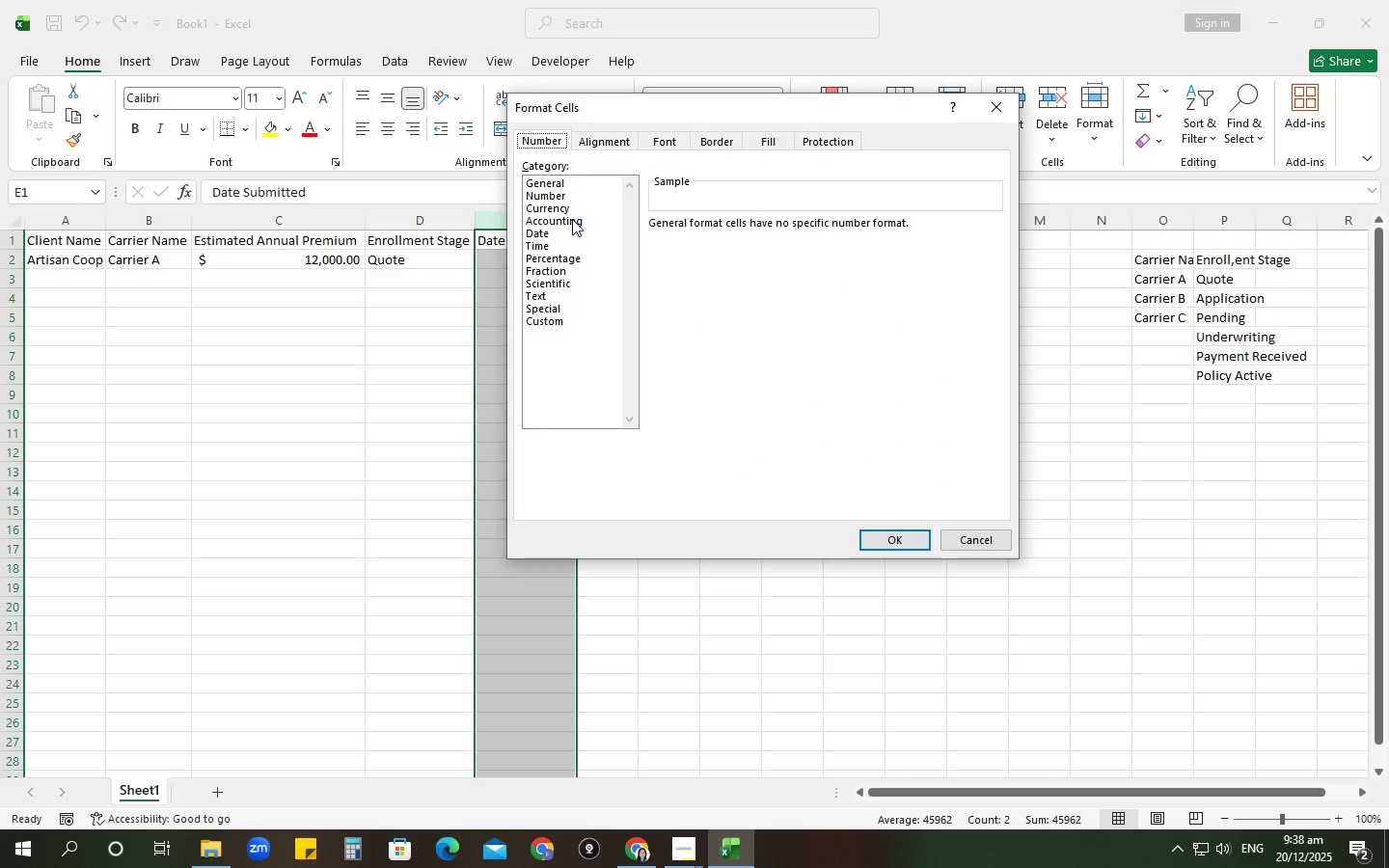 
left_click([548, 237])
 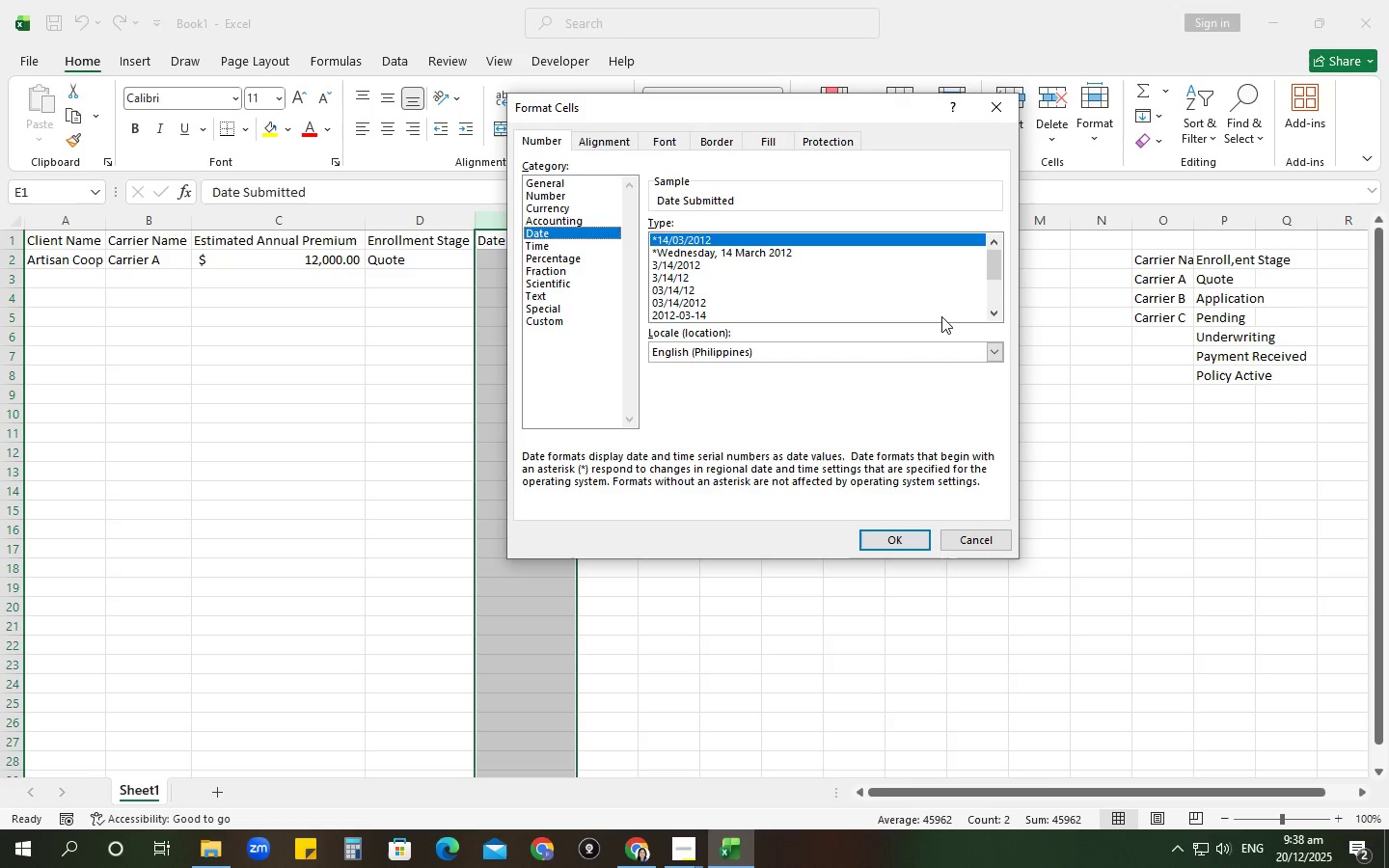 
left_click([717, 308])
 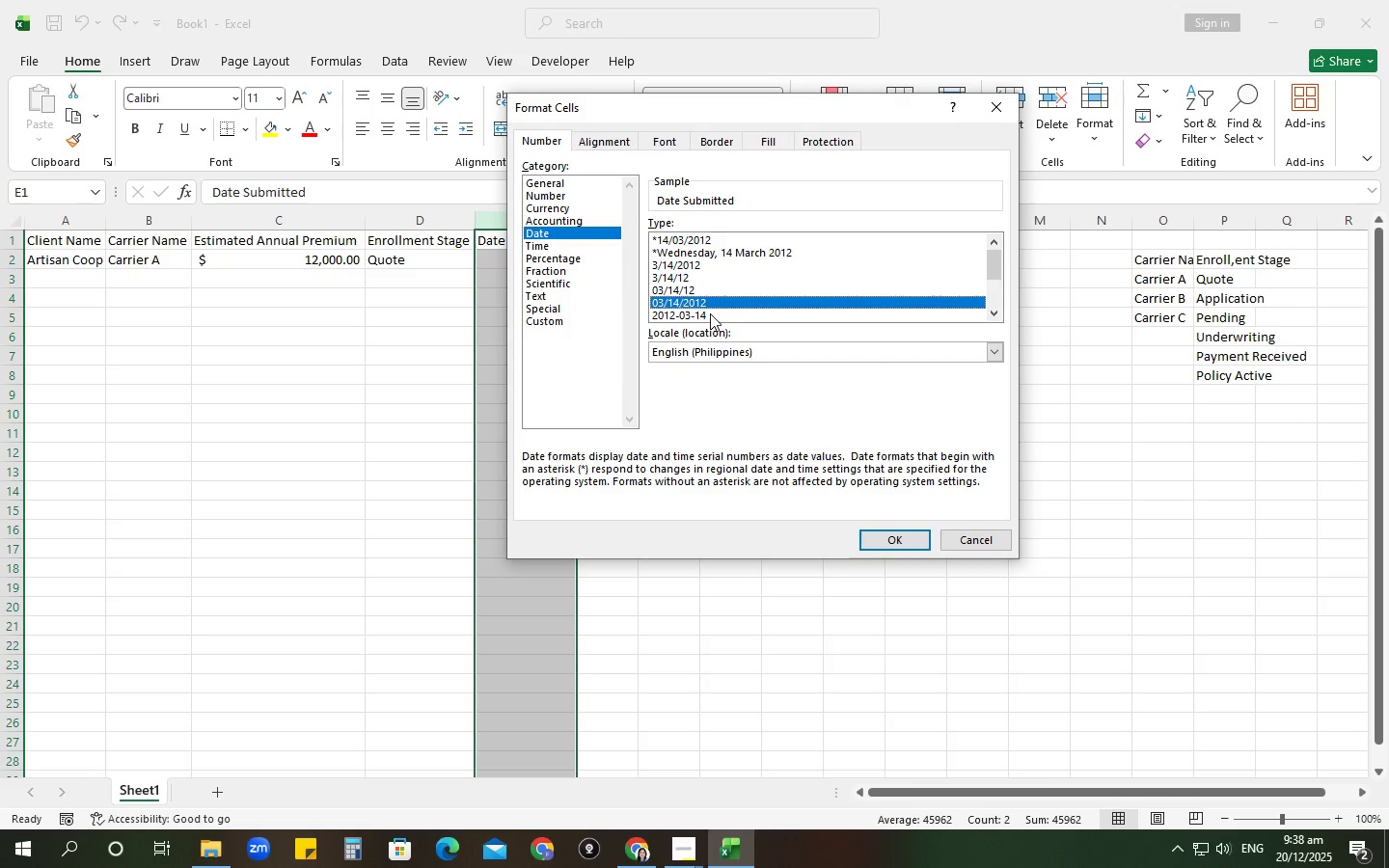 
left_click([710, 313])
 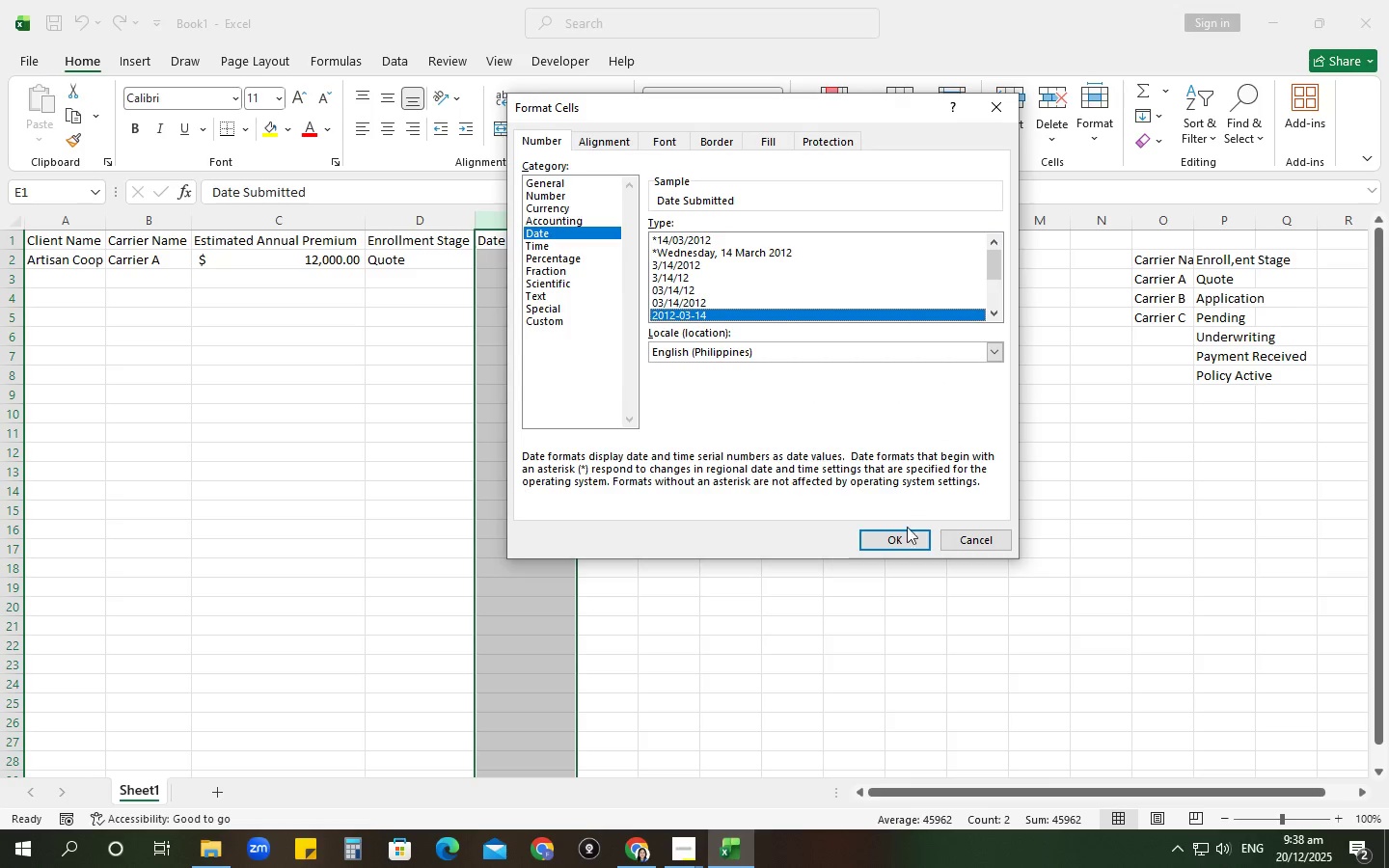 
left_click([907, 536])
 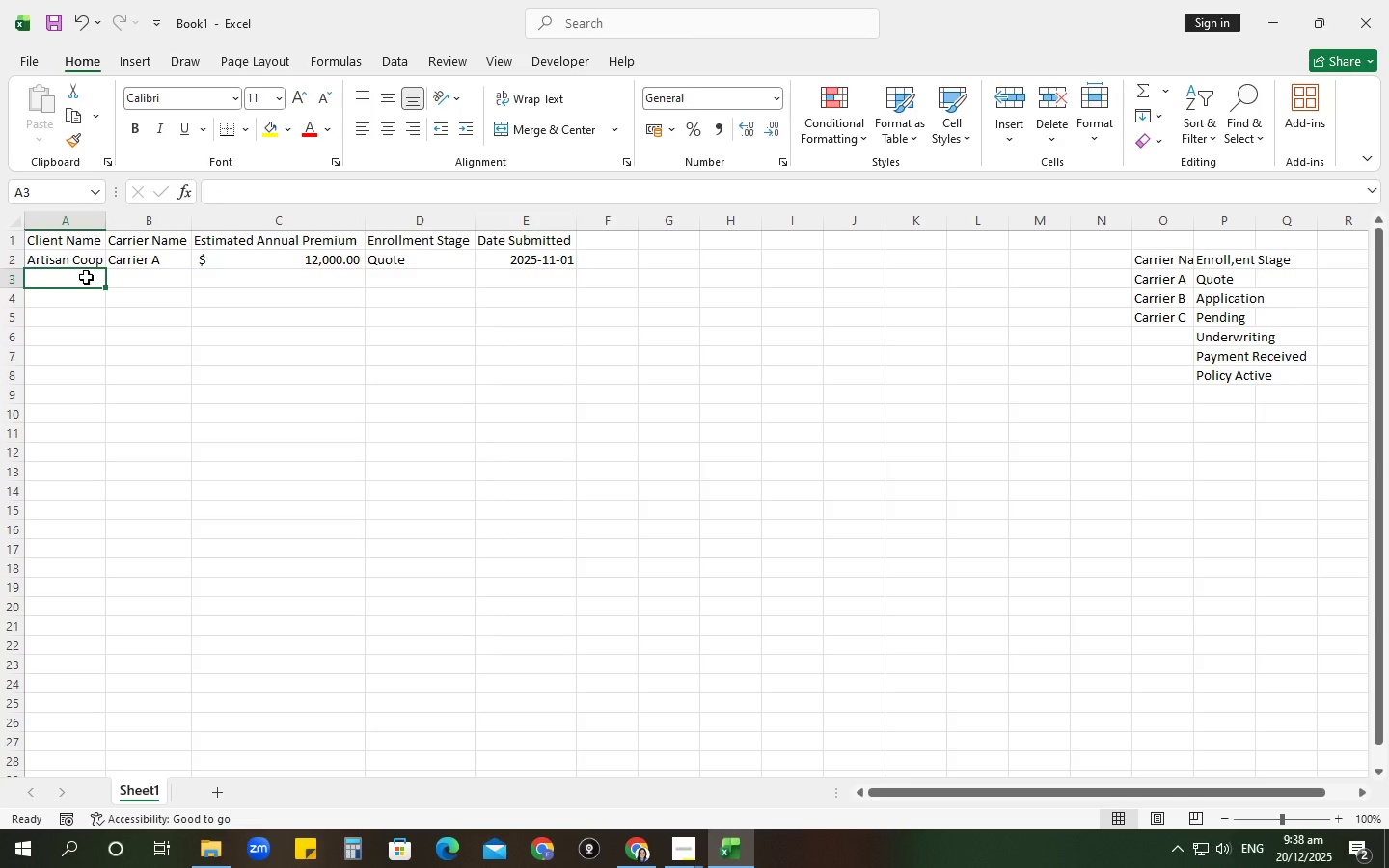 
wait(6.08)
 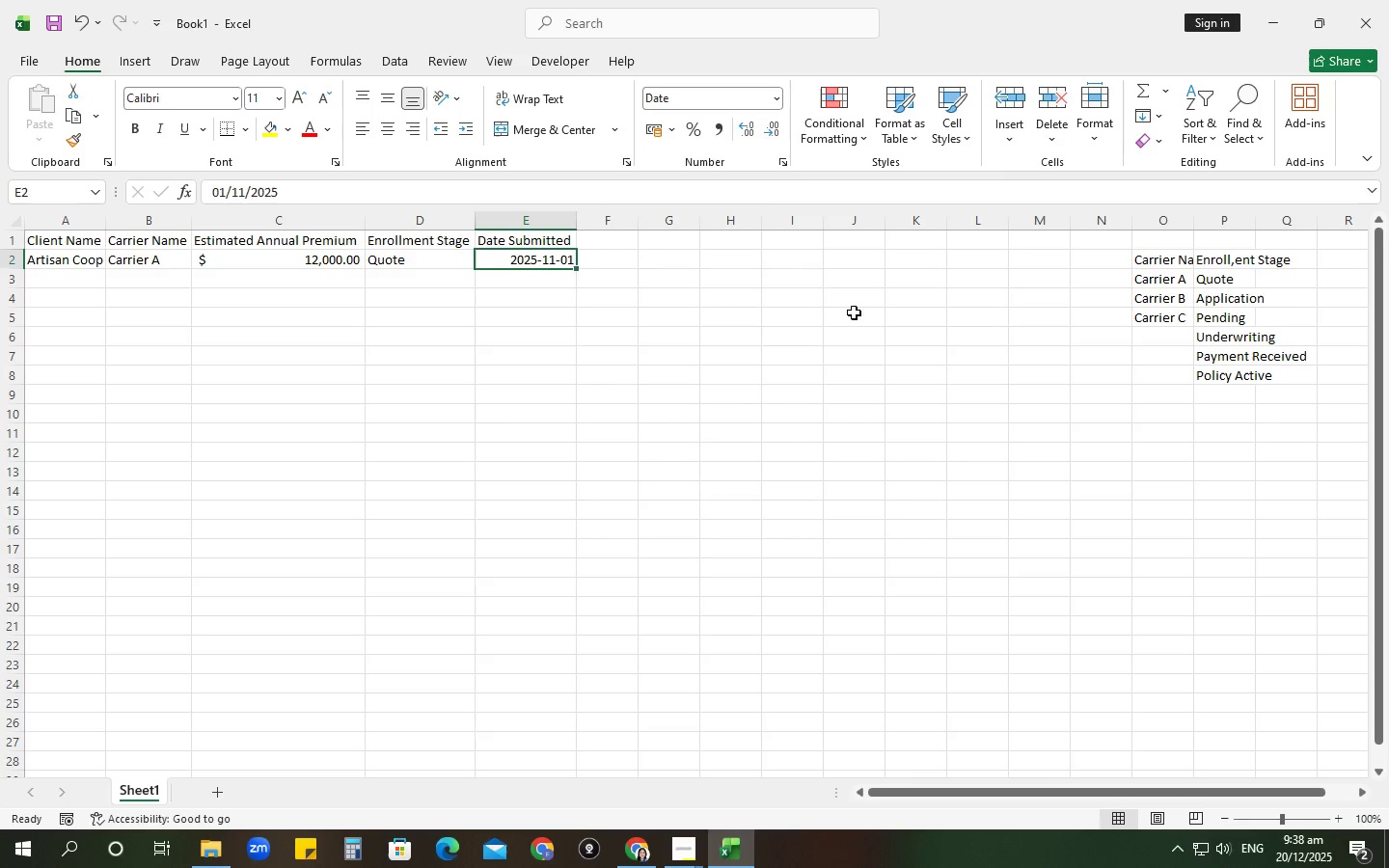 
type(Artisana)
key(Backspace)
type( Coop 2)
key(Tab)
 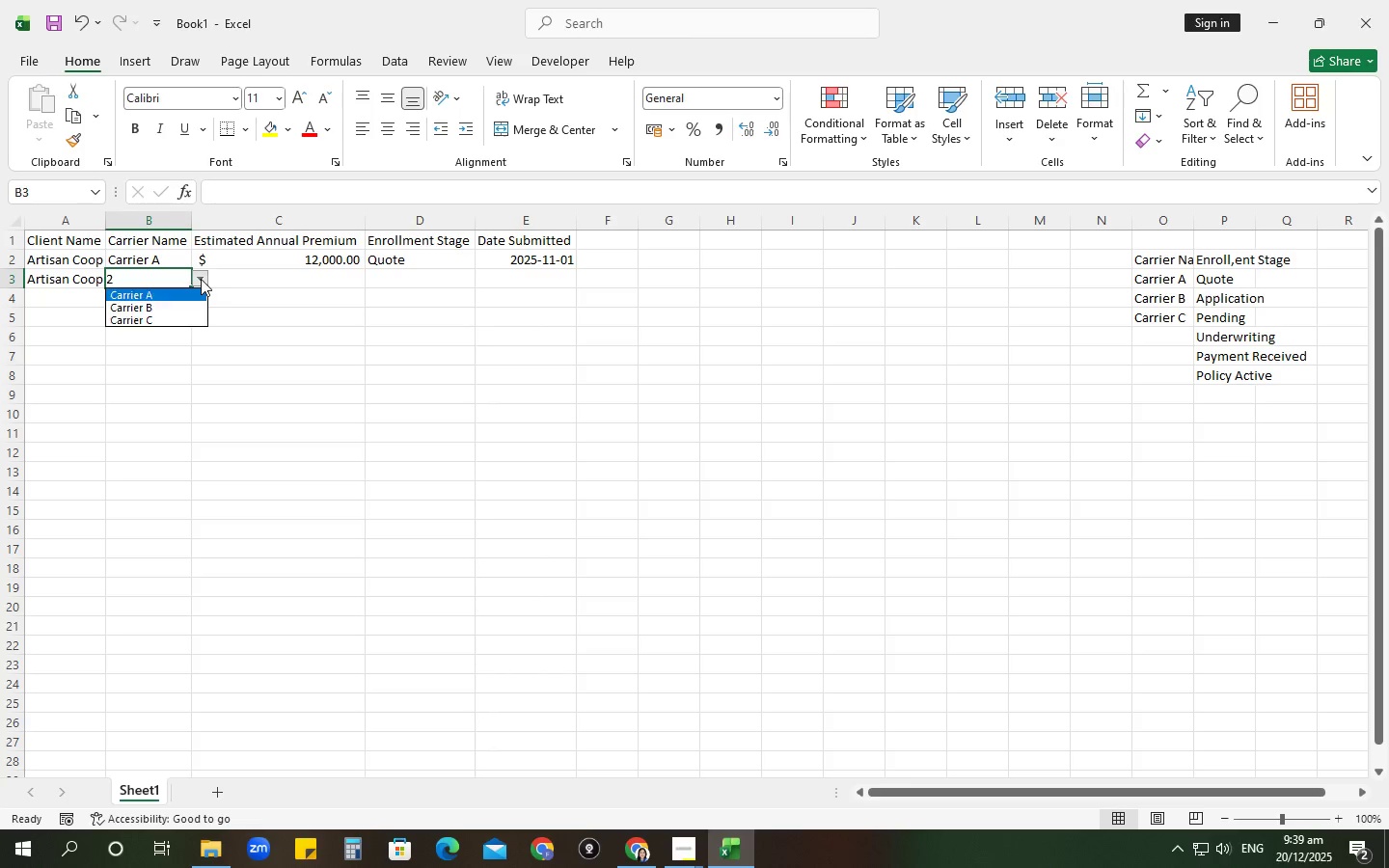 
left_click([175, 312])
 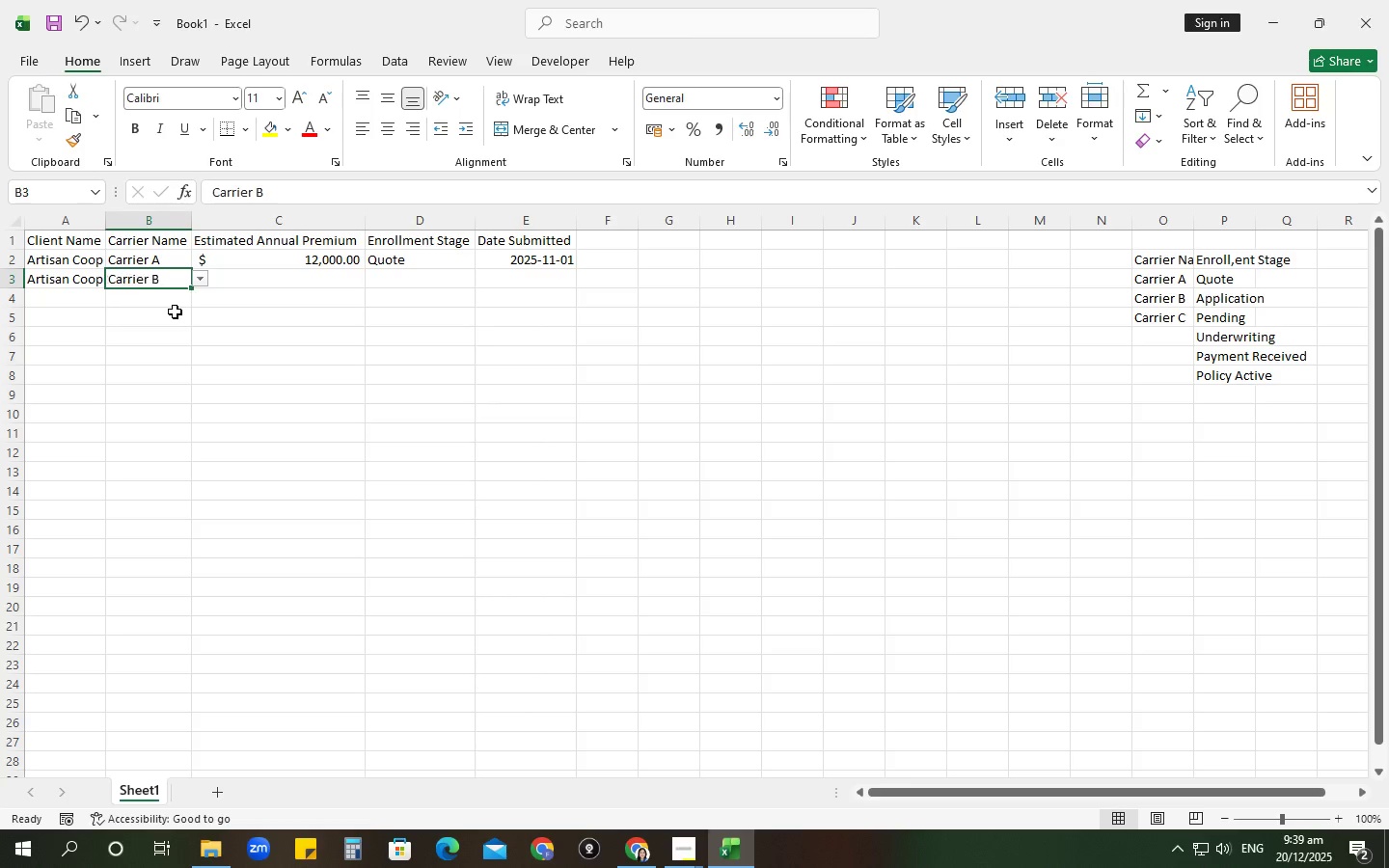 
key(Tab)
 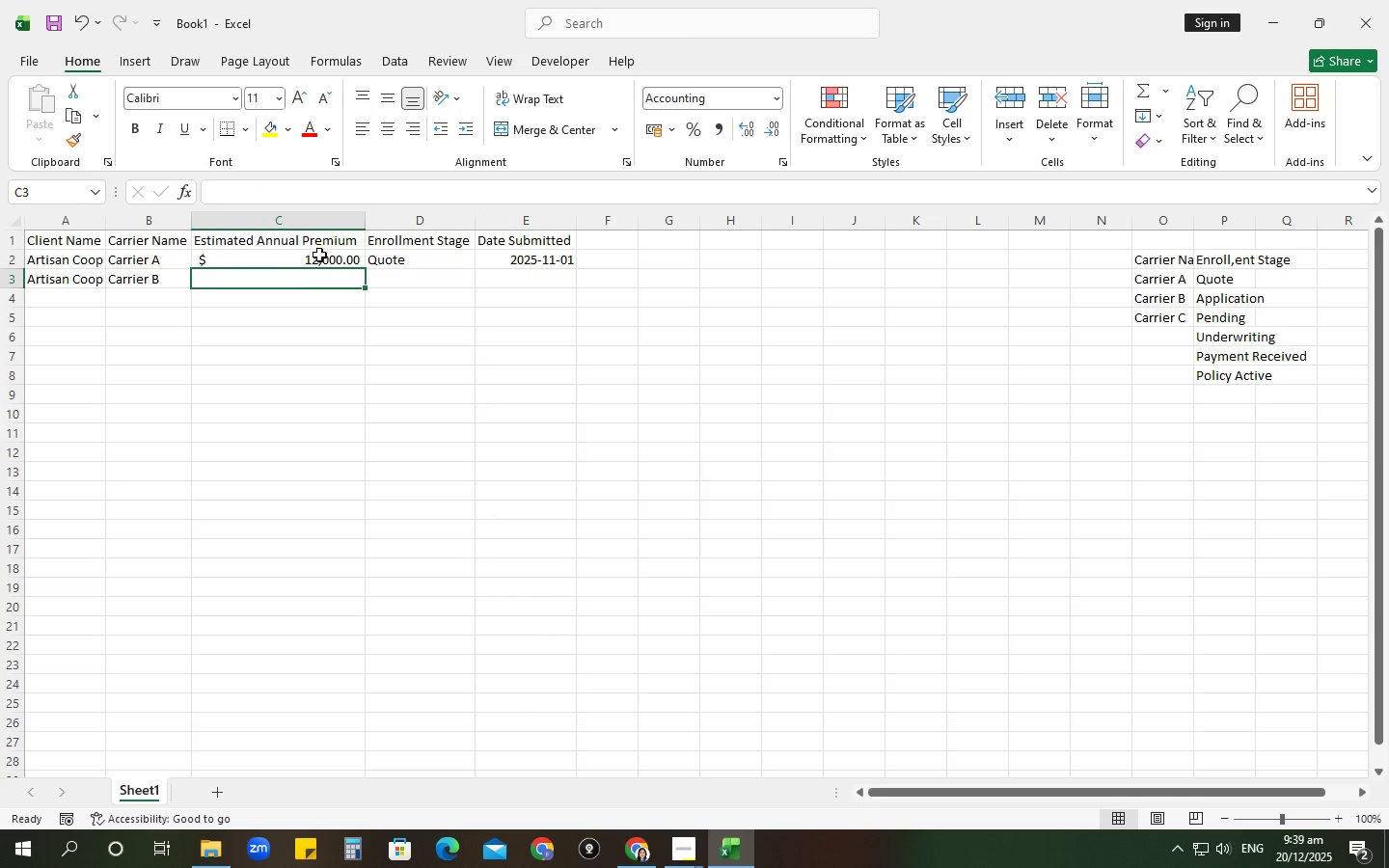 
key(Numpad1)
 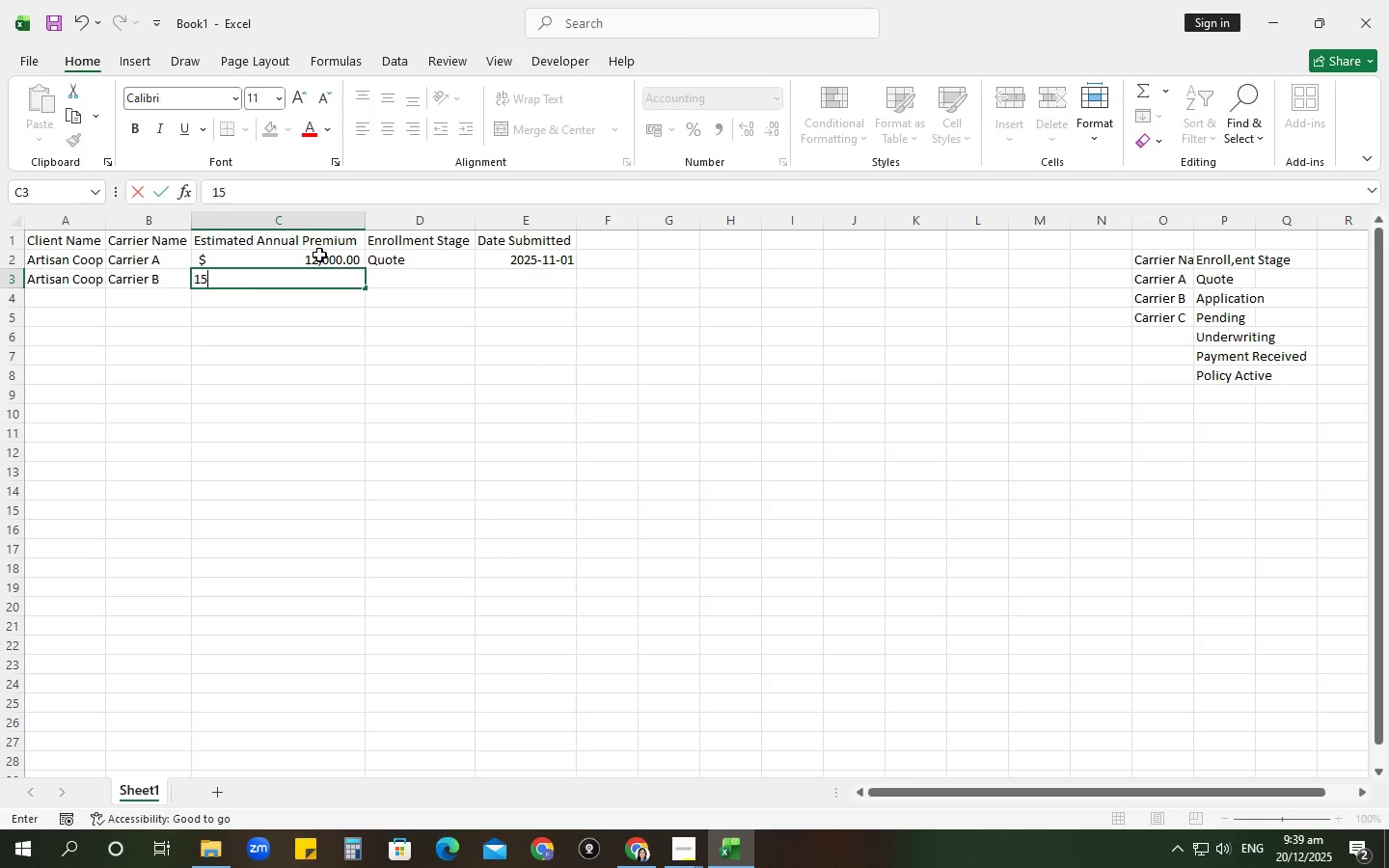 
key(Numpad5)
 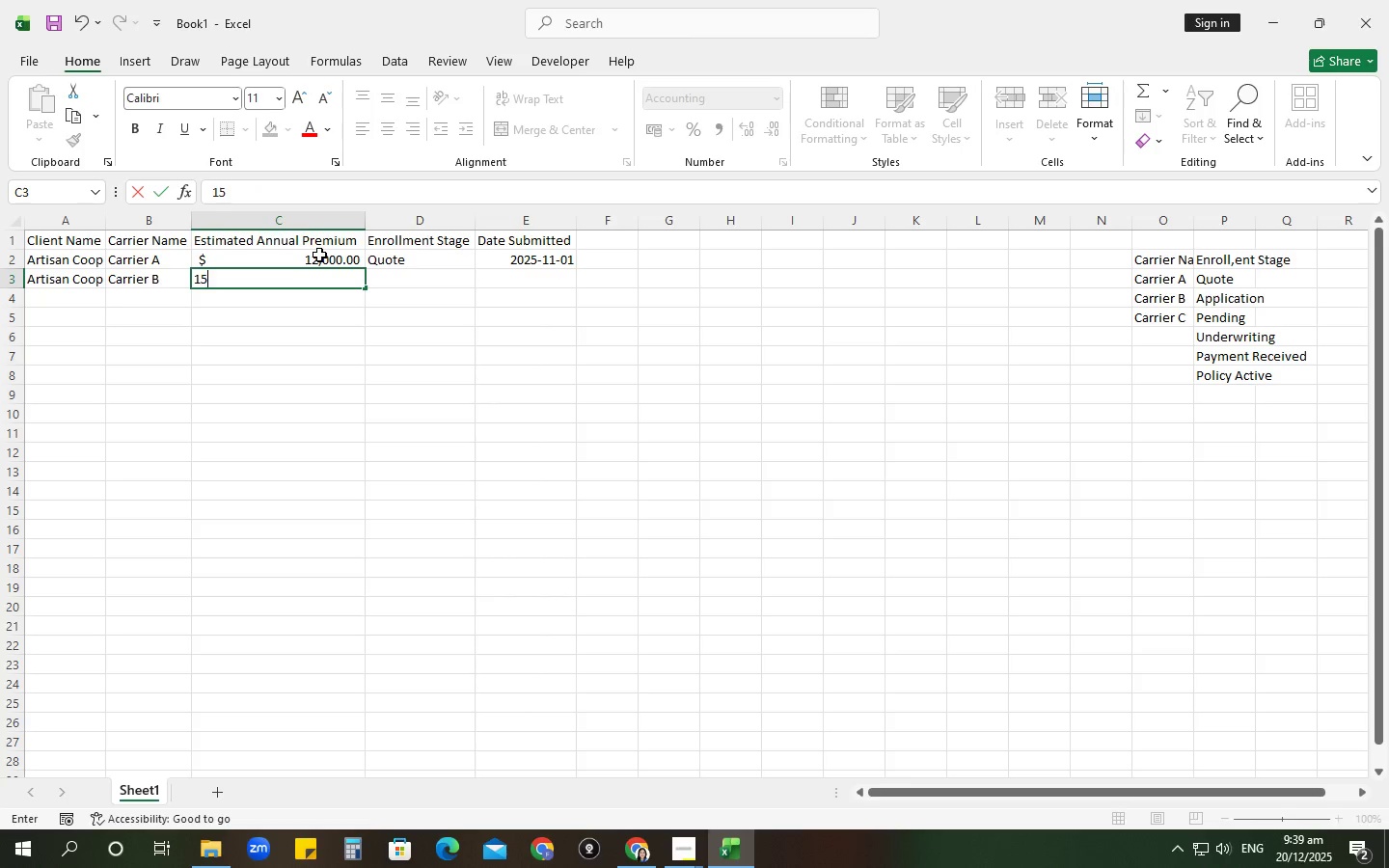 
key(Numpad5)
 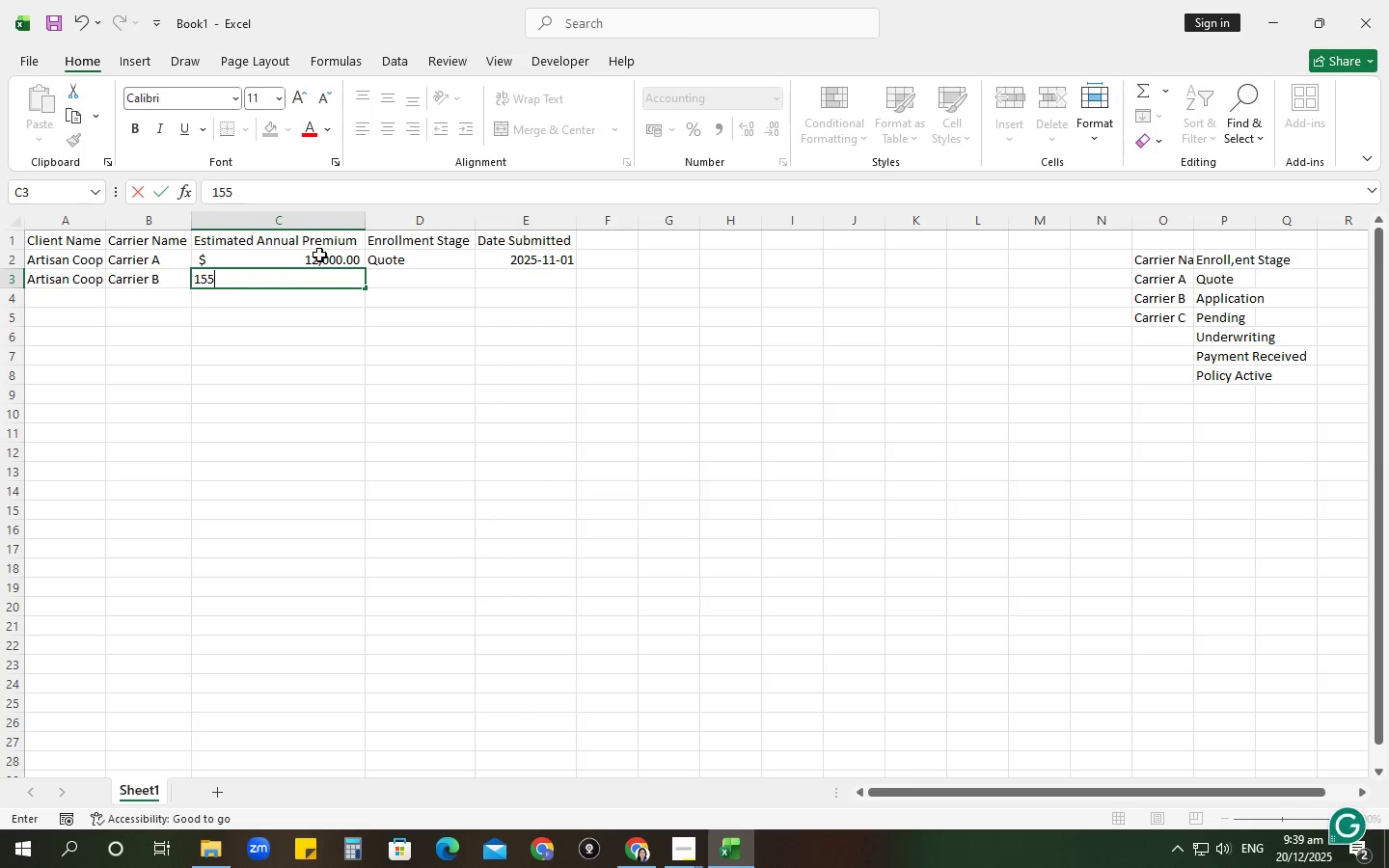 
key(Numpad0)
 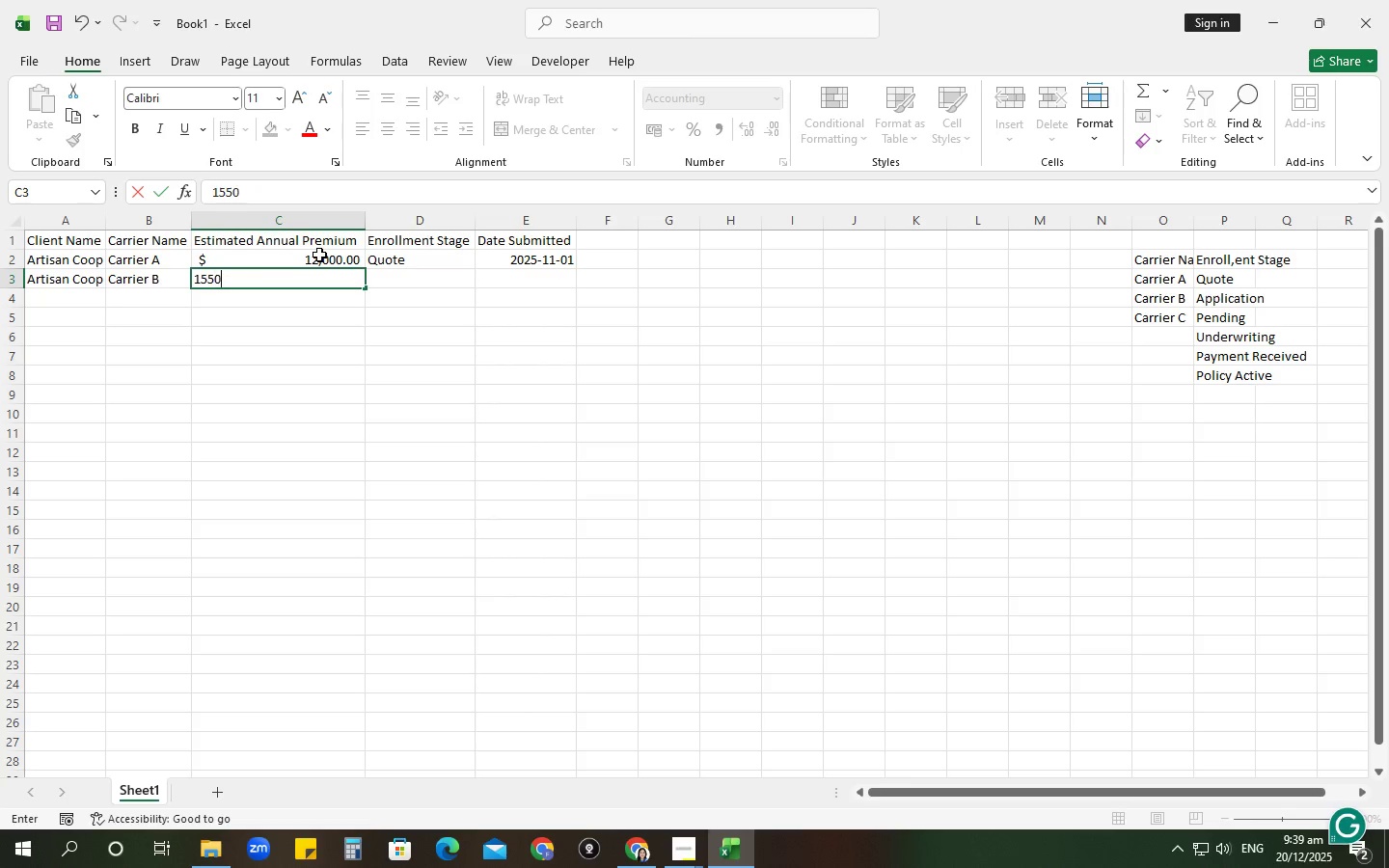 
key(Numpad0)
 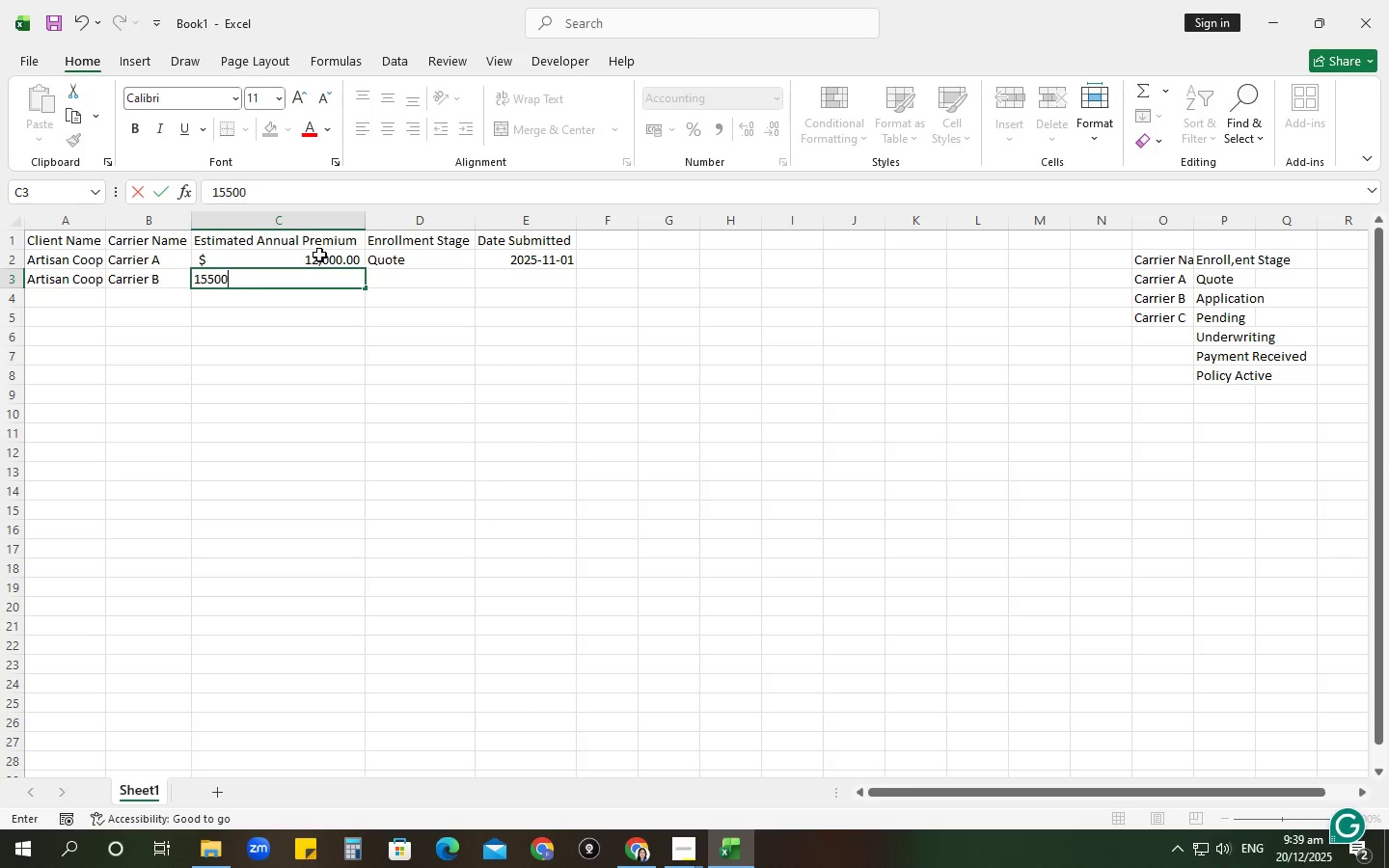 
key(Tab)
 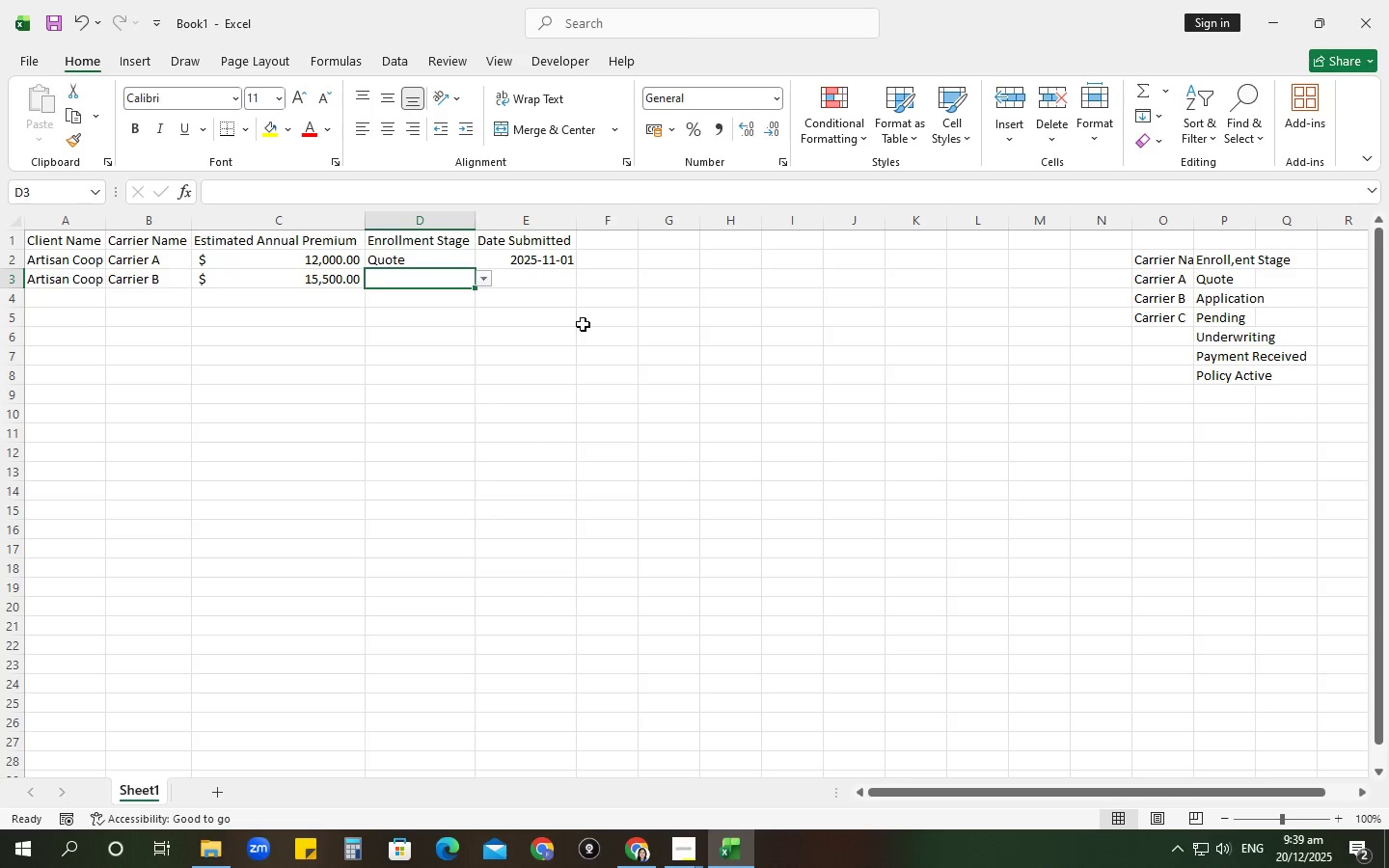 
left_click([485, 282])
 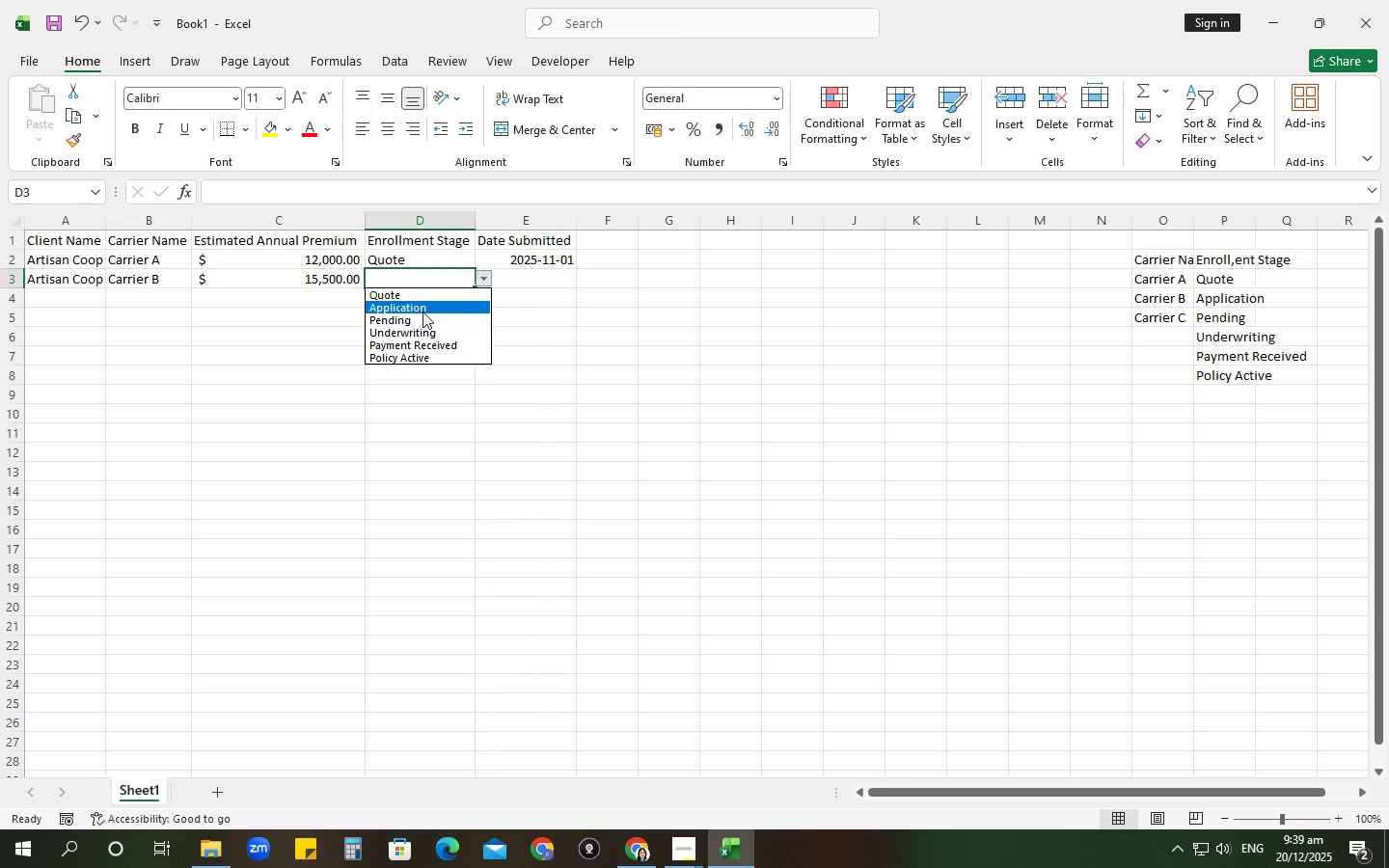 
wait(11.67)
 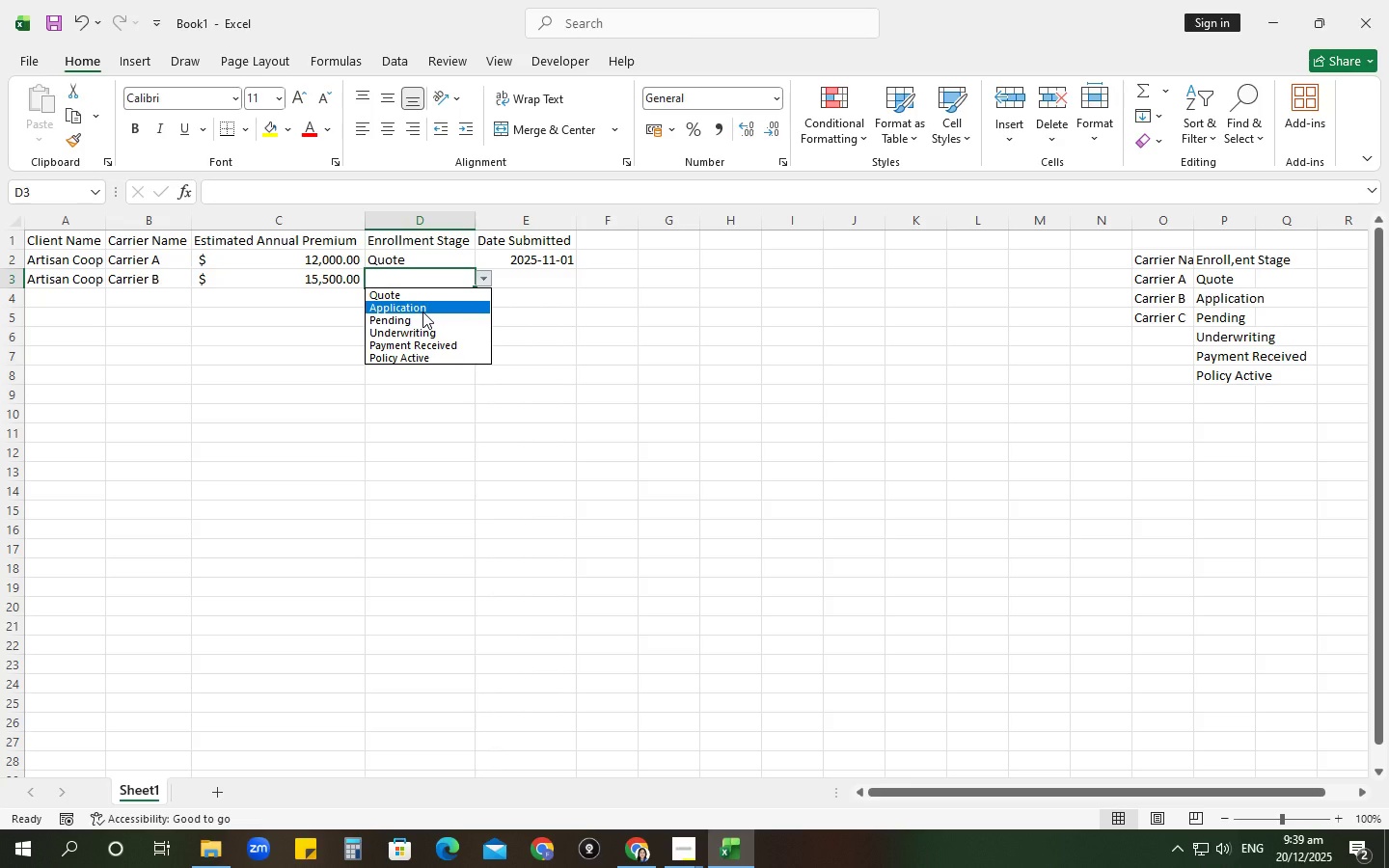 
left_click_drag(start_coordinate=[1197, 294], to_coordinate=[1203, 294])
 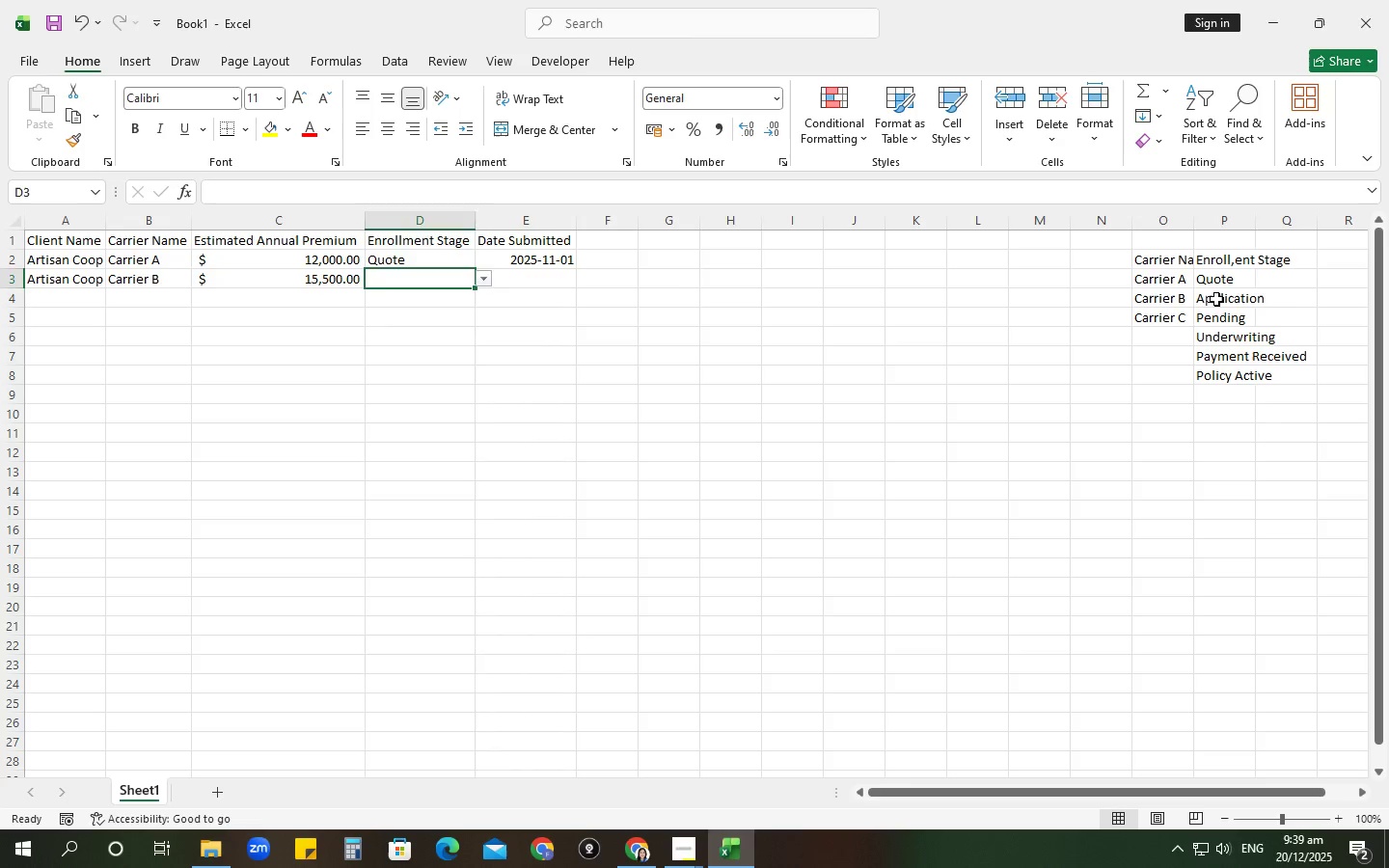 
double_click([1216, 299])
 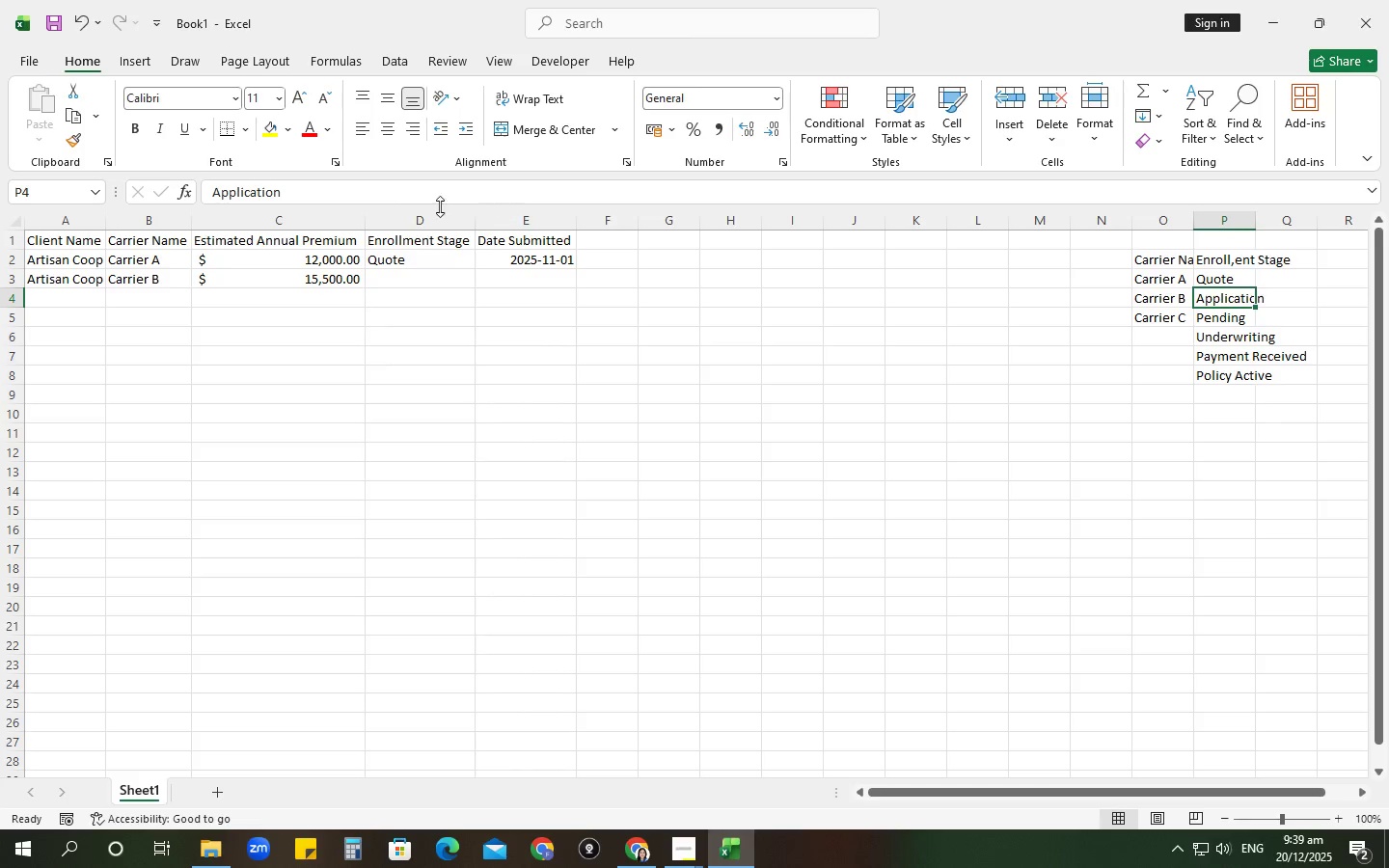 
left_click([379, 196])
 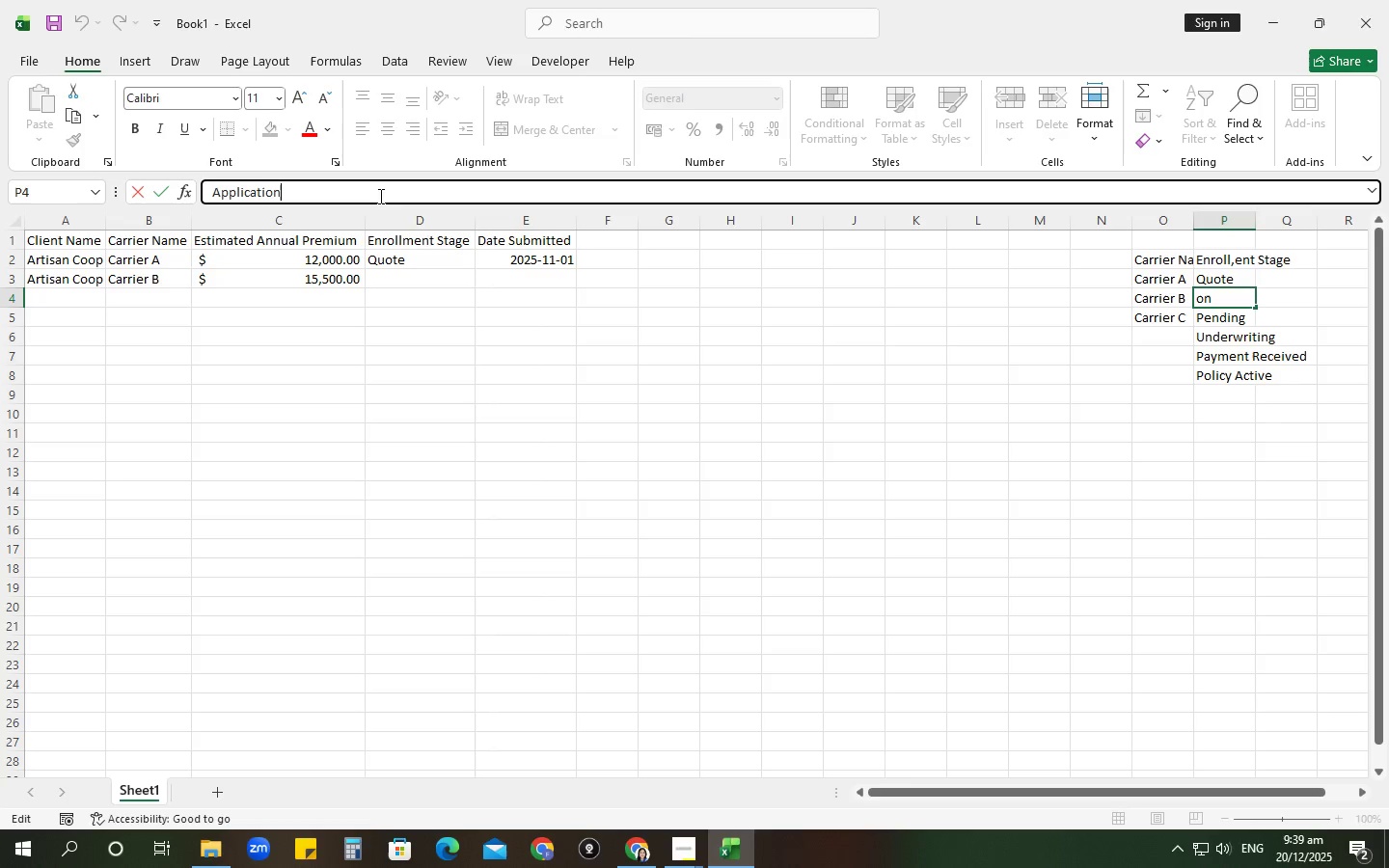 
type( Pending)
 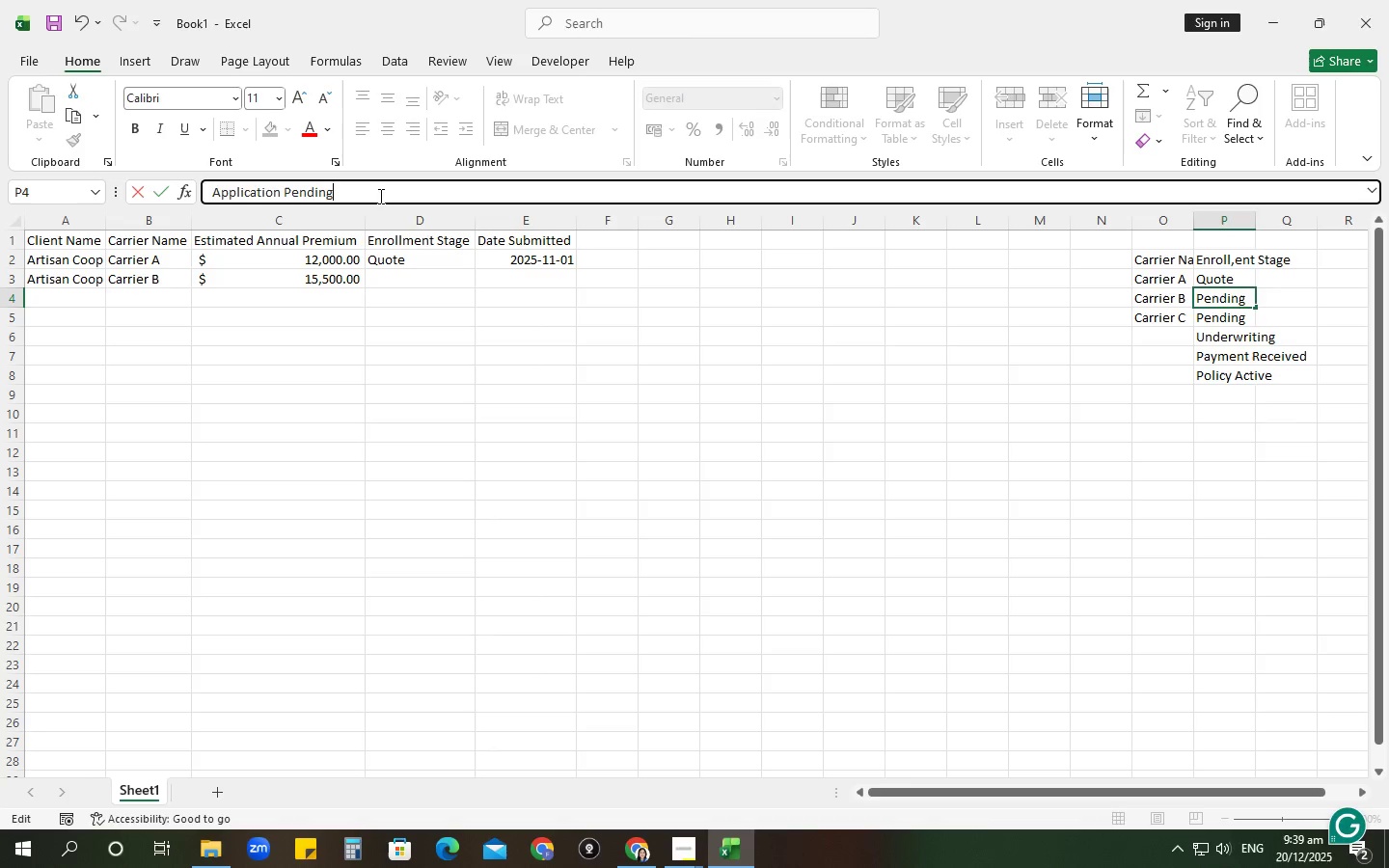 
key(Enter)
 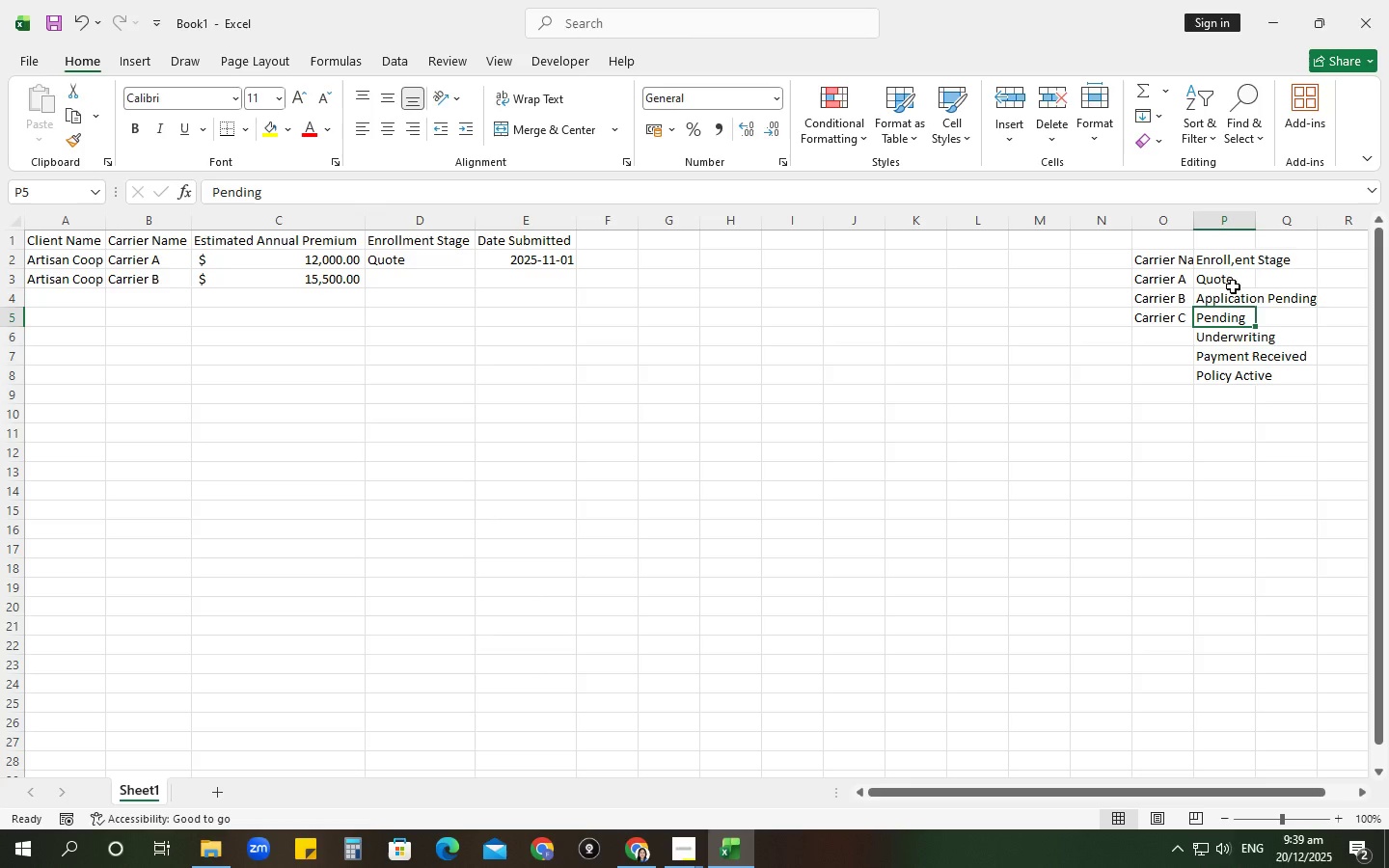 
left_click([1055, 95])
 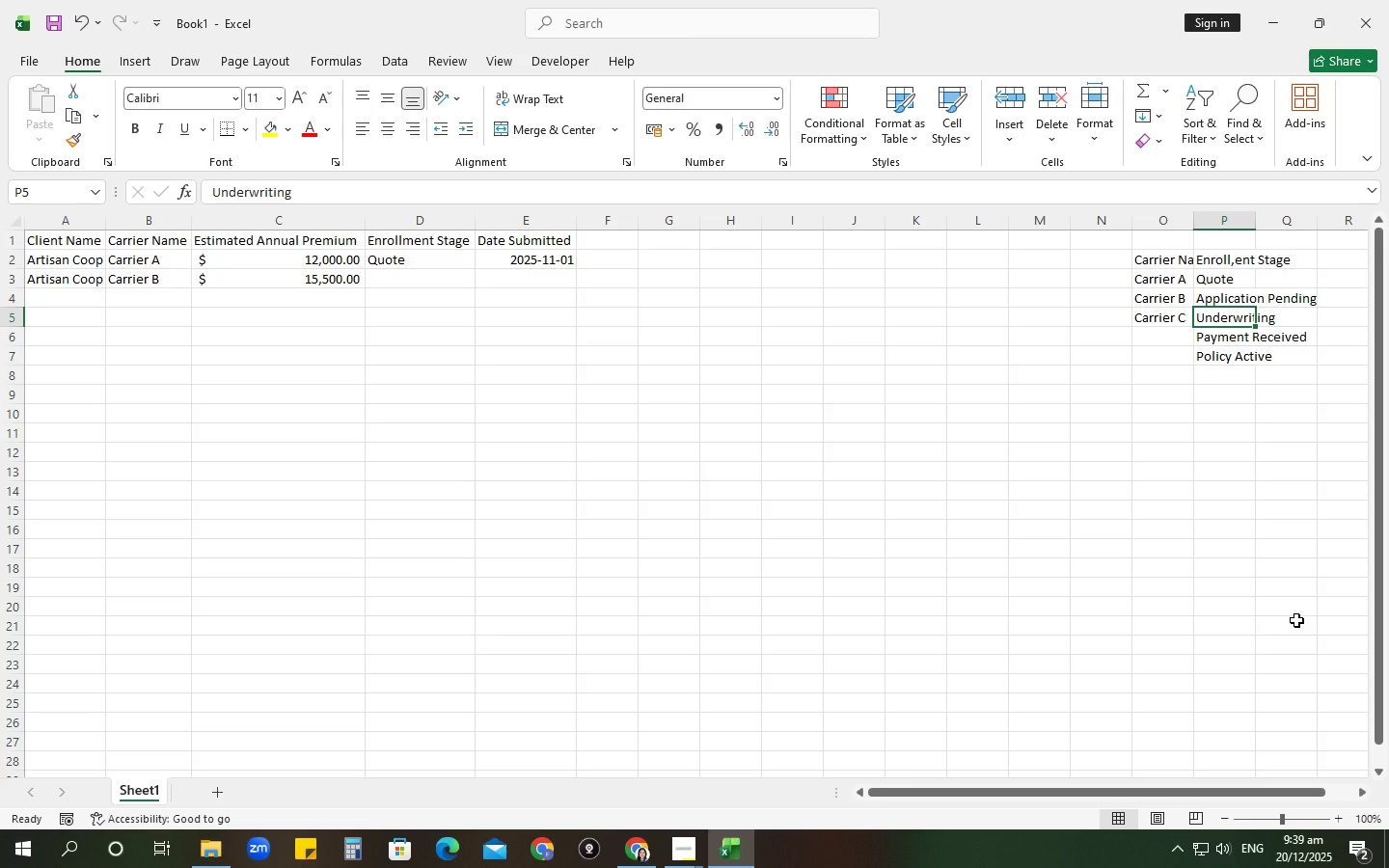 
wait(9.05)
 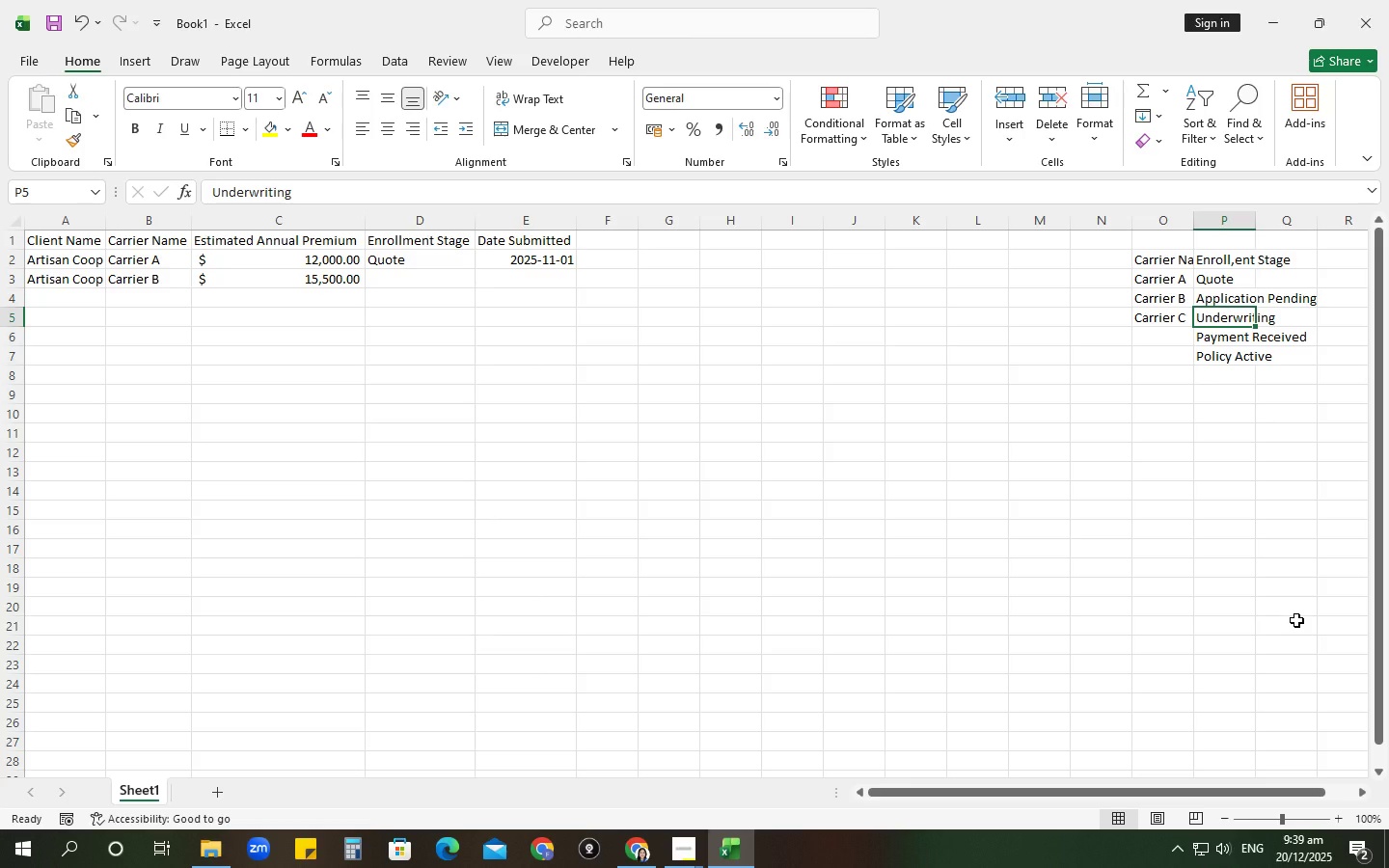 
left_click([420, 218])
 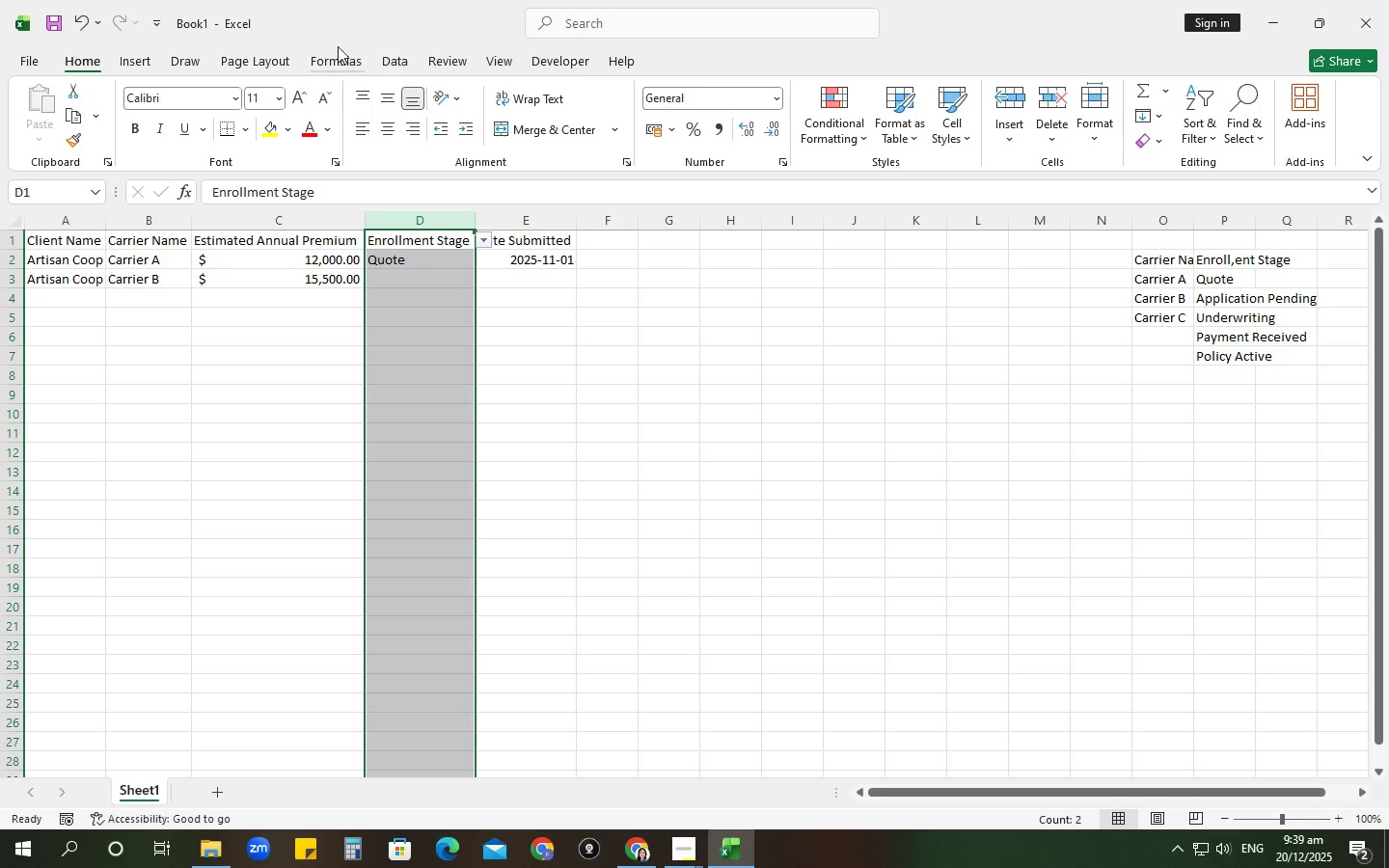 
left_click([389, 65])
 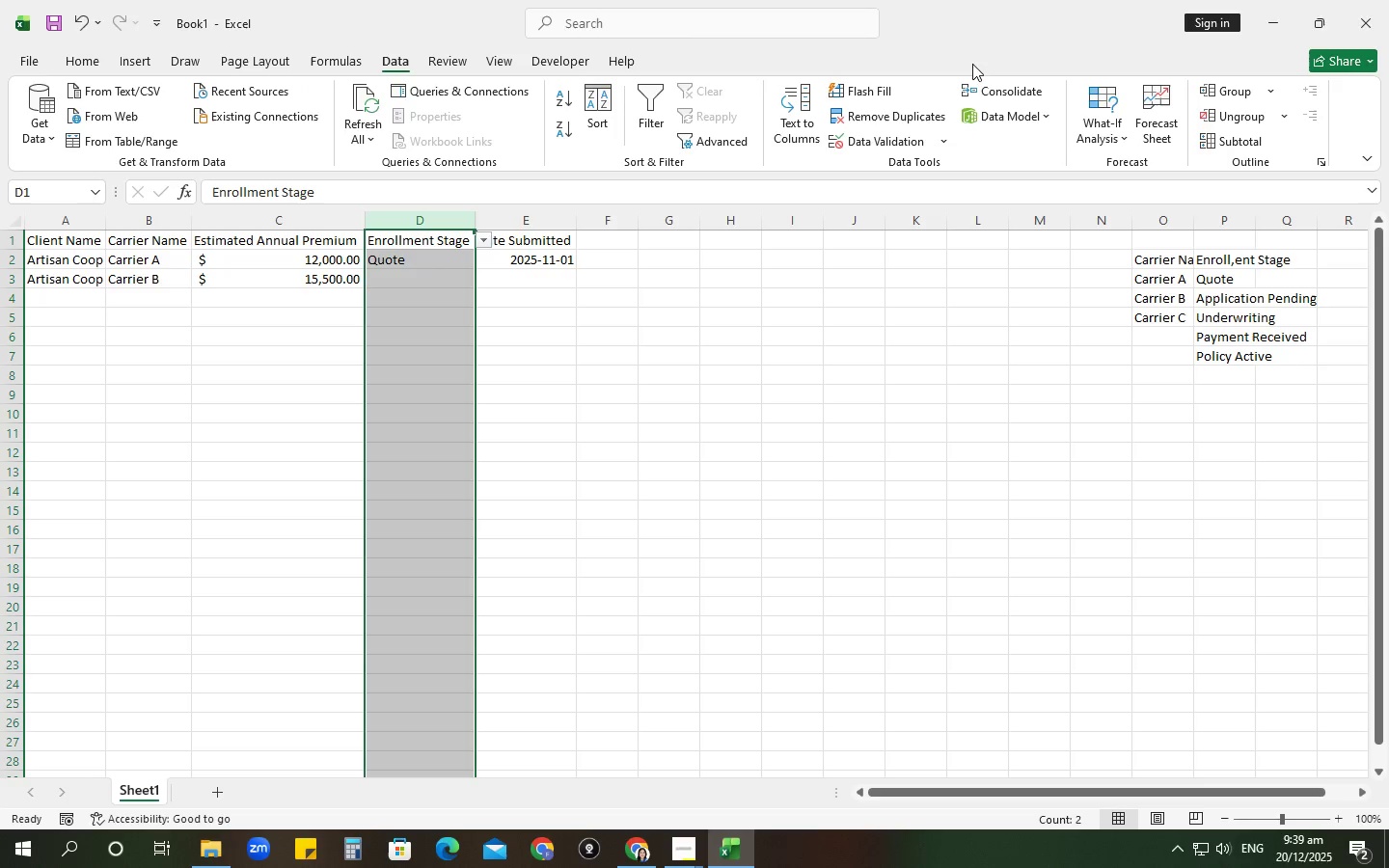 
left_click([935, 144])
 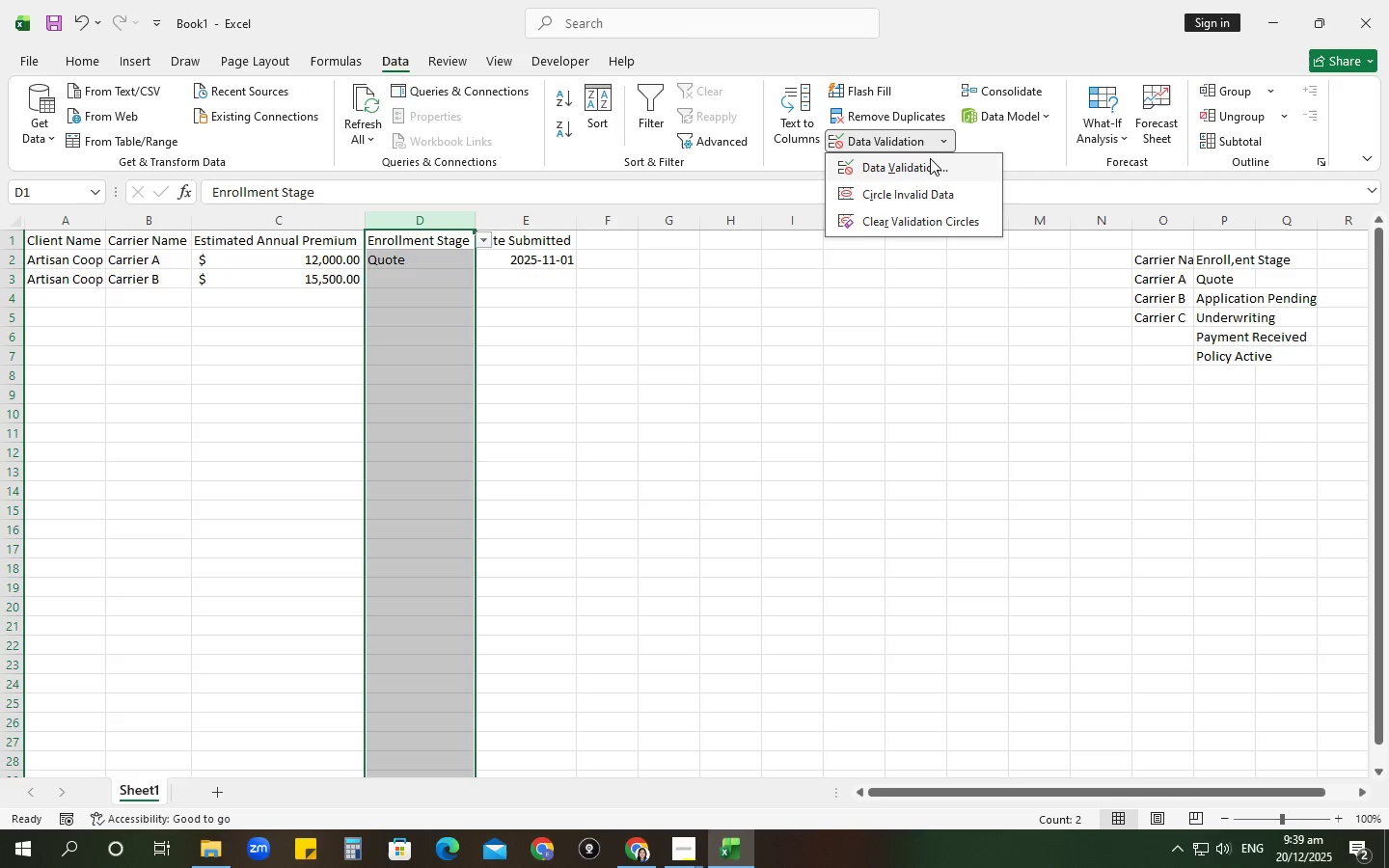 
left_click([925, 167])
 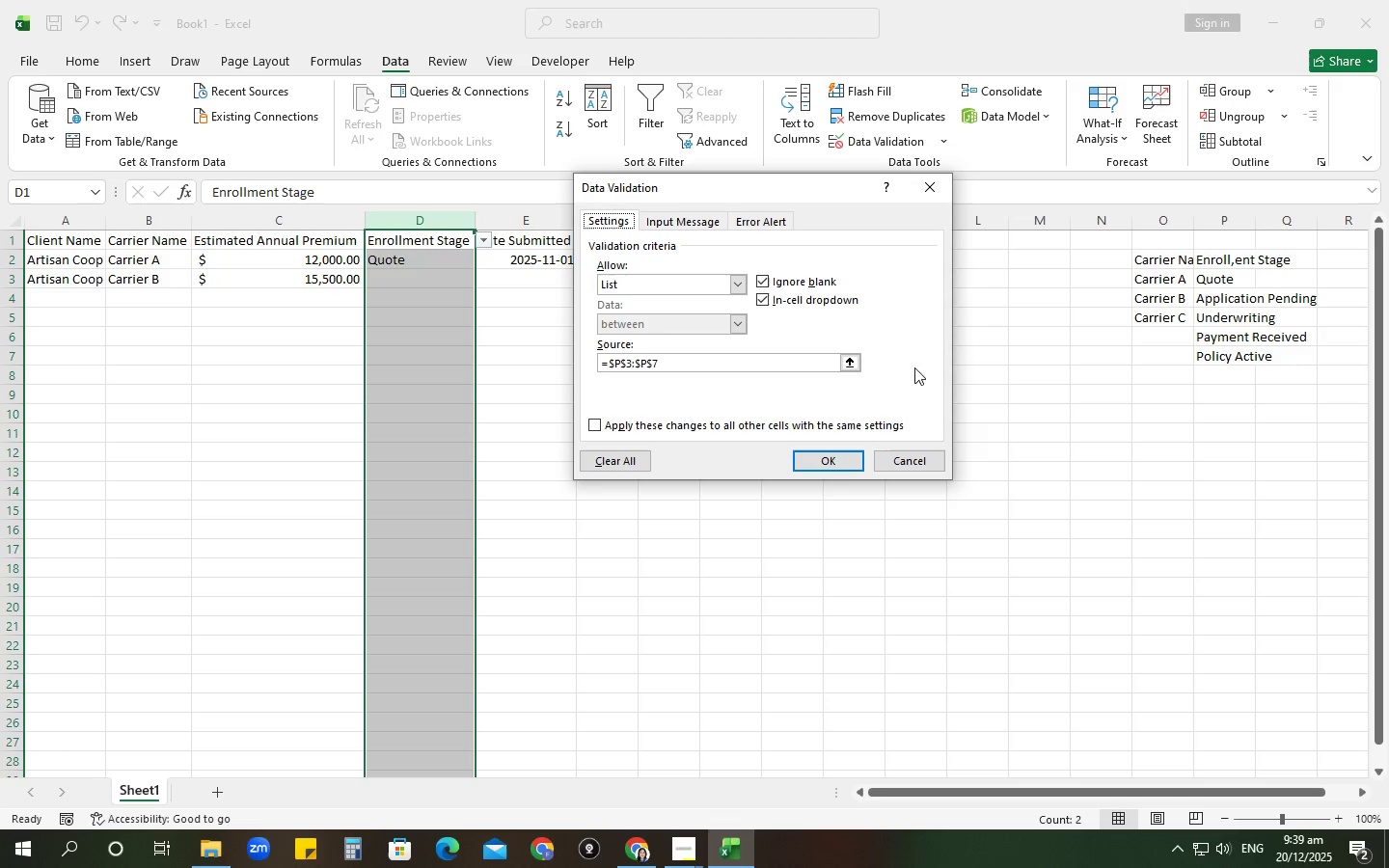 
left_click([848, 365])
 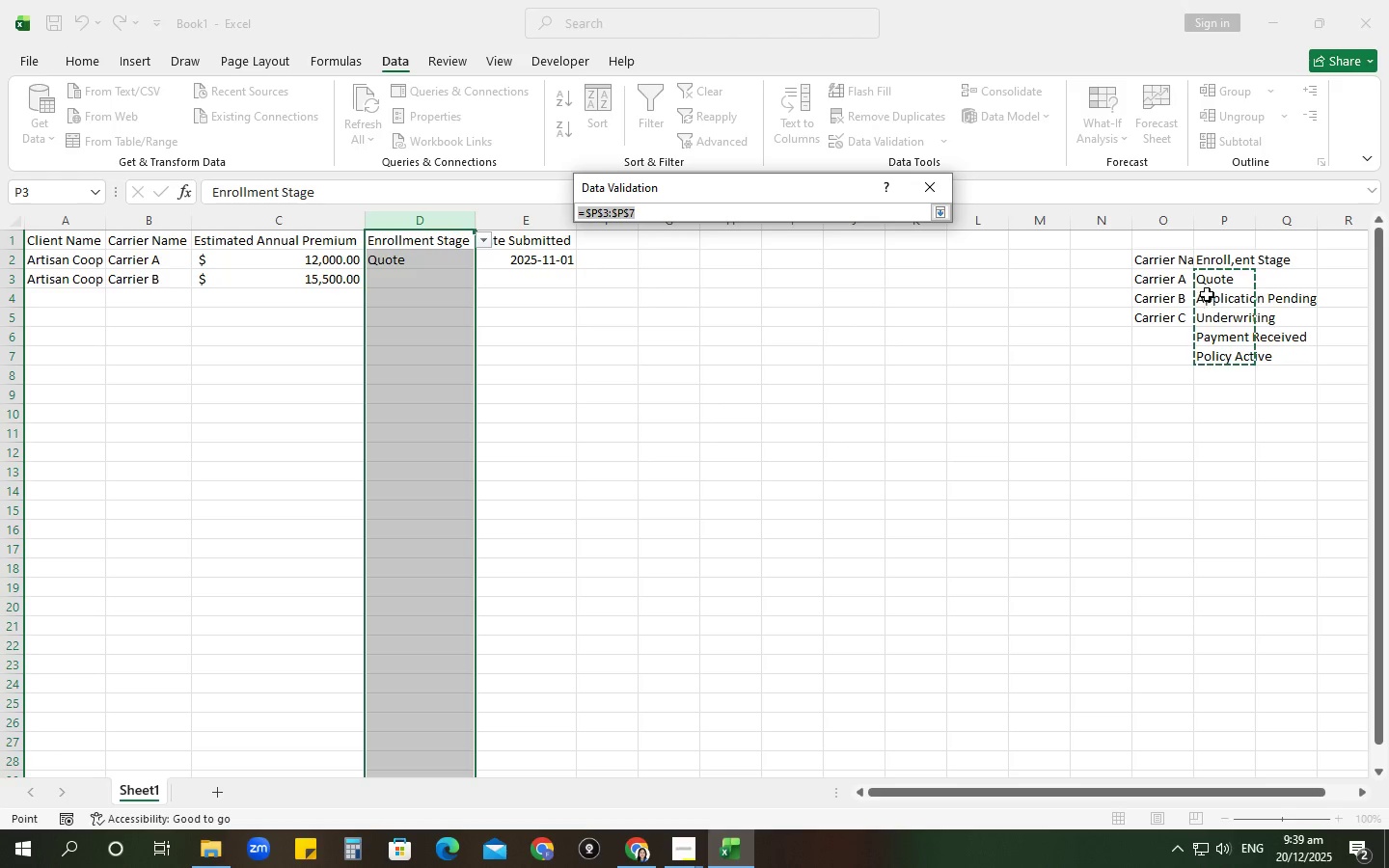 
left_click_drag(start_coordinate=[1210, 279], to_coordinate=[1205, 358])
 